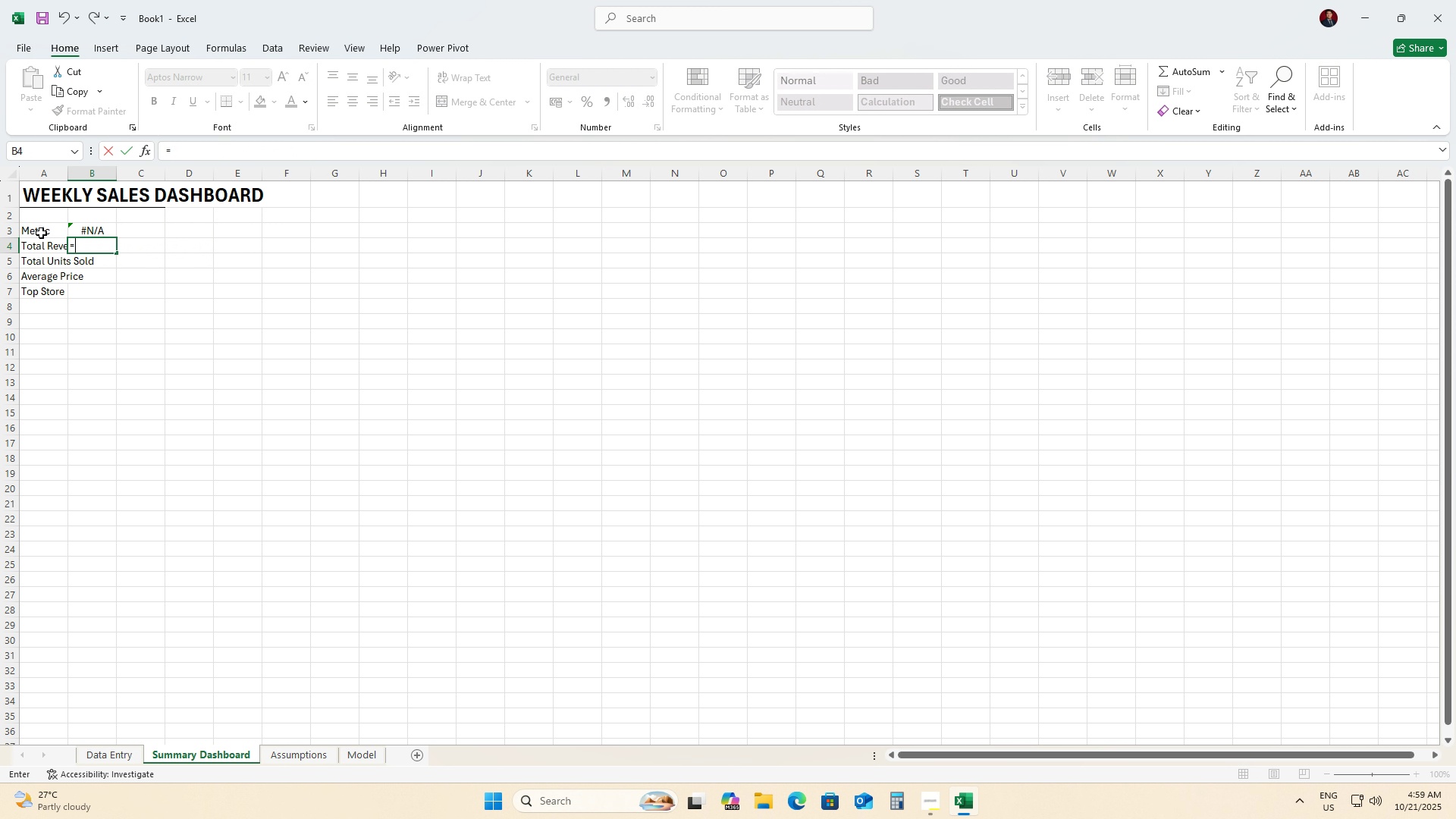 
type(=SUM(Sales[Units Sold]))
 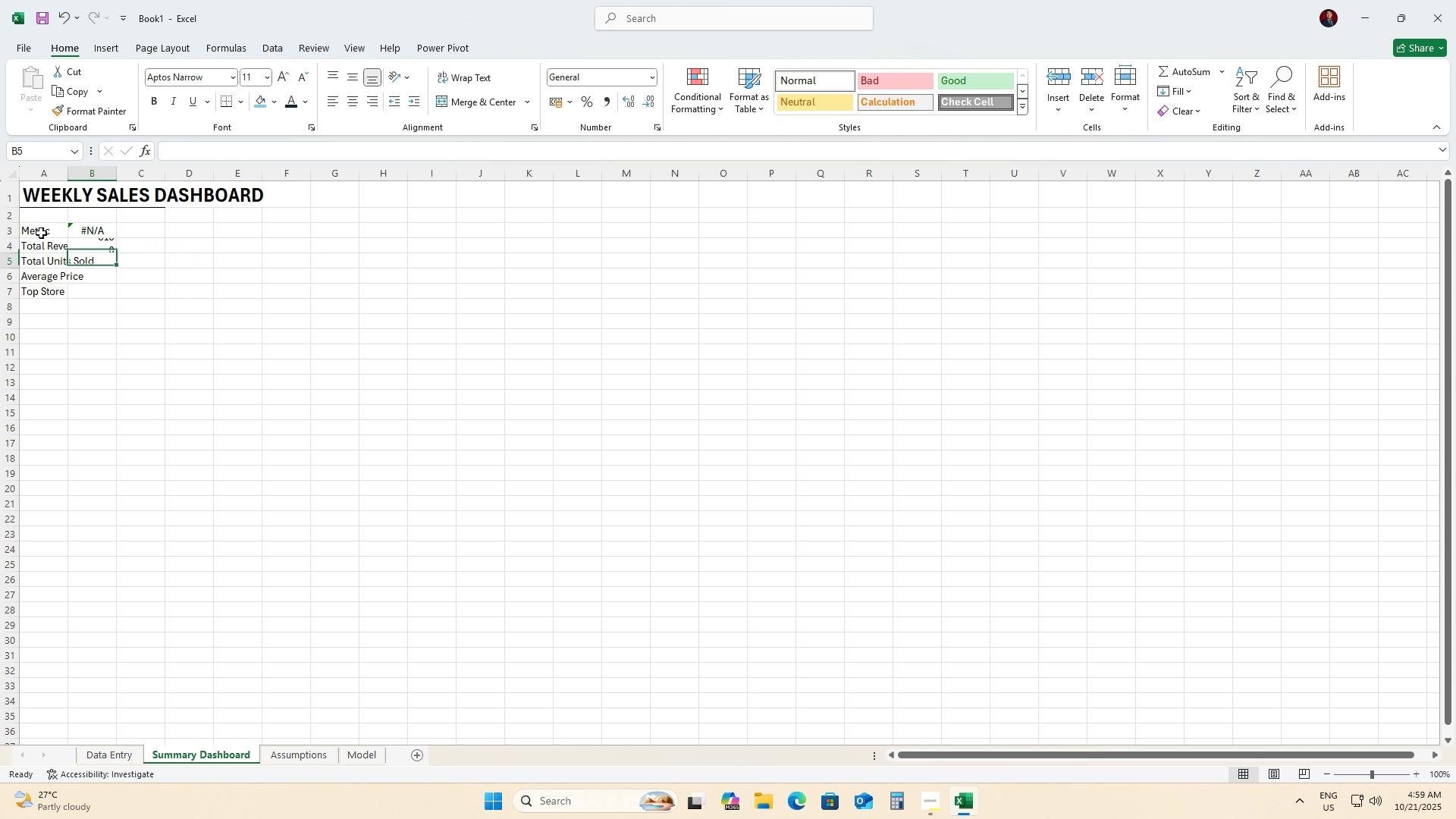 
 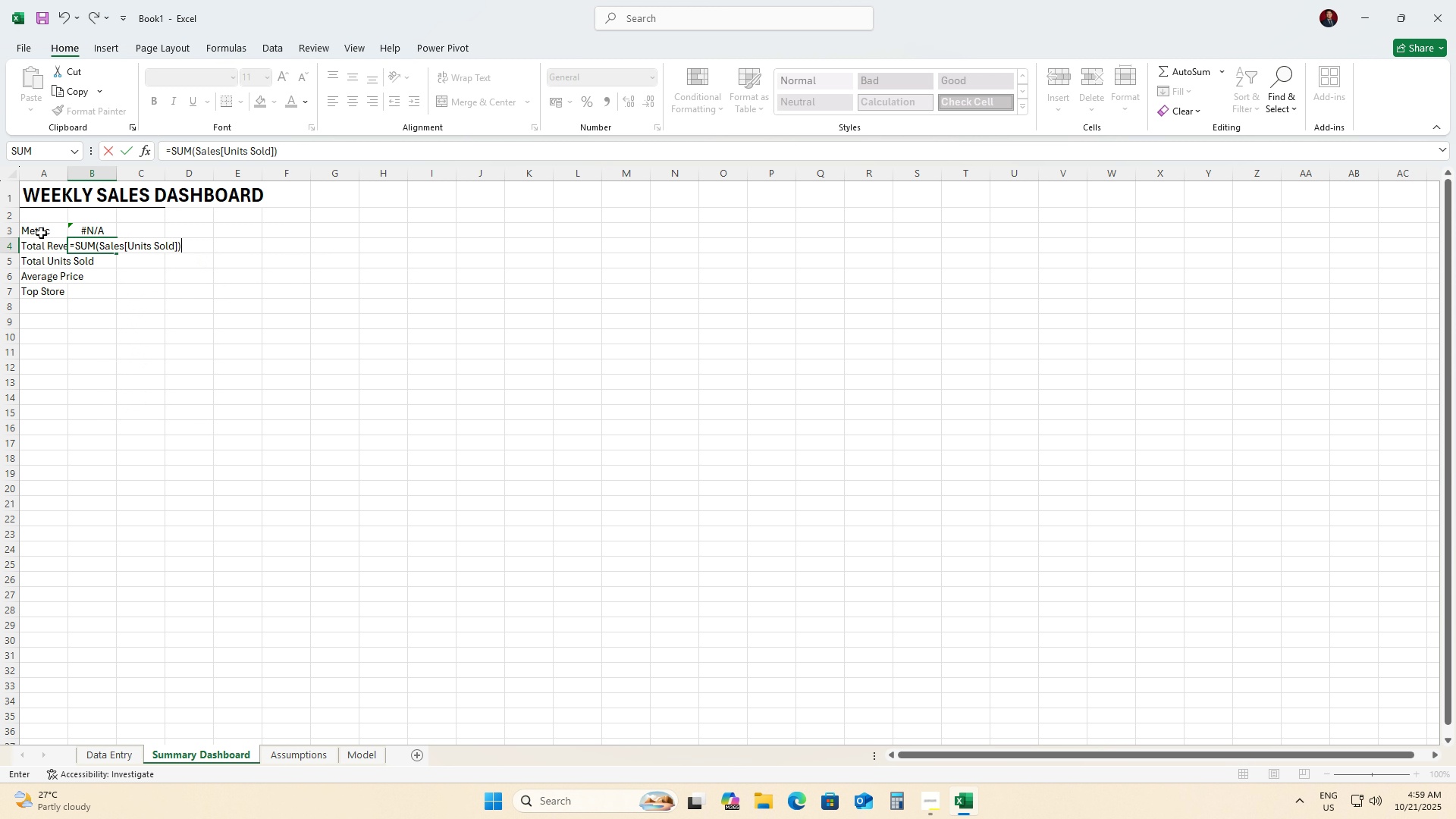 
key(Enter)
 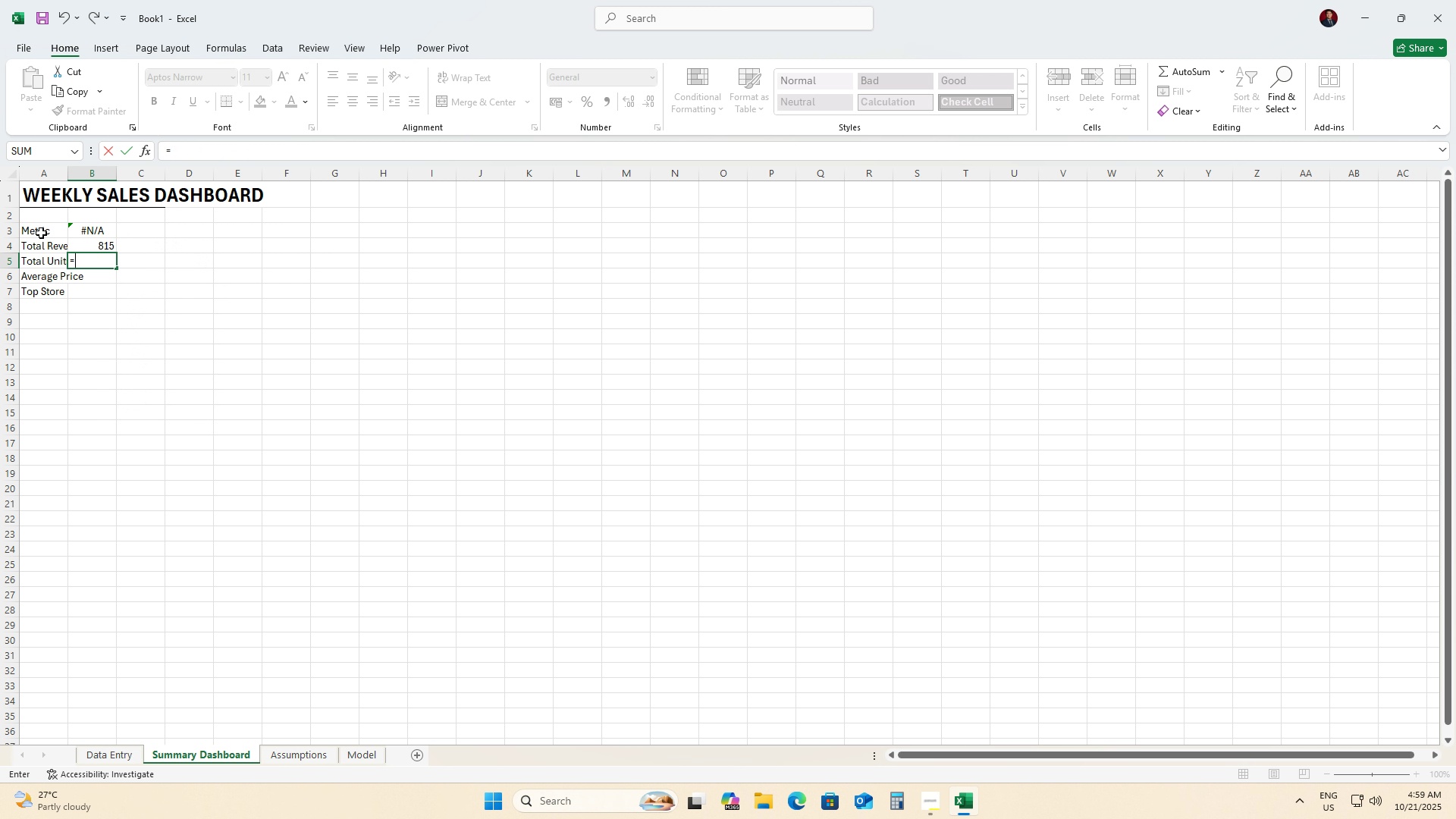 
type(=Avera)
key(Backspace)
key(Backspace)
key(Backspace)
key(Backspace)
type(VERAGE9Sales[Units Sold]))
 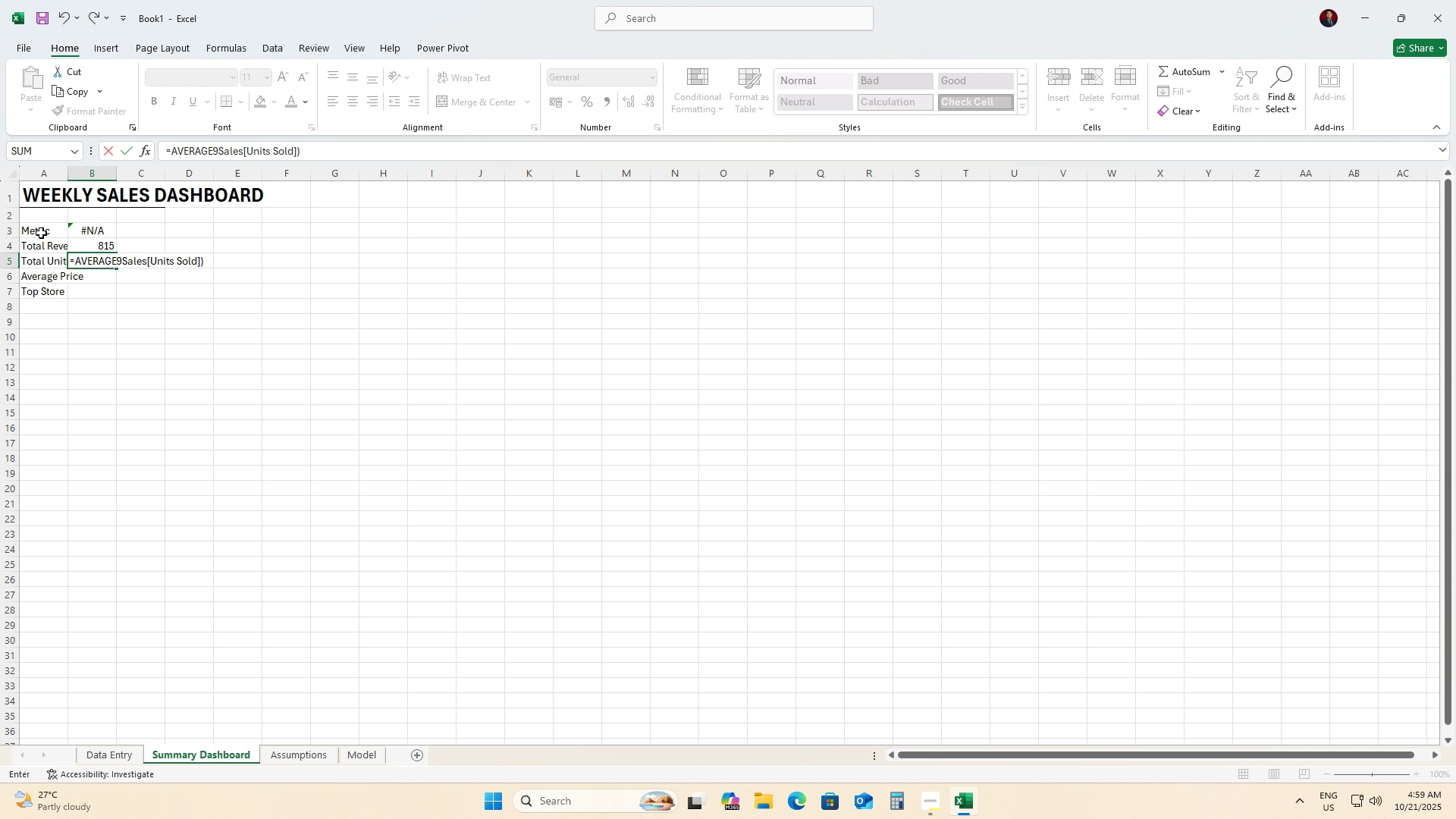 
key(Enter)
 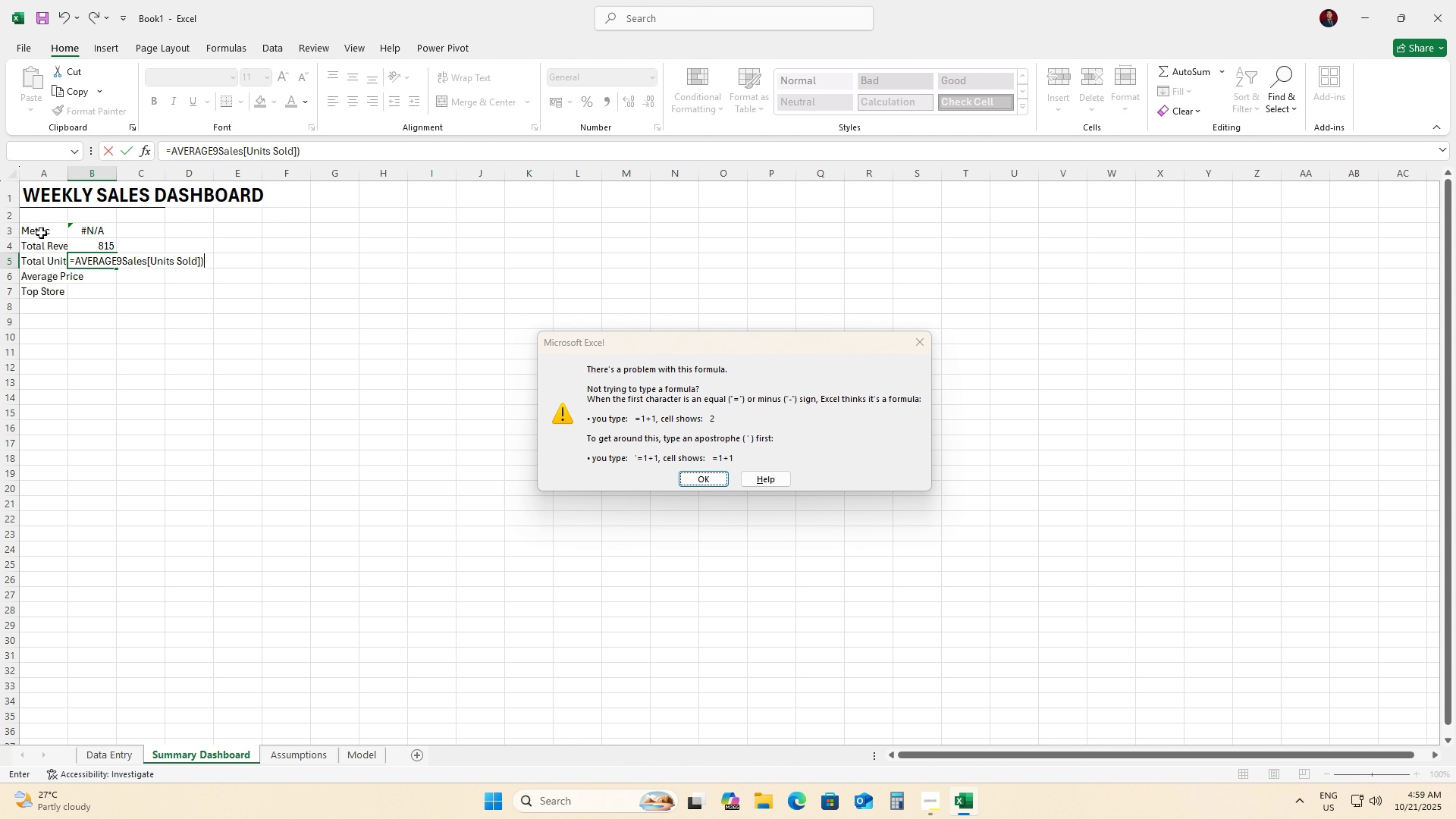 
key(Enter)
 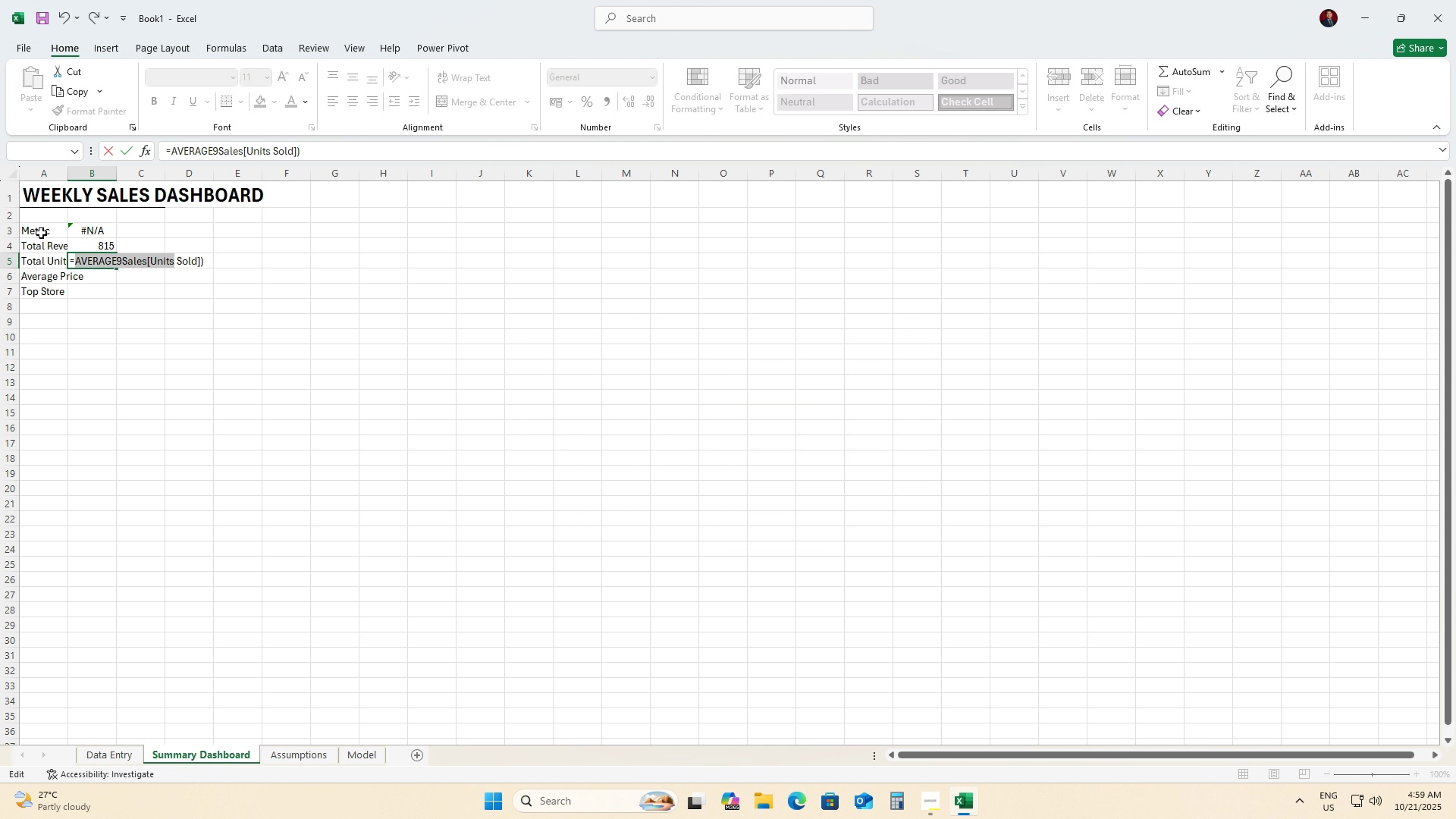 
hold_key(key=ArrowLeft, duration=0.78)
 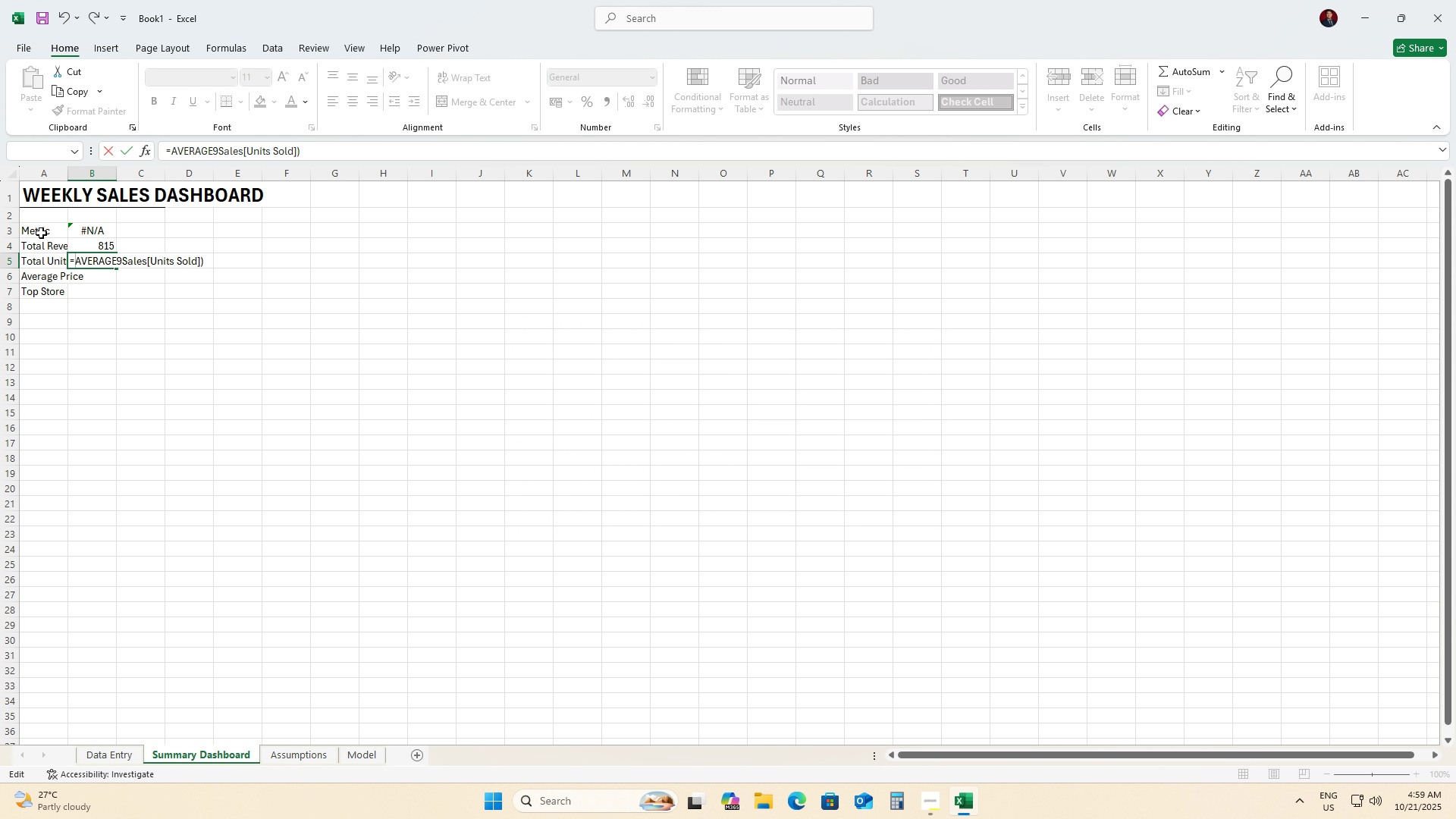 
hold_key(key=ArrowRight, duration=0.73)
 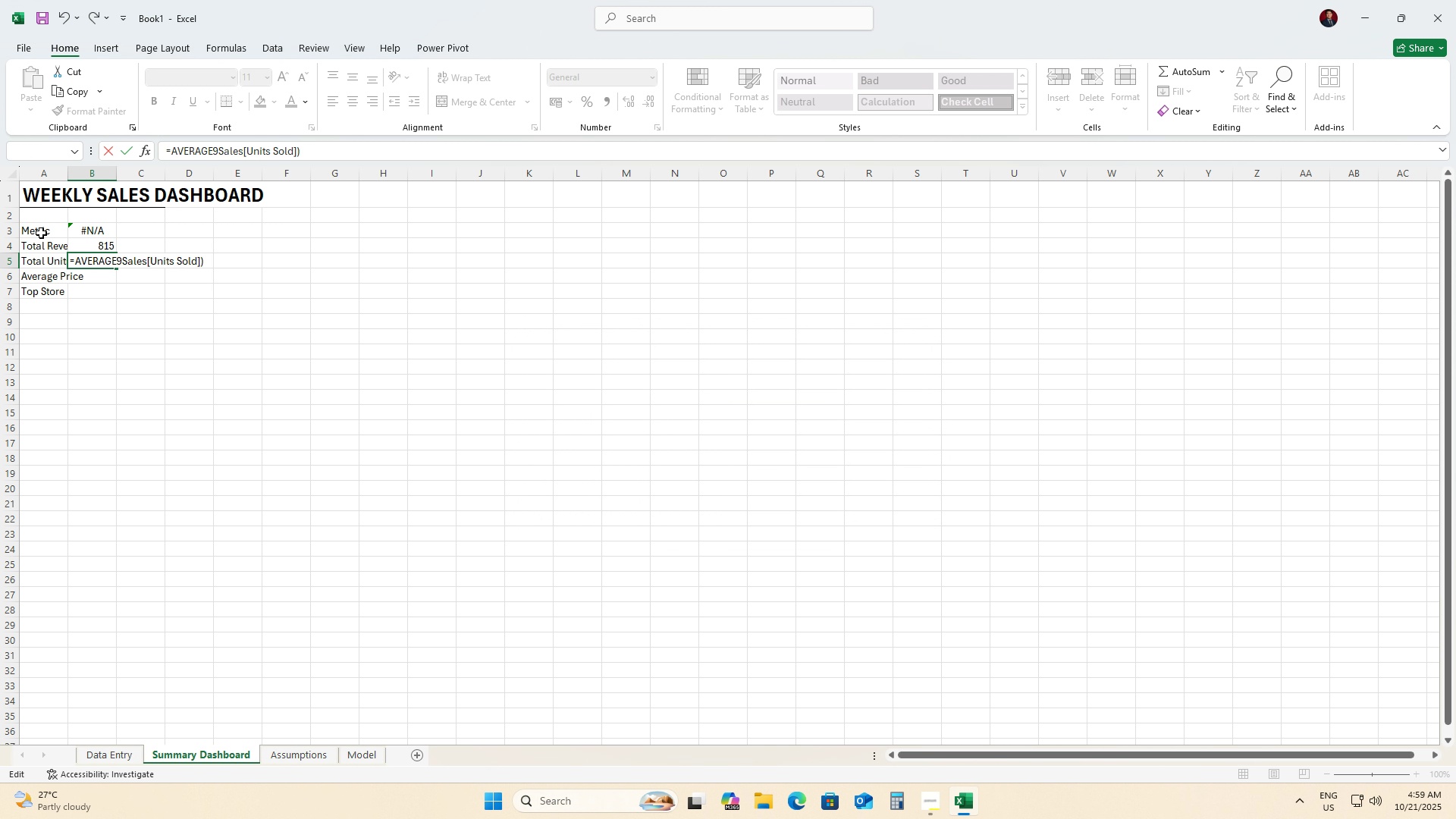 
key(ArrowRight)
 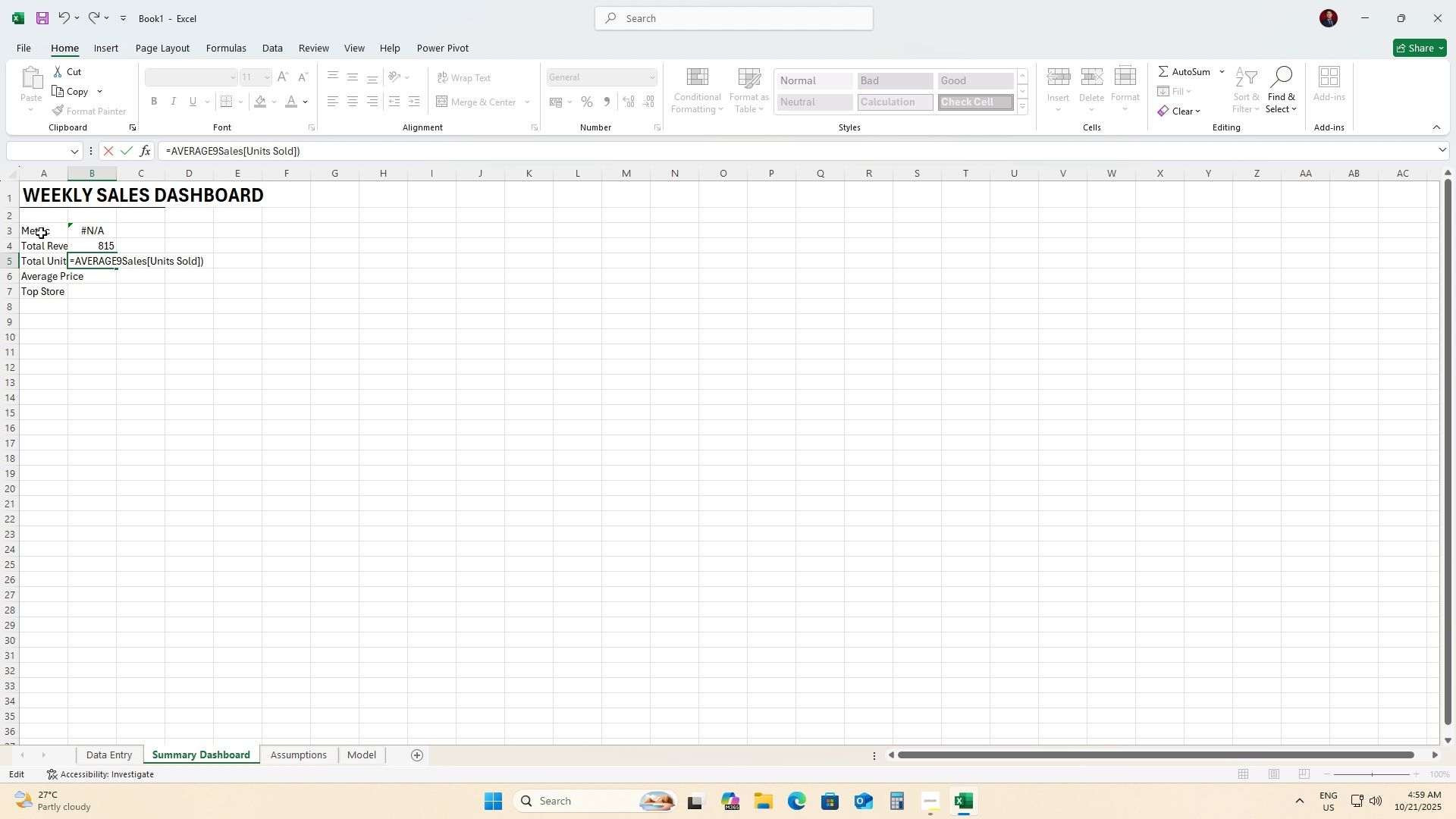 
key(Backspace)
 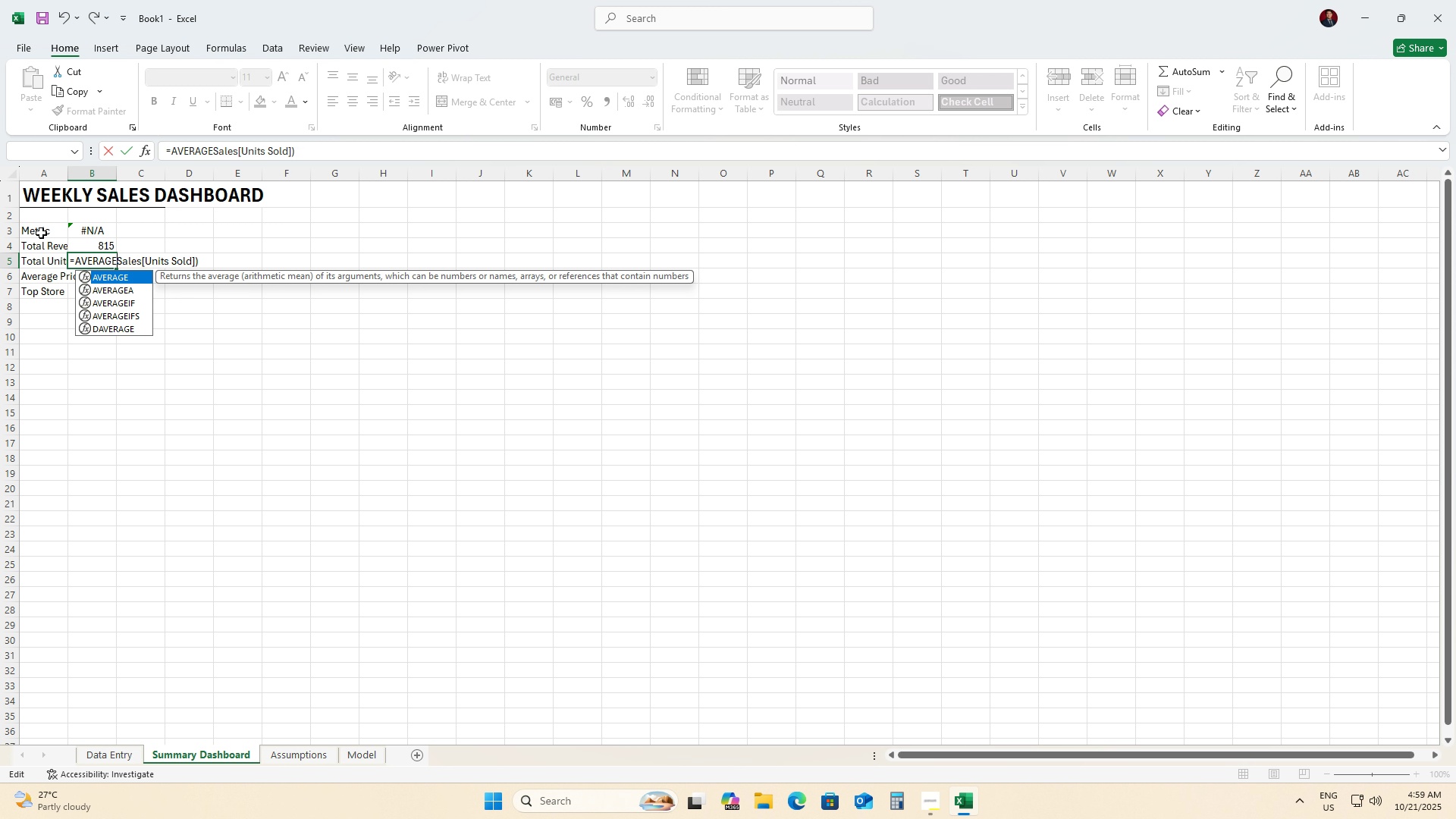 
key(Shift+9)
 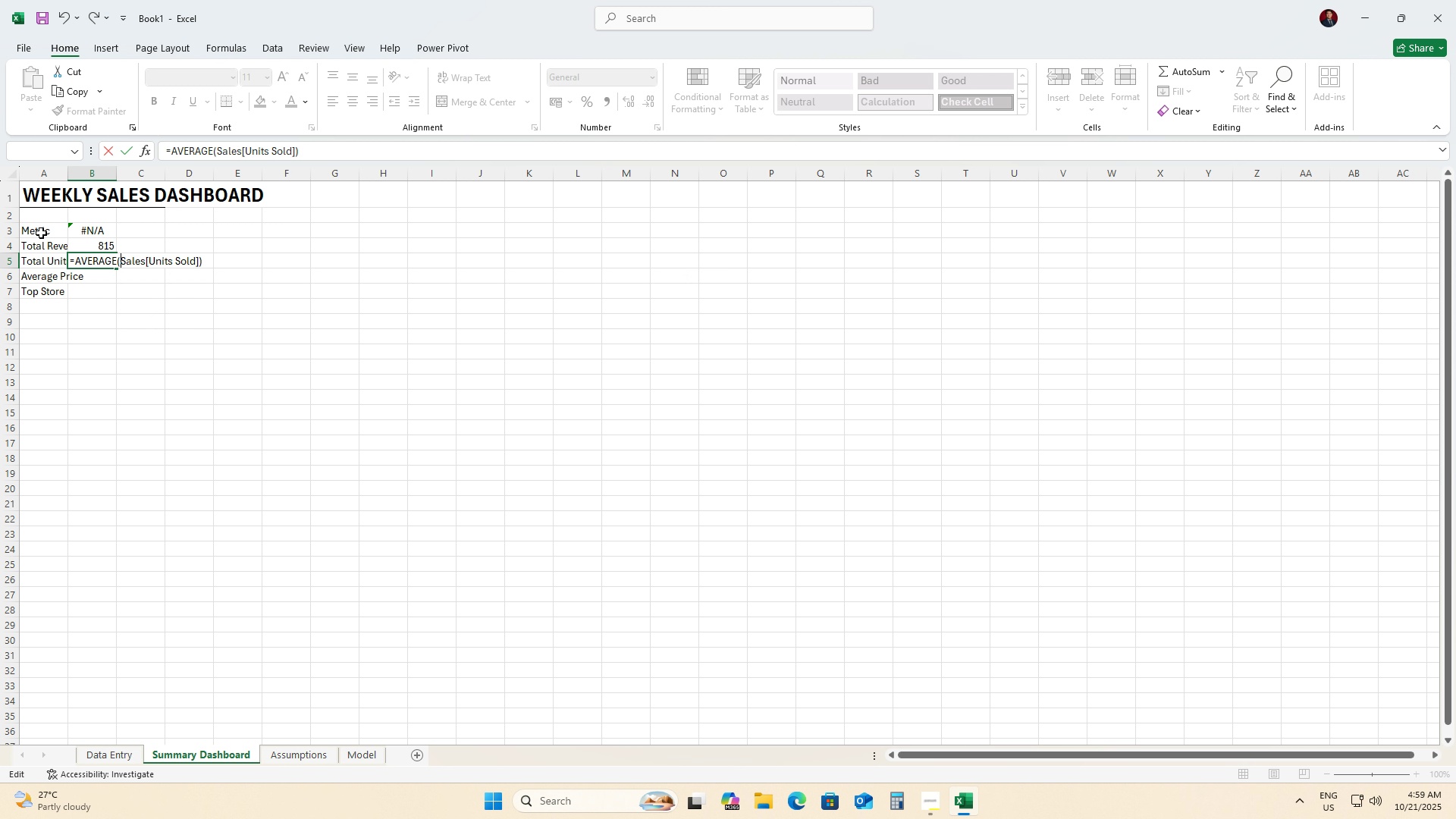 
key(Enter)
 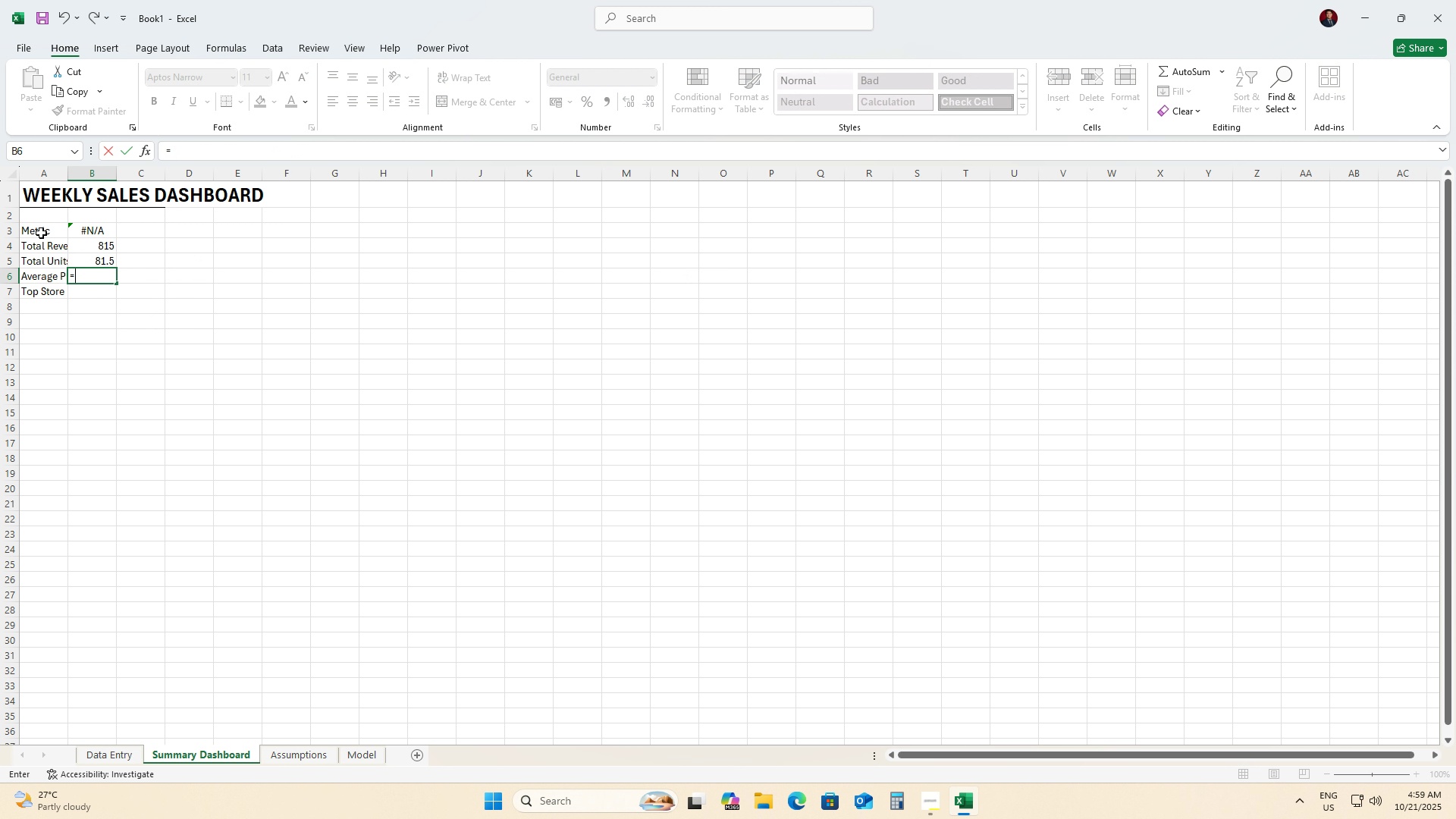 
wait(5.44)
 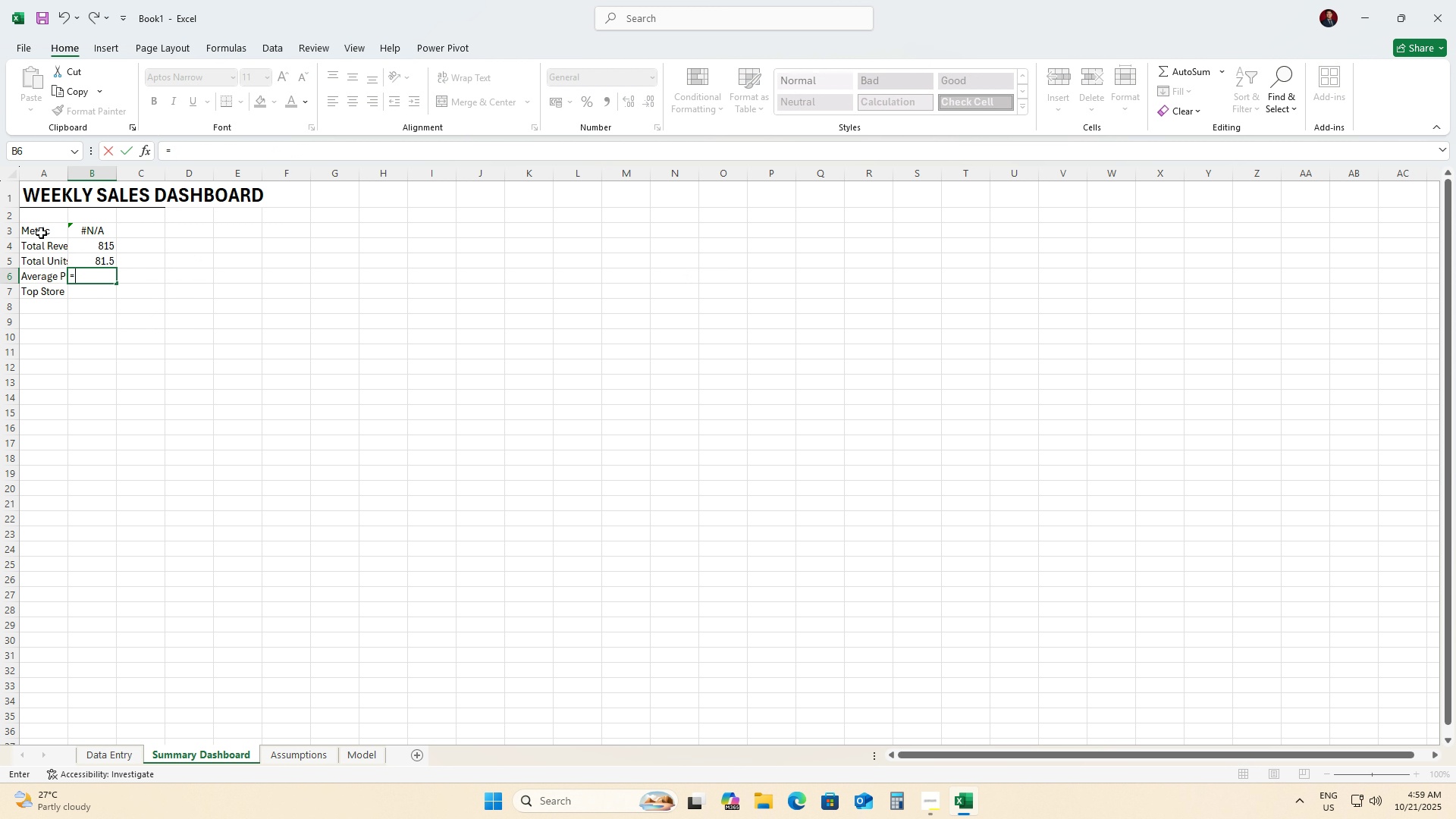 
type(=AVERAGE)
 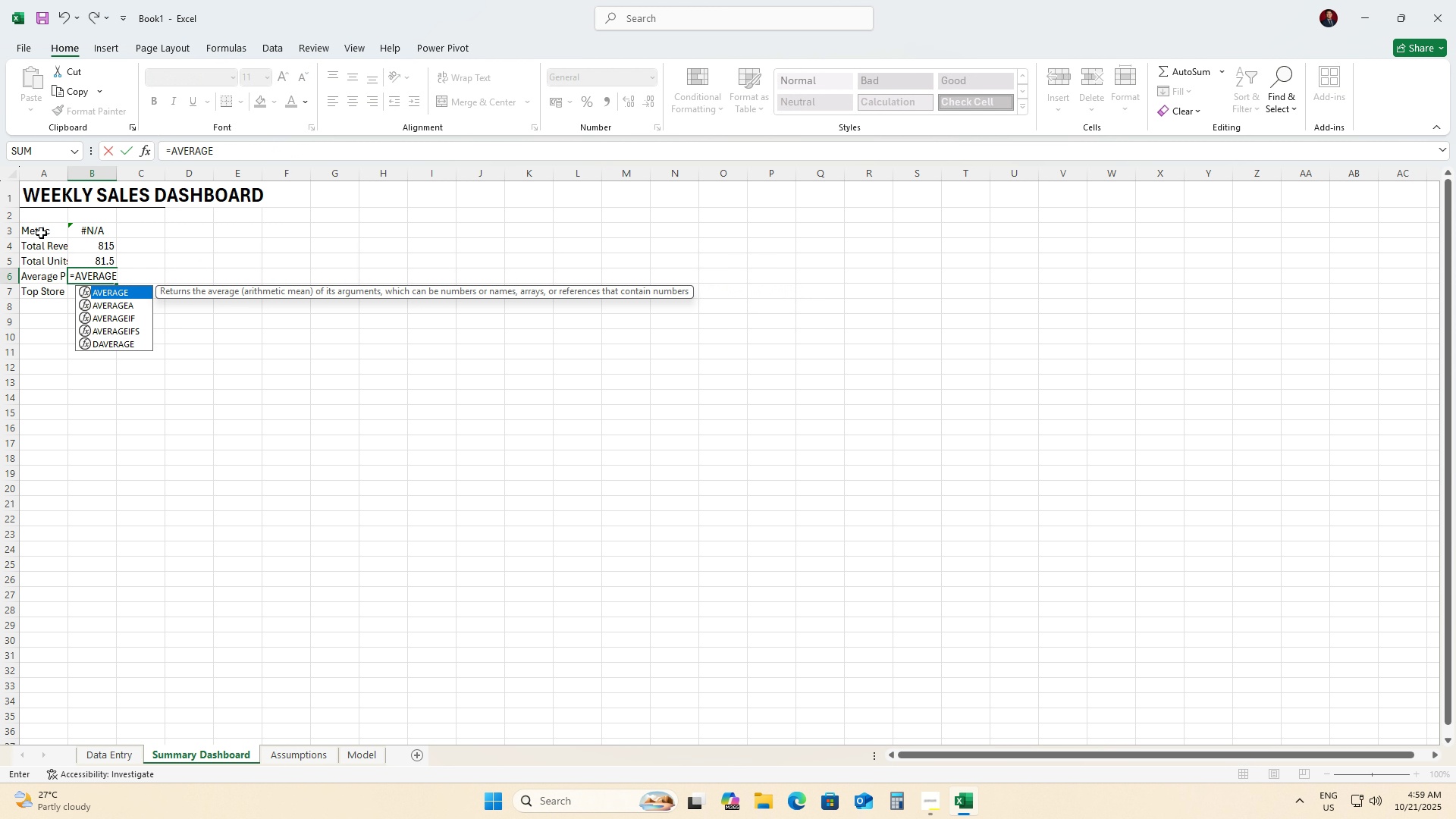 
wait(7.8)
 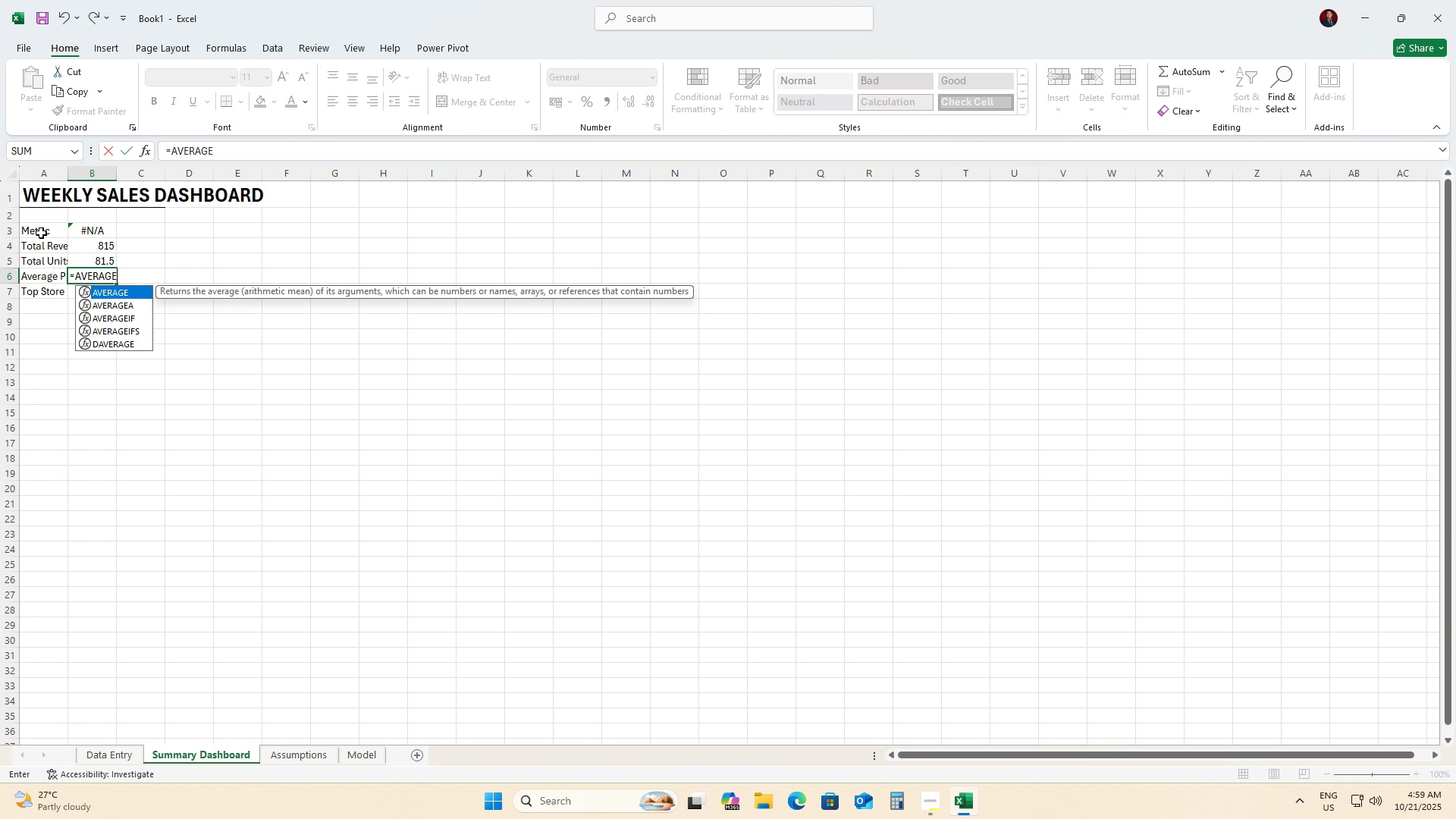 
key(Control+Z)
 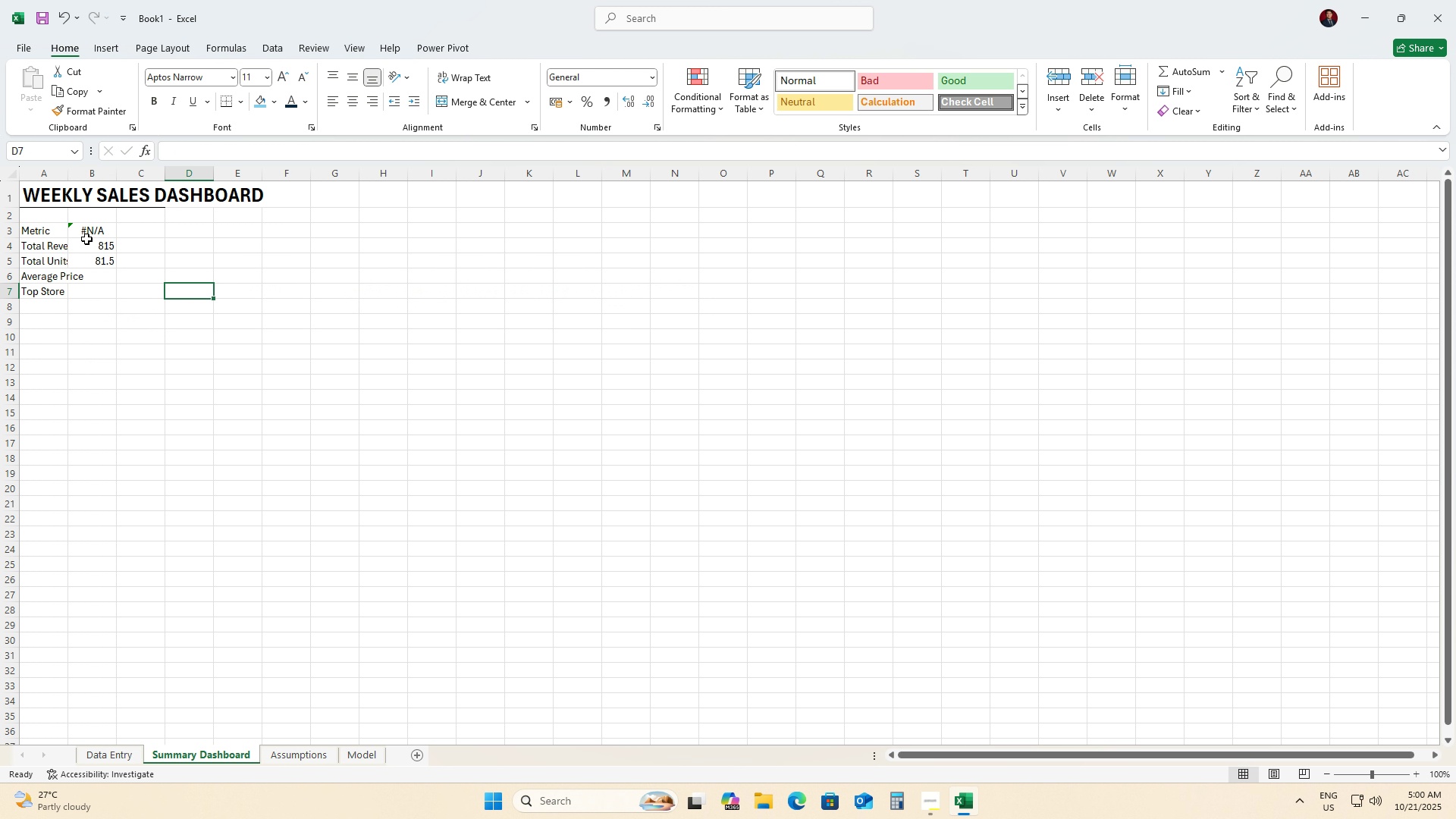 
left_click([89, 234])
 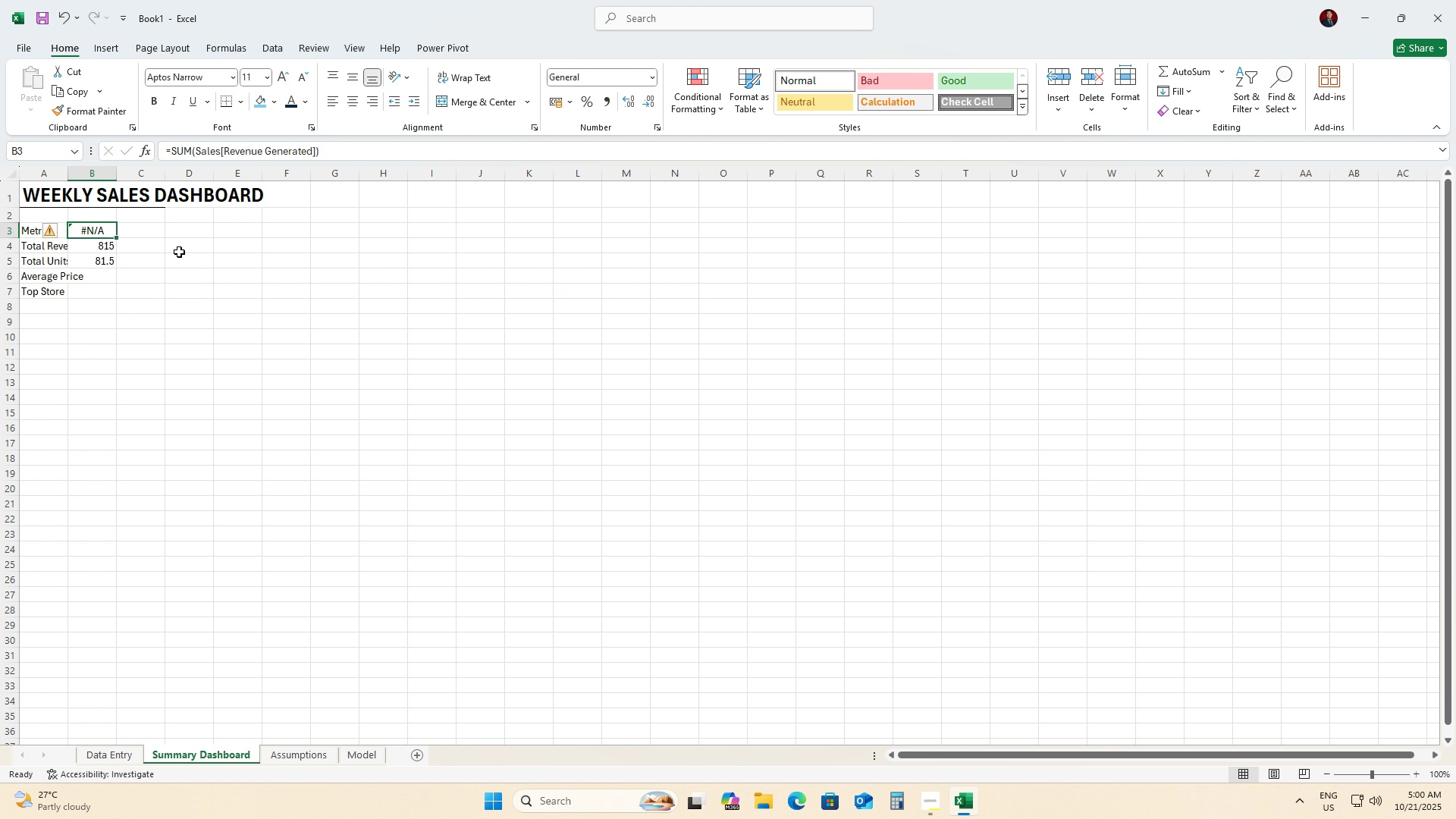 
key(Control+Z)
 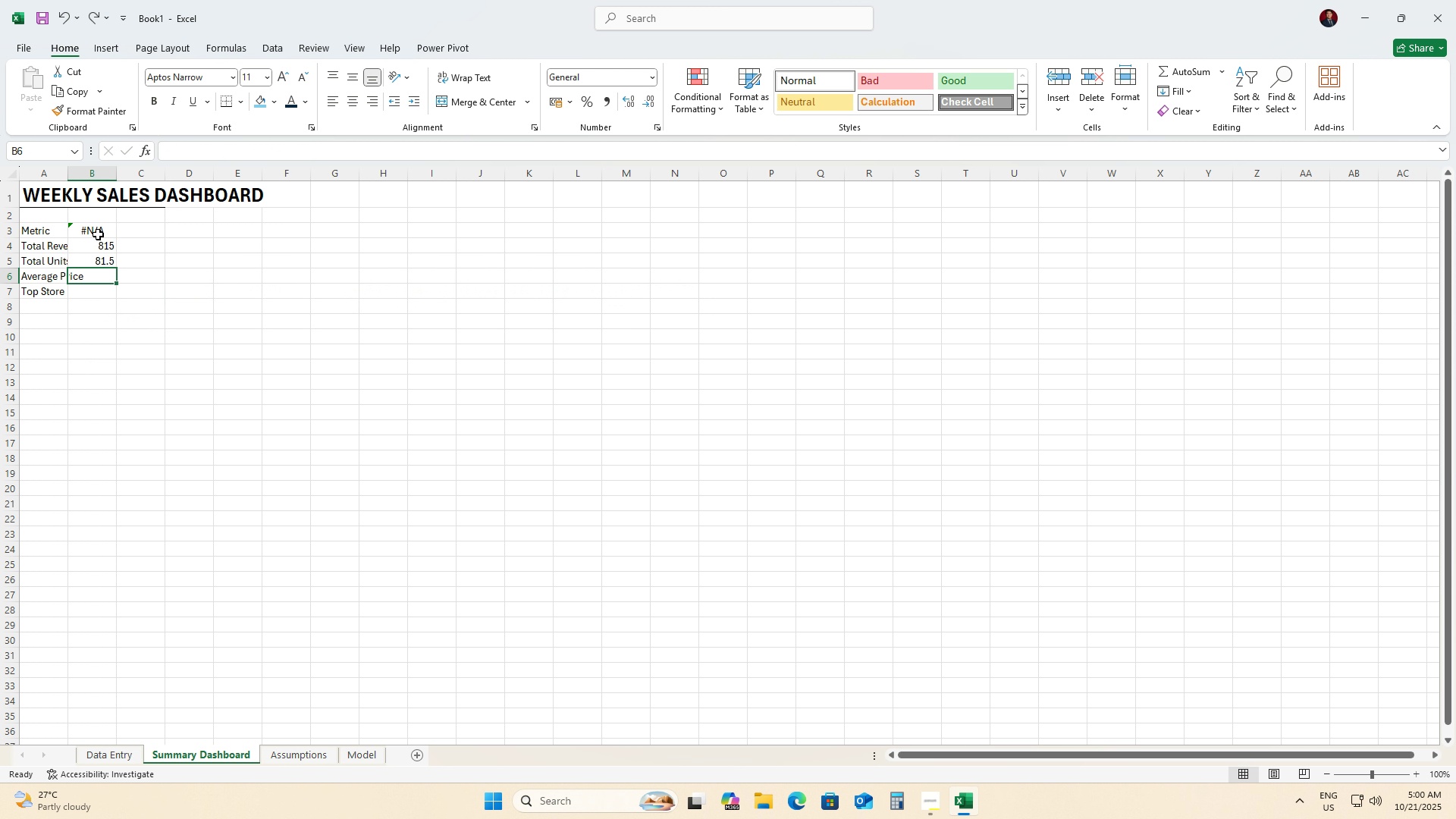 
left_click([98, 234])
 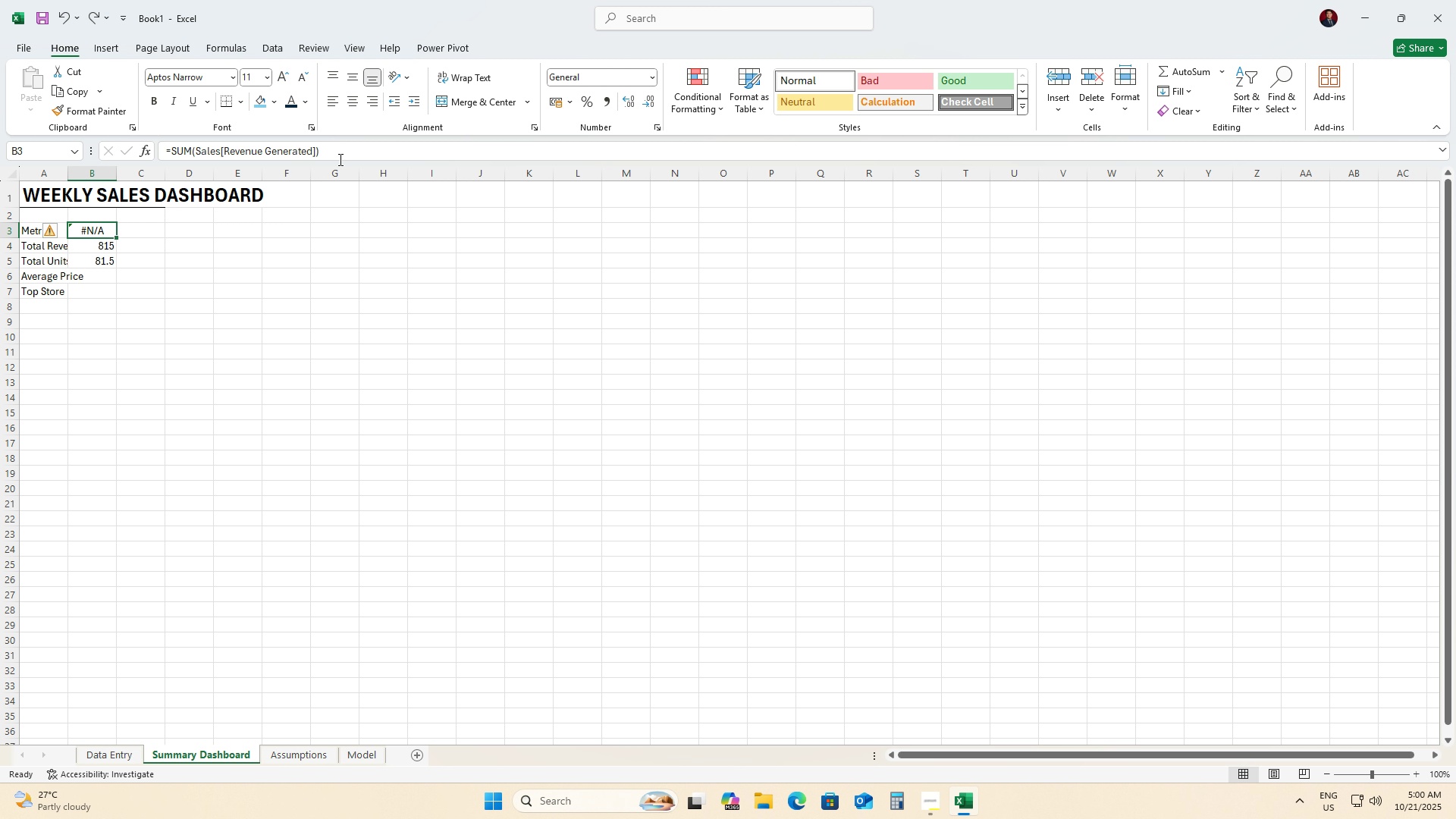 
left_click_drag(start_coordinate=[339, 158], to_coordinate=[88, 136])
 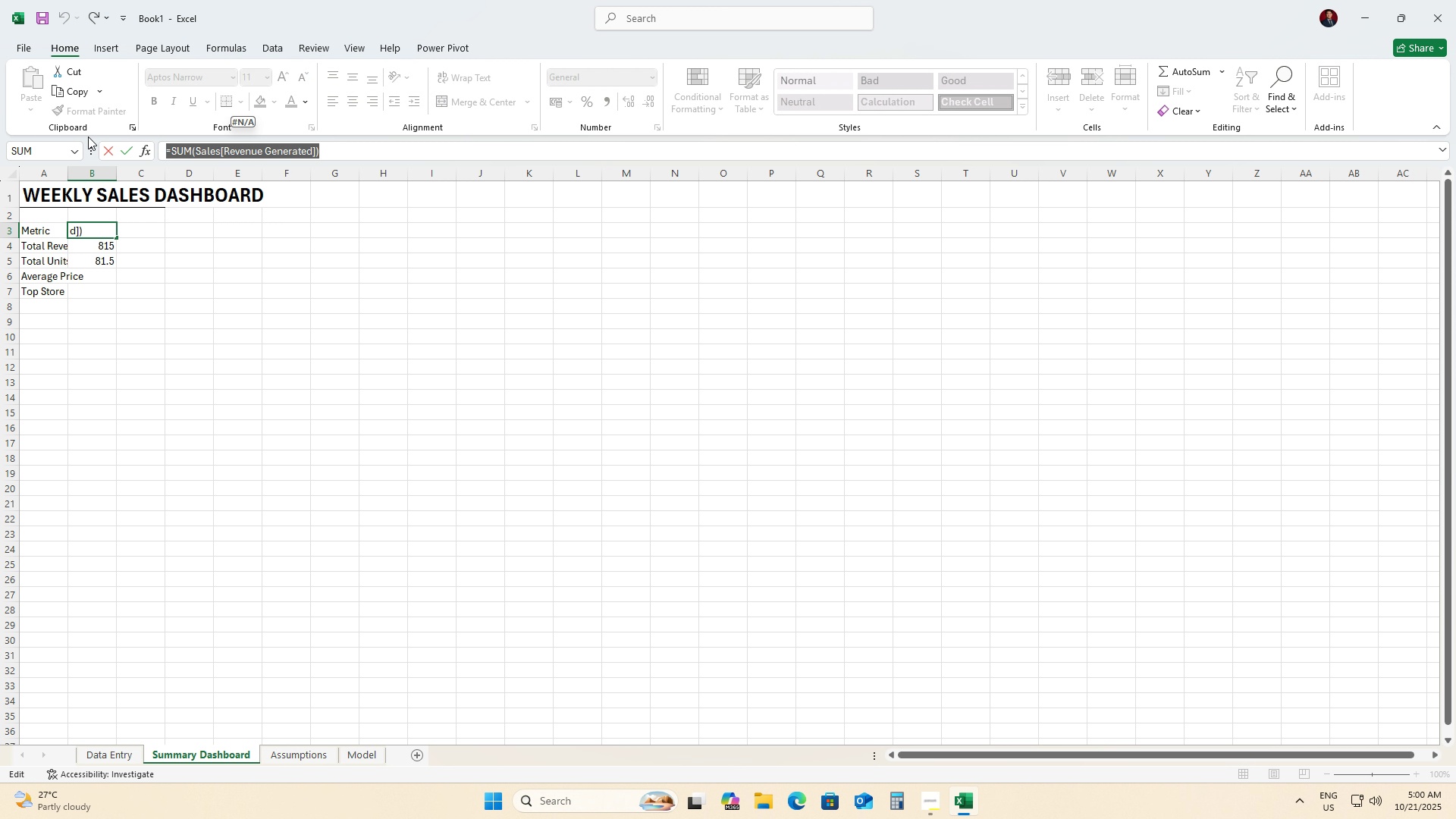 
type(Formula)
 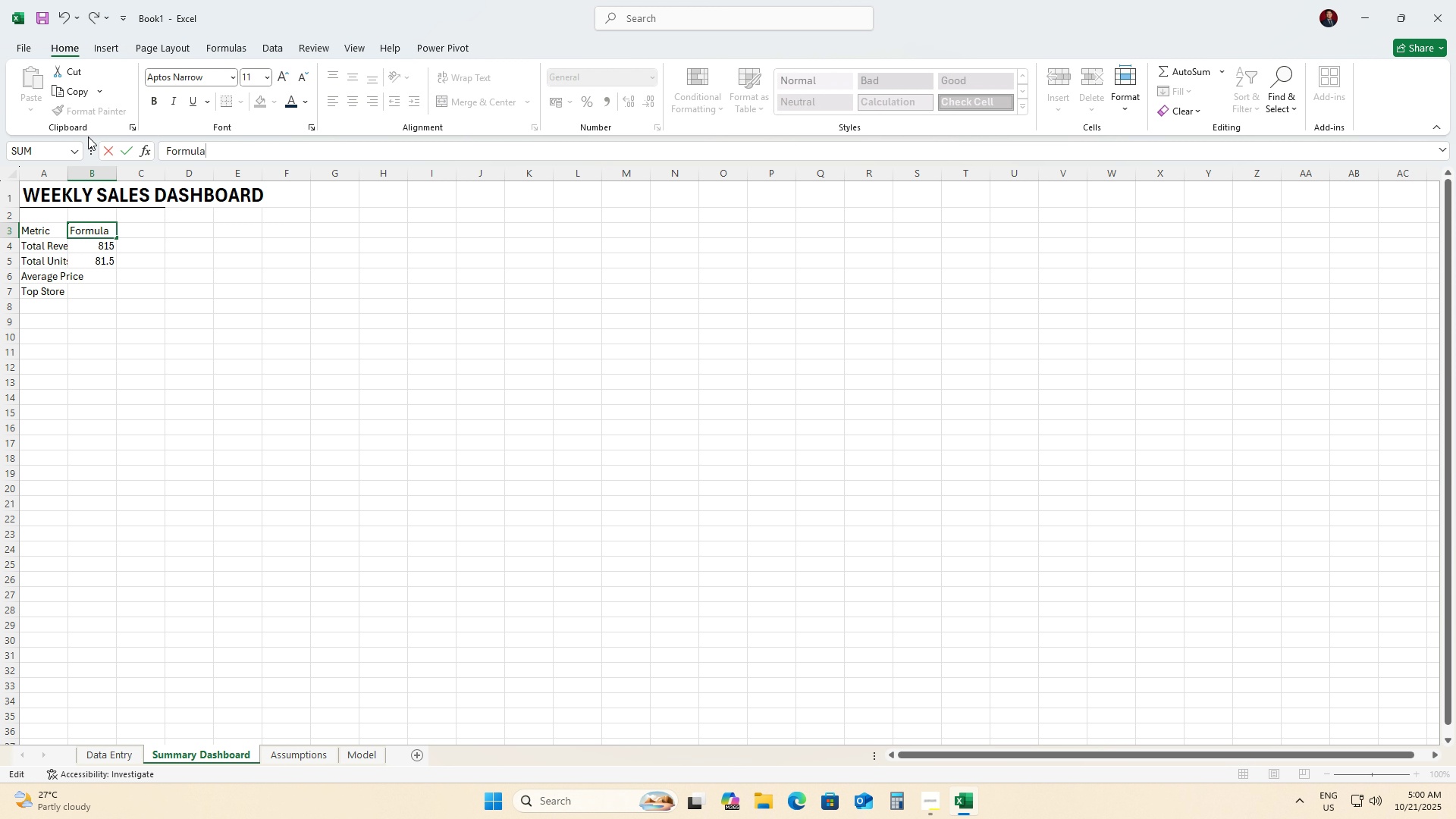 
key(ArrowDown)
 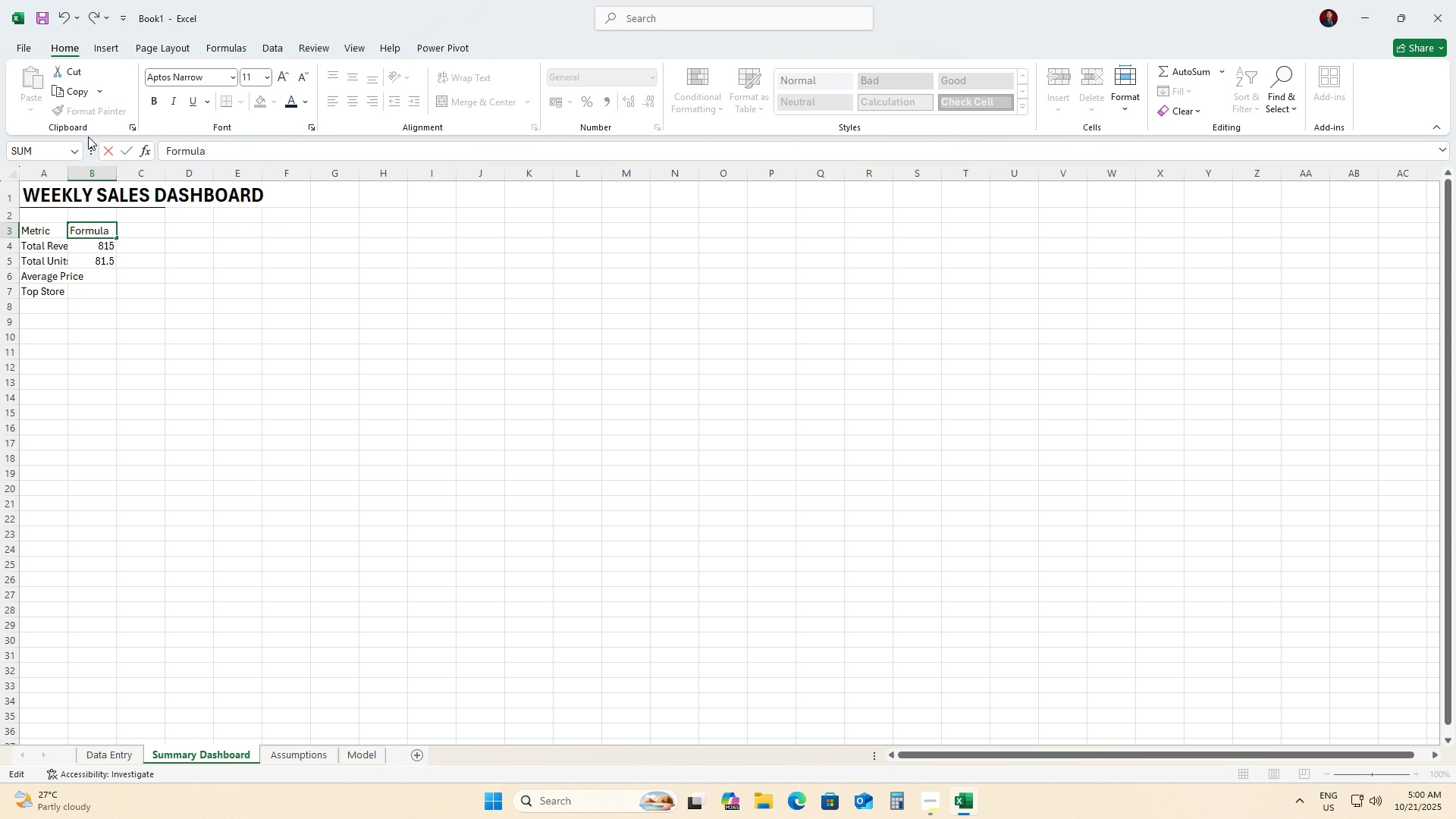 
key(Enter)
 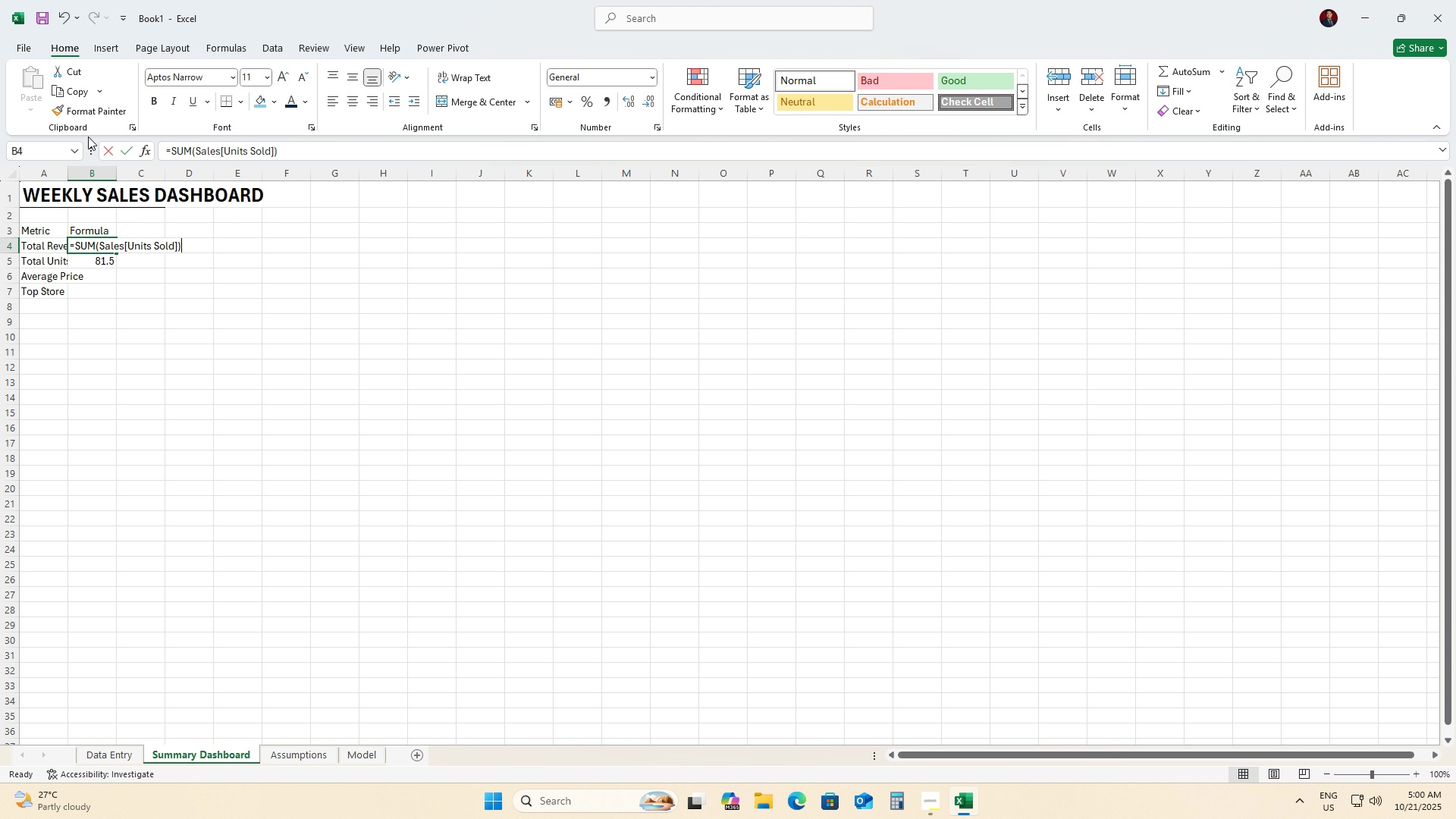 
type(=SUM(Sales[Revenue Generated}))
key(Backspace)
key(Backspace)
type(]))
 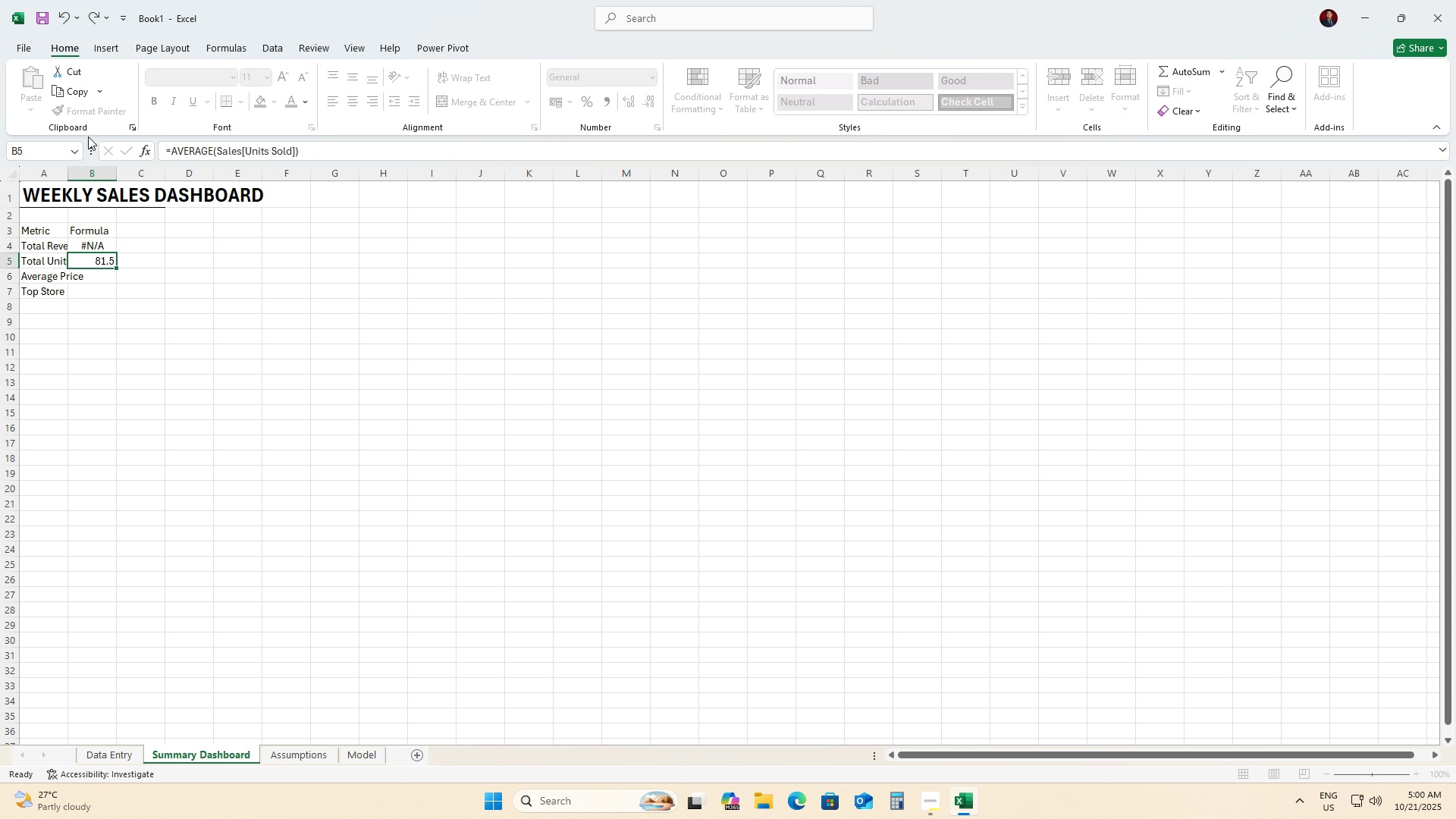 
 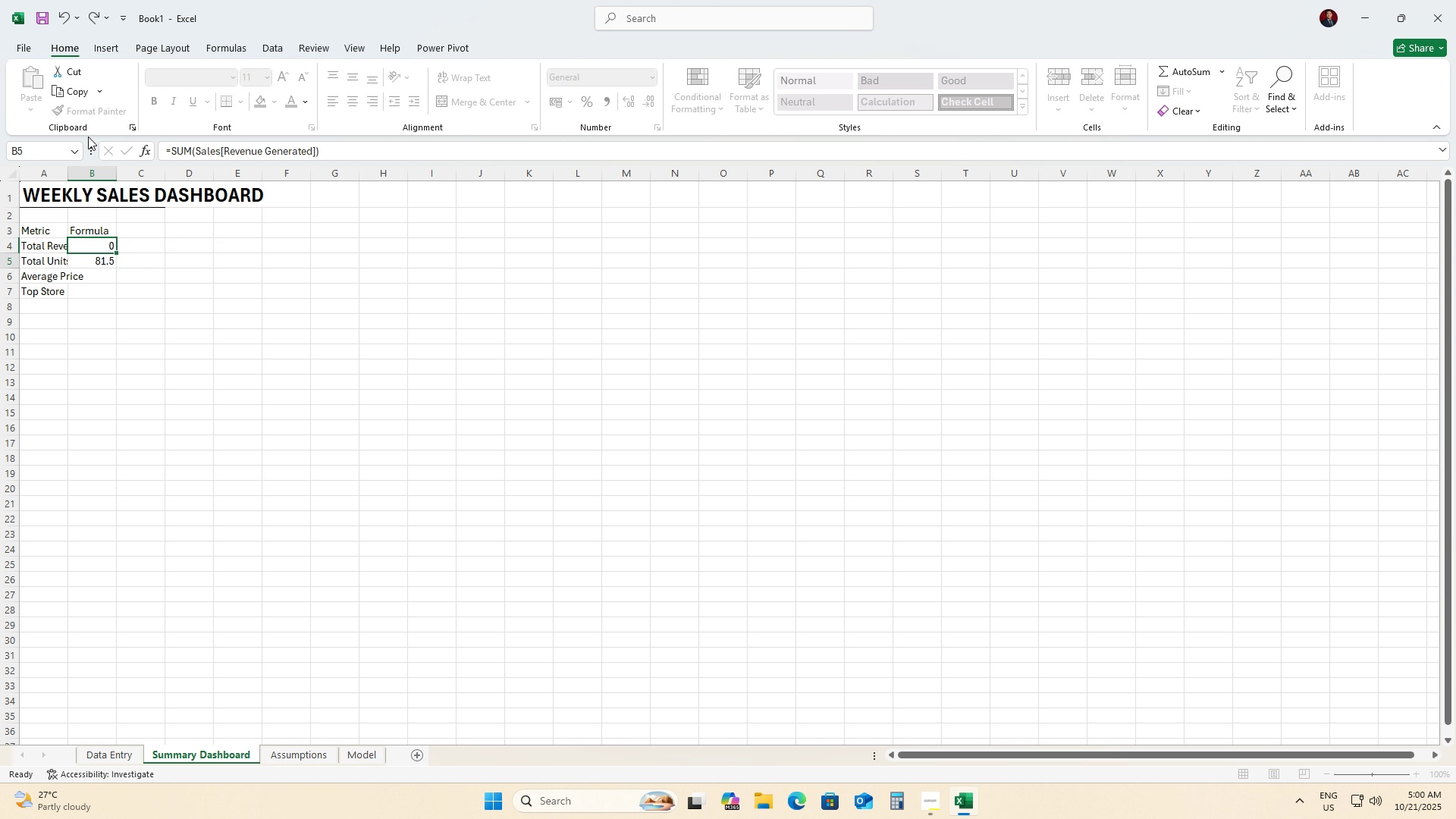 
key(Enter)
 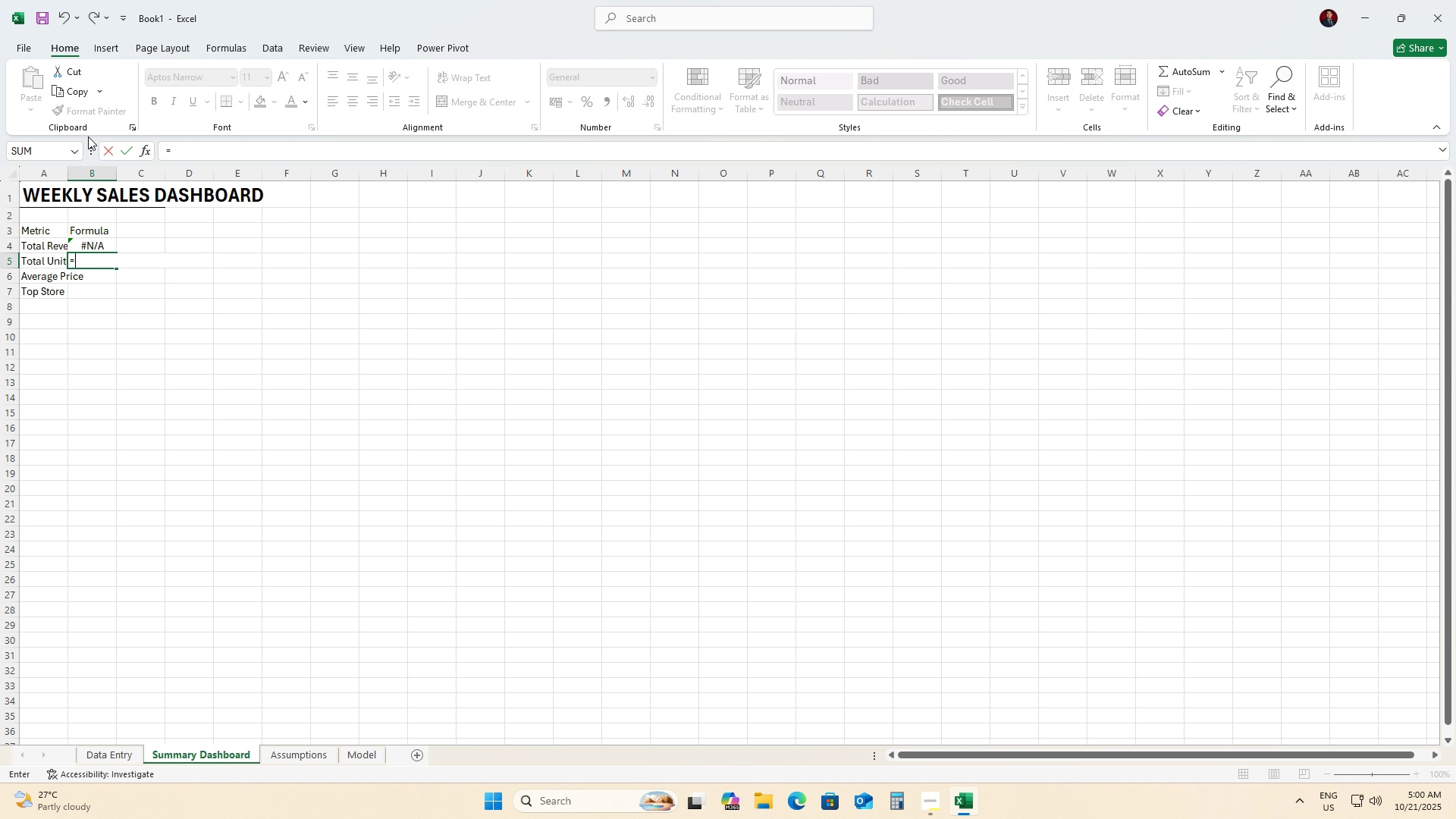 
type(=SUM(Sales[Units Sold]))
 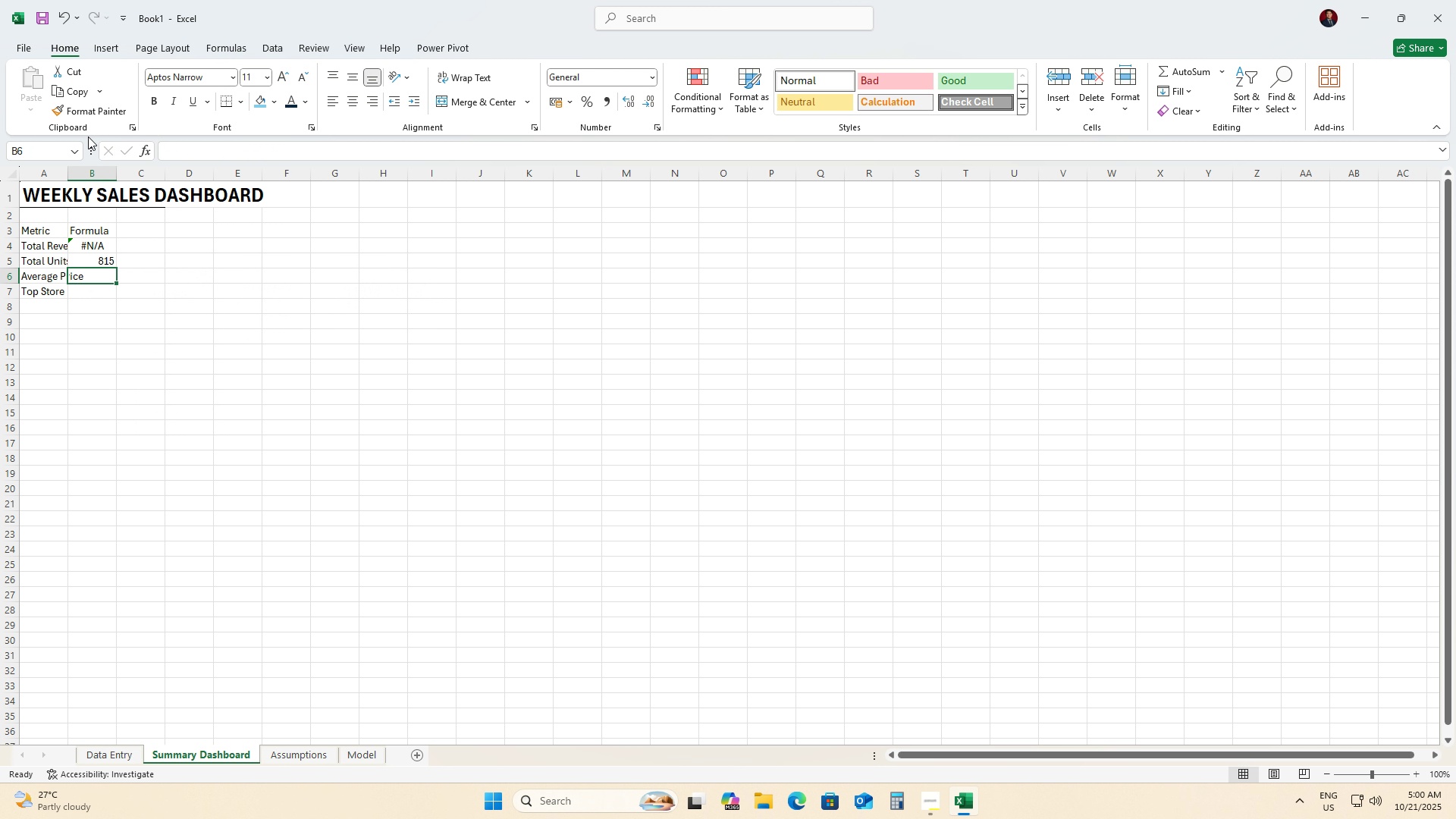 
 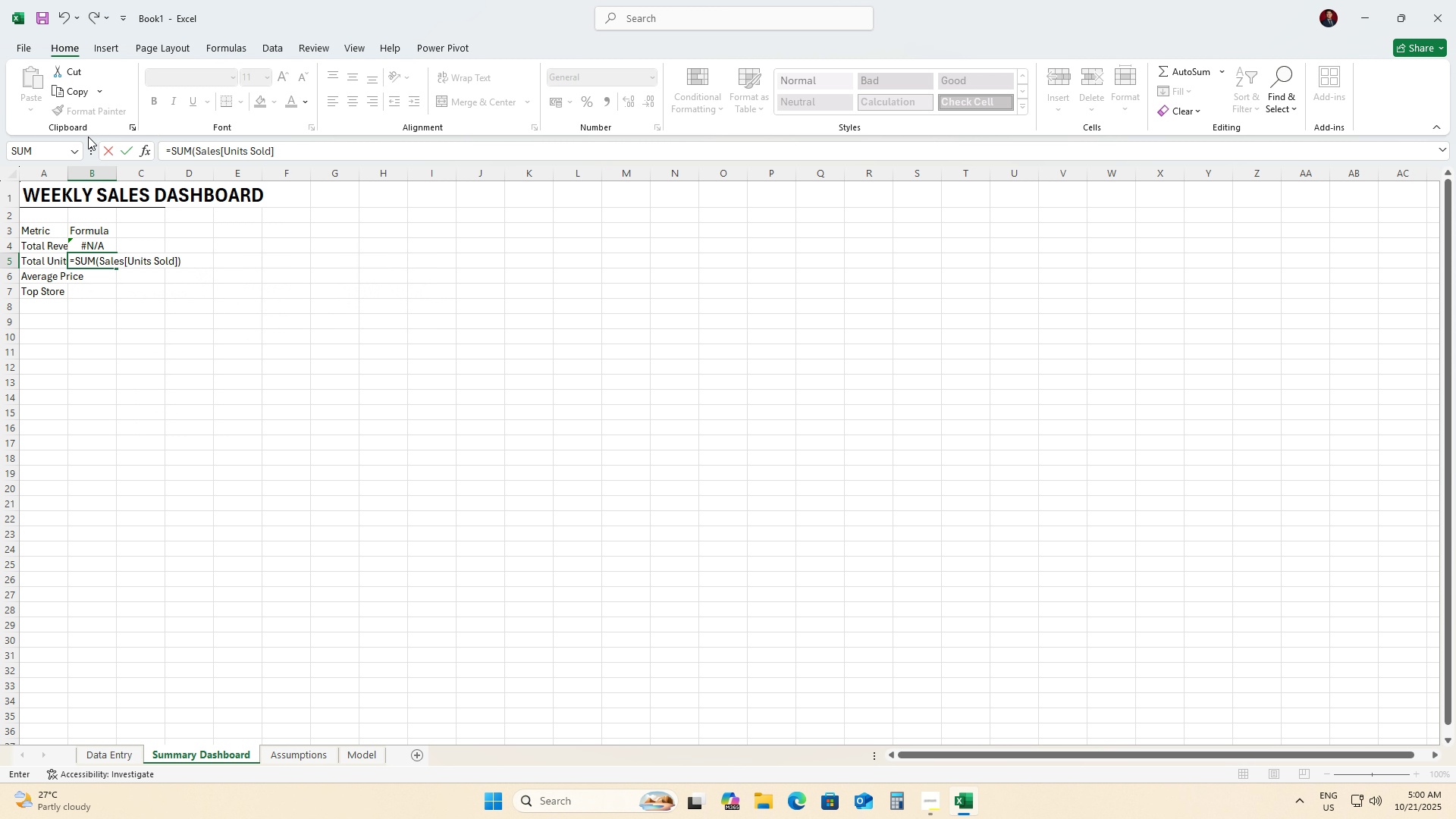 
key(Enter)
 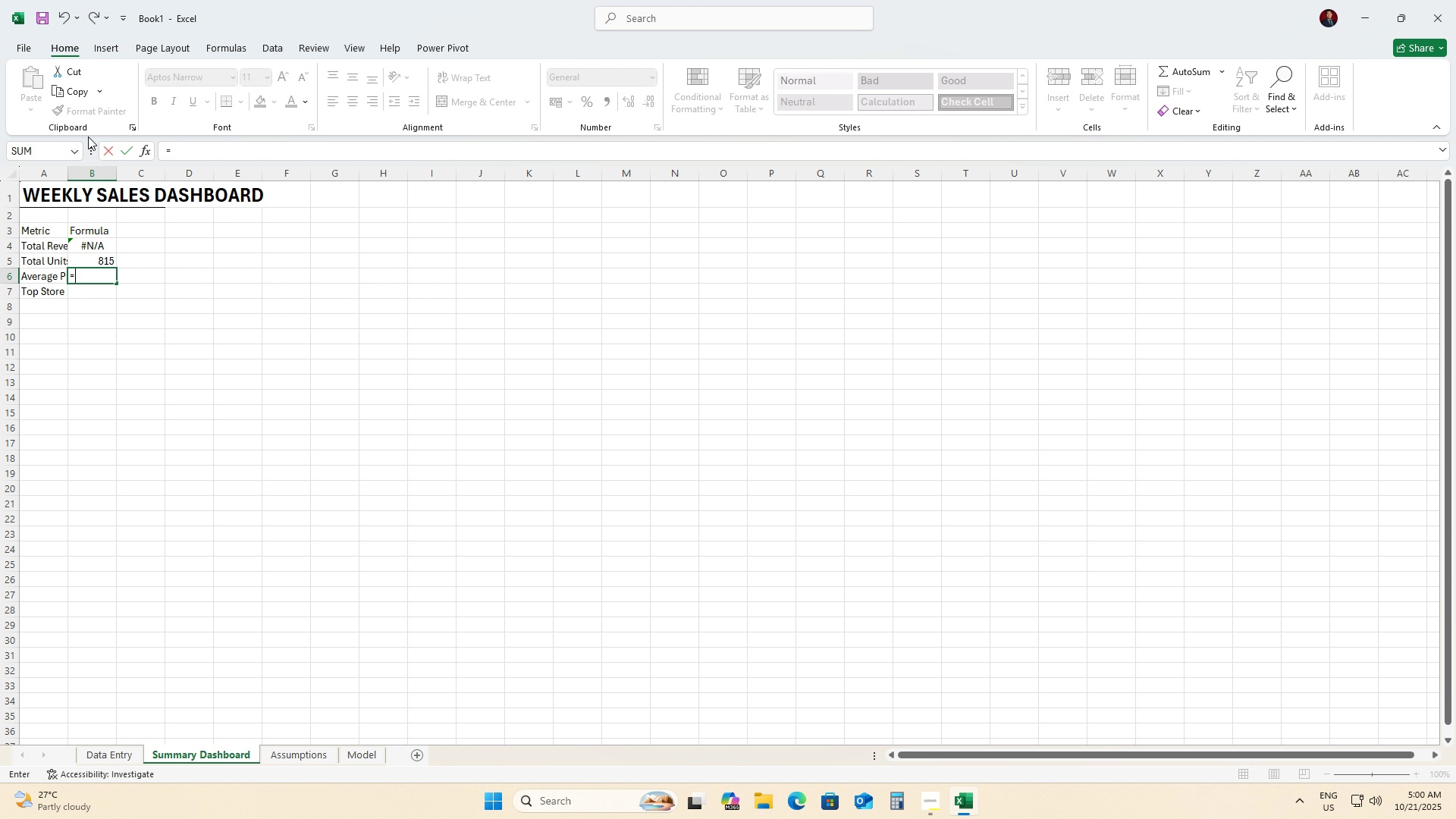 
type(=AVERAGE(Sales[Unit Price])
 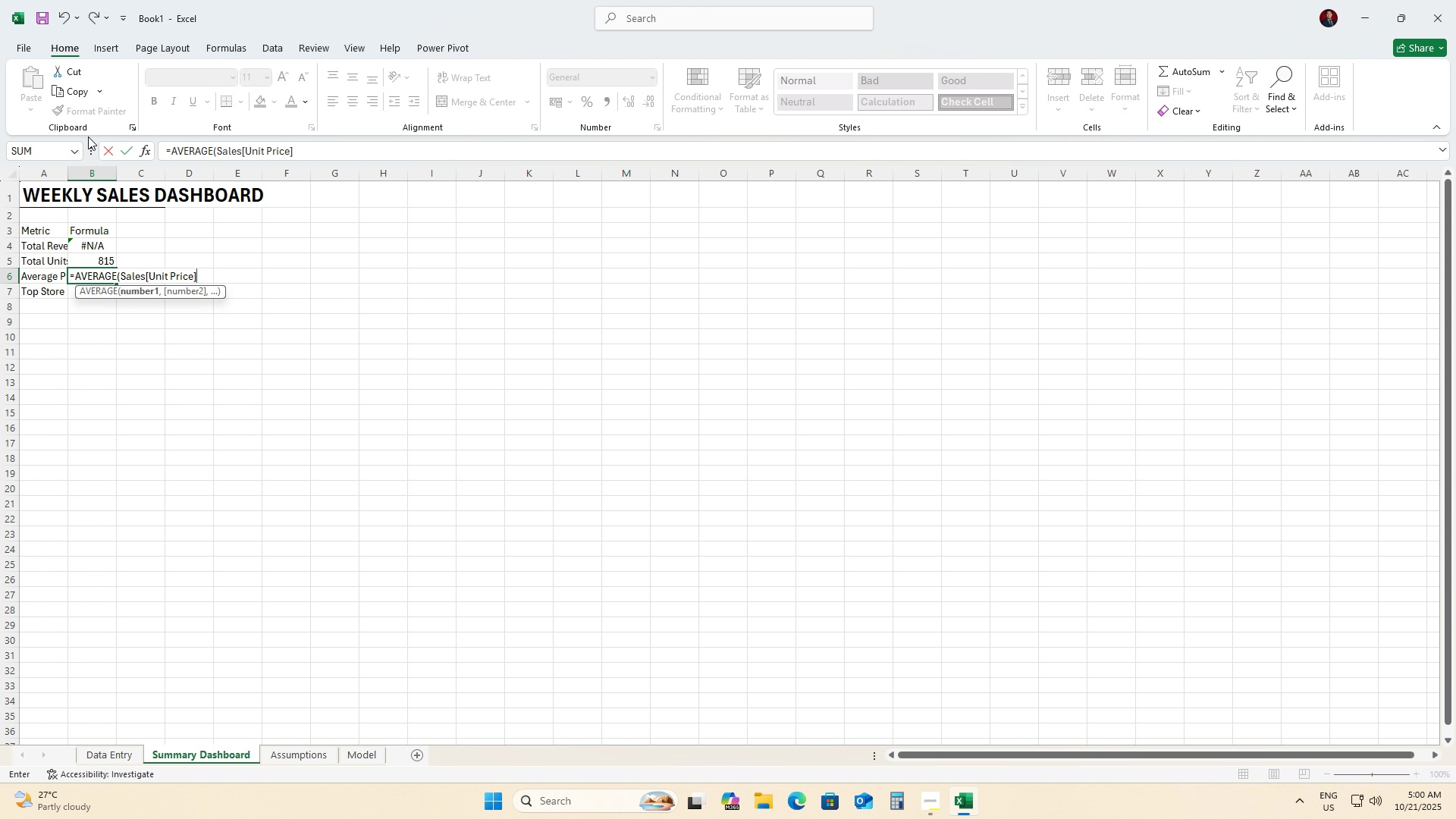 
 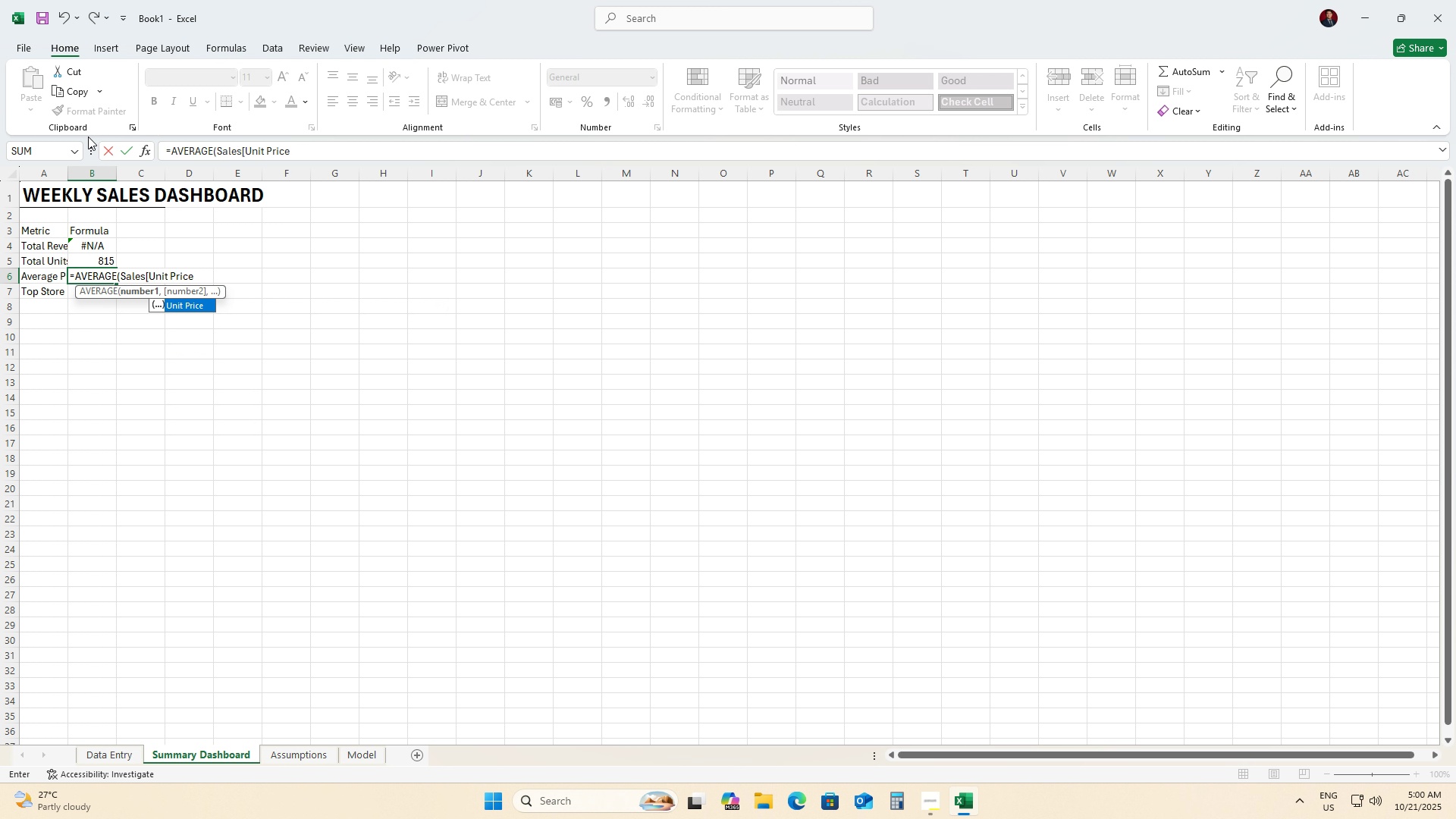 
key(Control+ControlRight)
 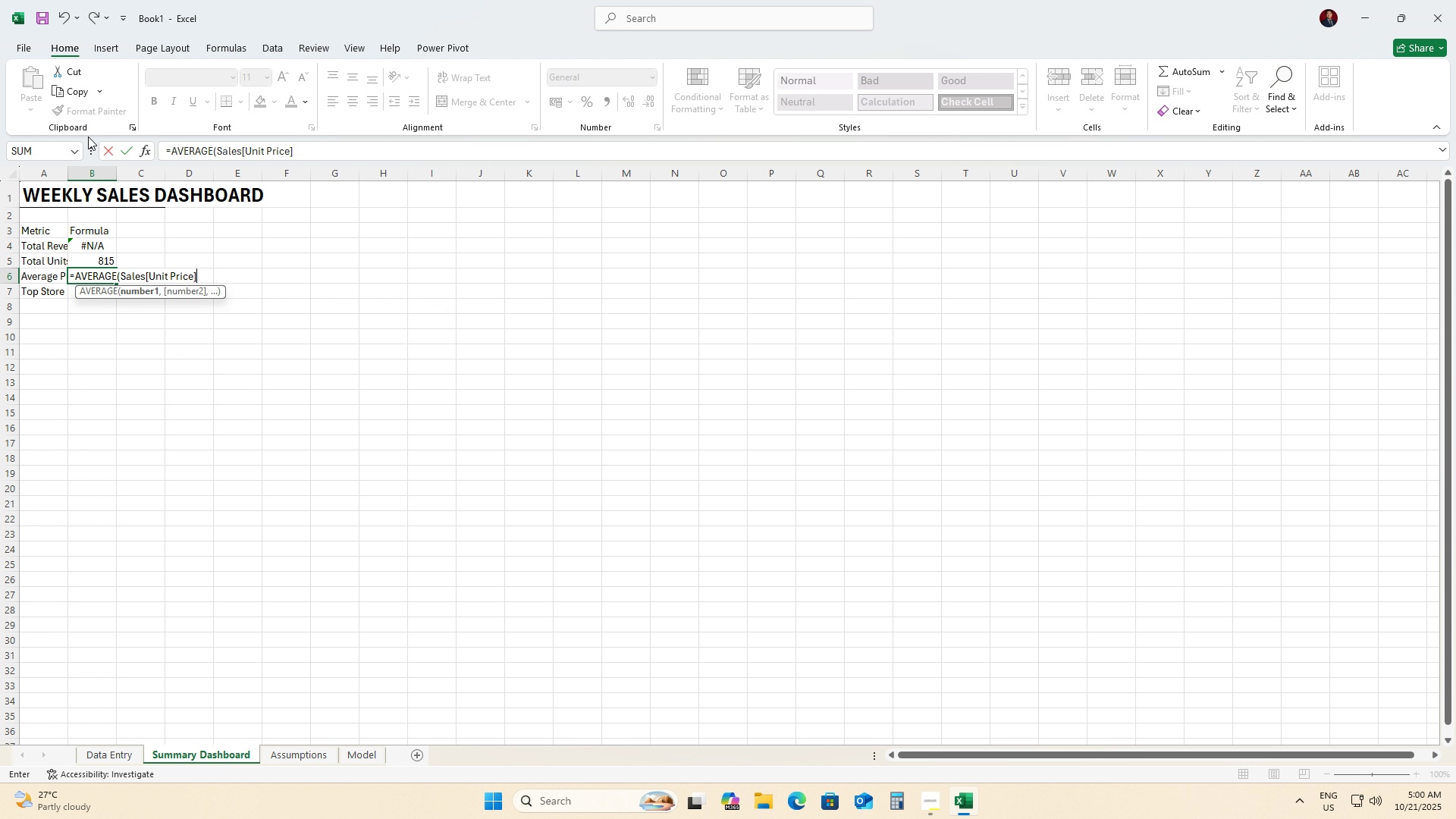 
key(Control+Shift+ShiftRight)
 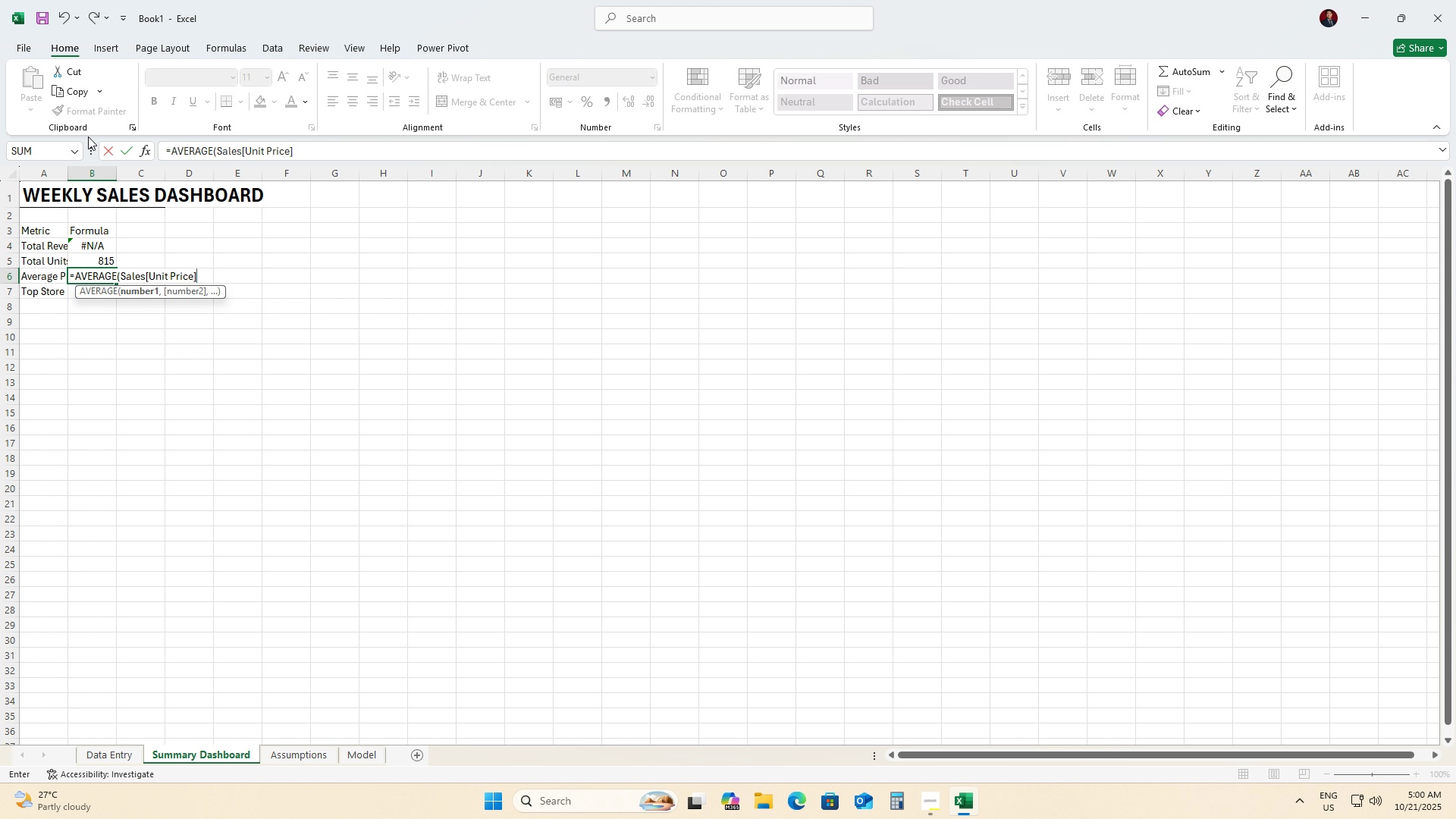 
key(Shift+Minus)
 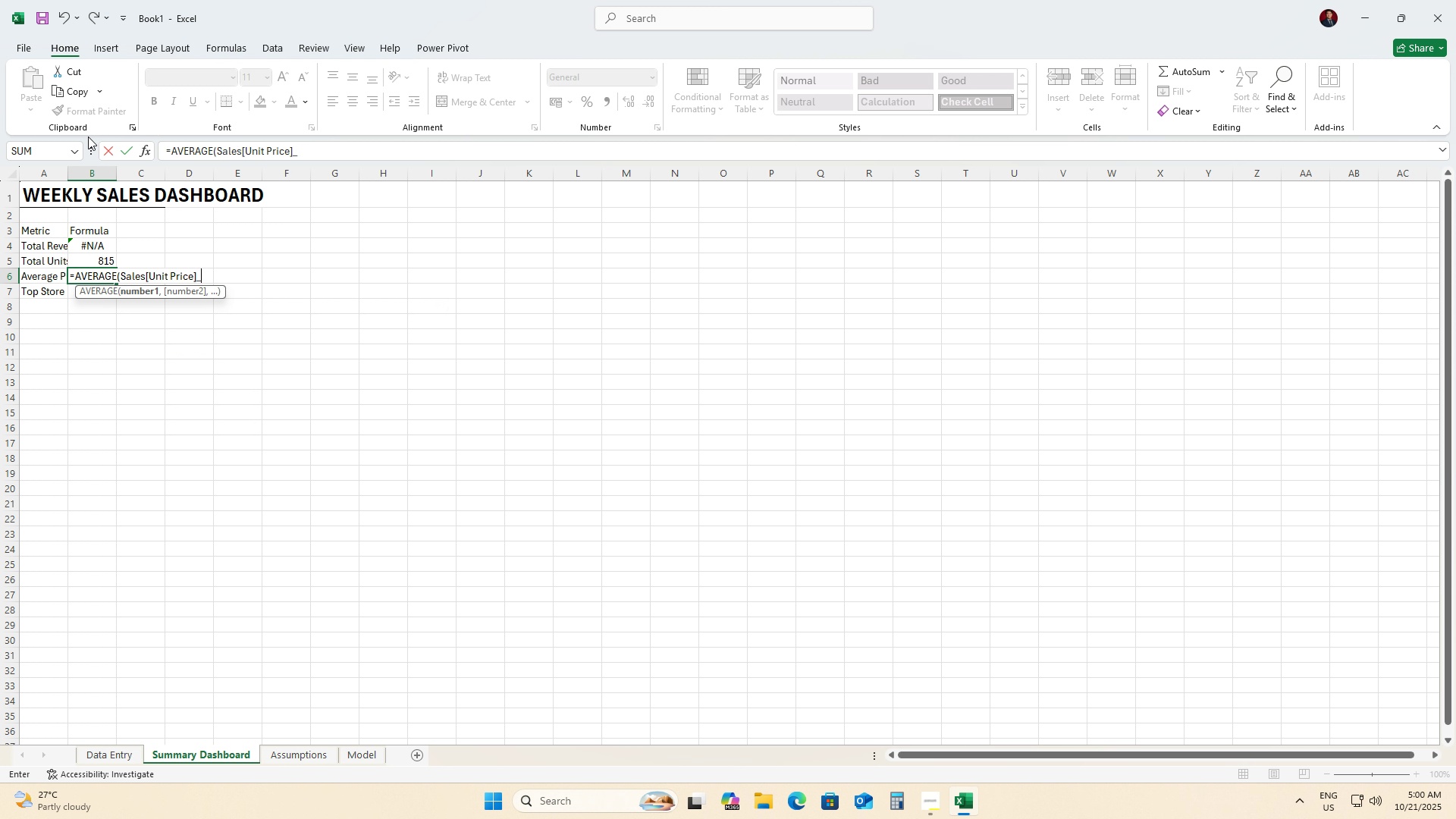 
key(Backspace)
 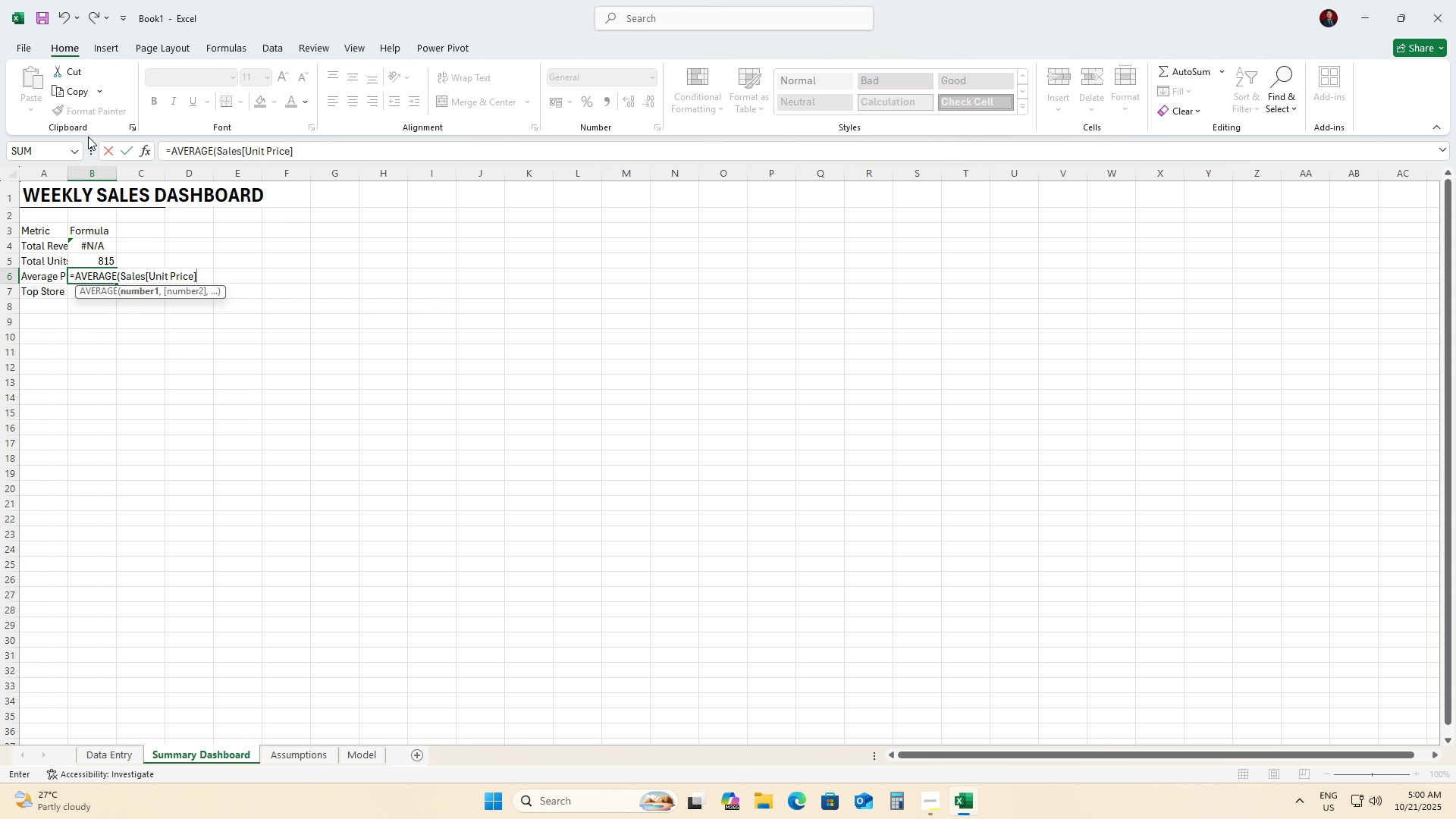 
key(Shift+0)
 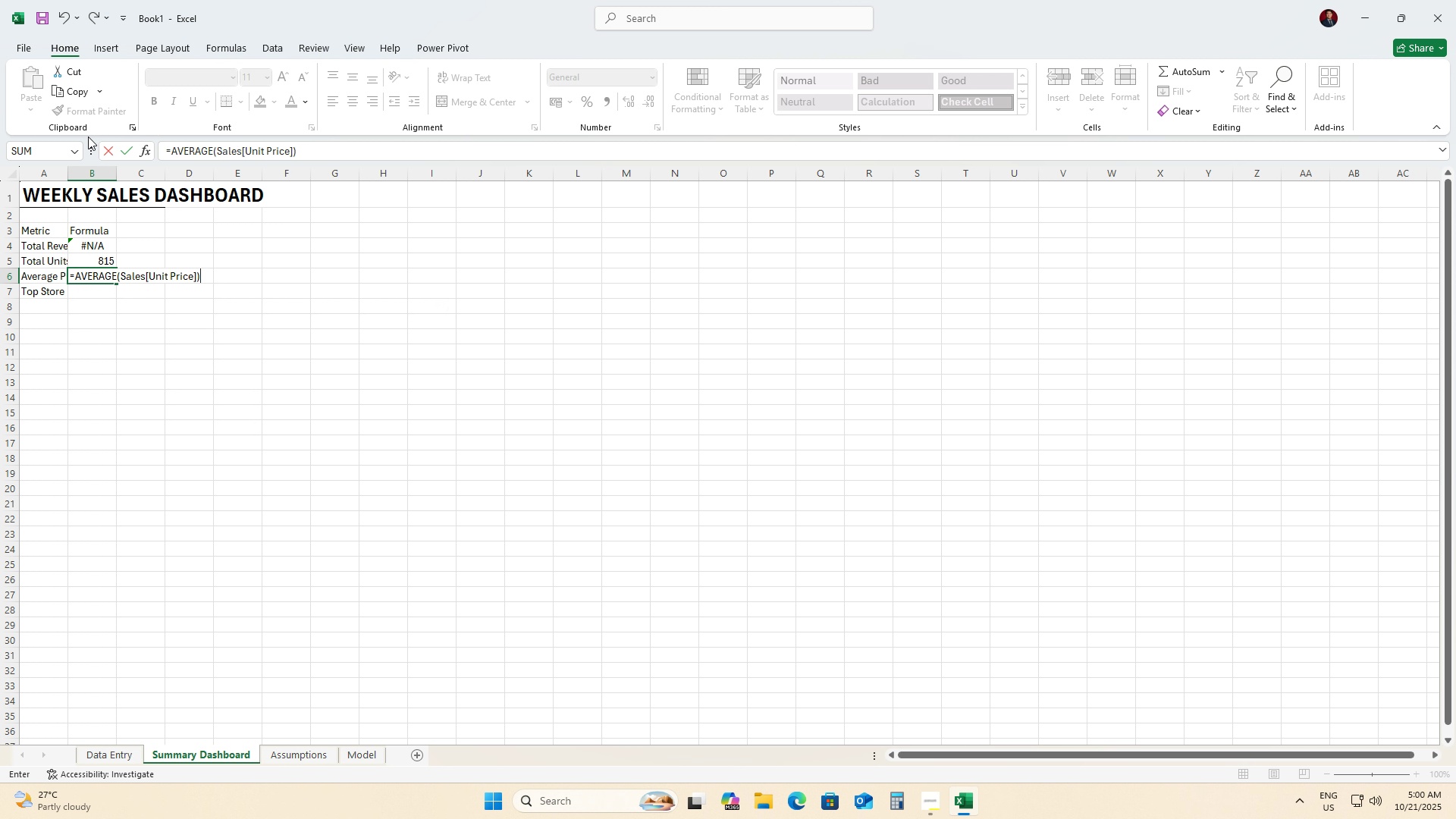 
key(Enter)
 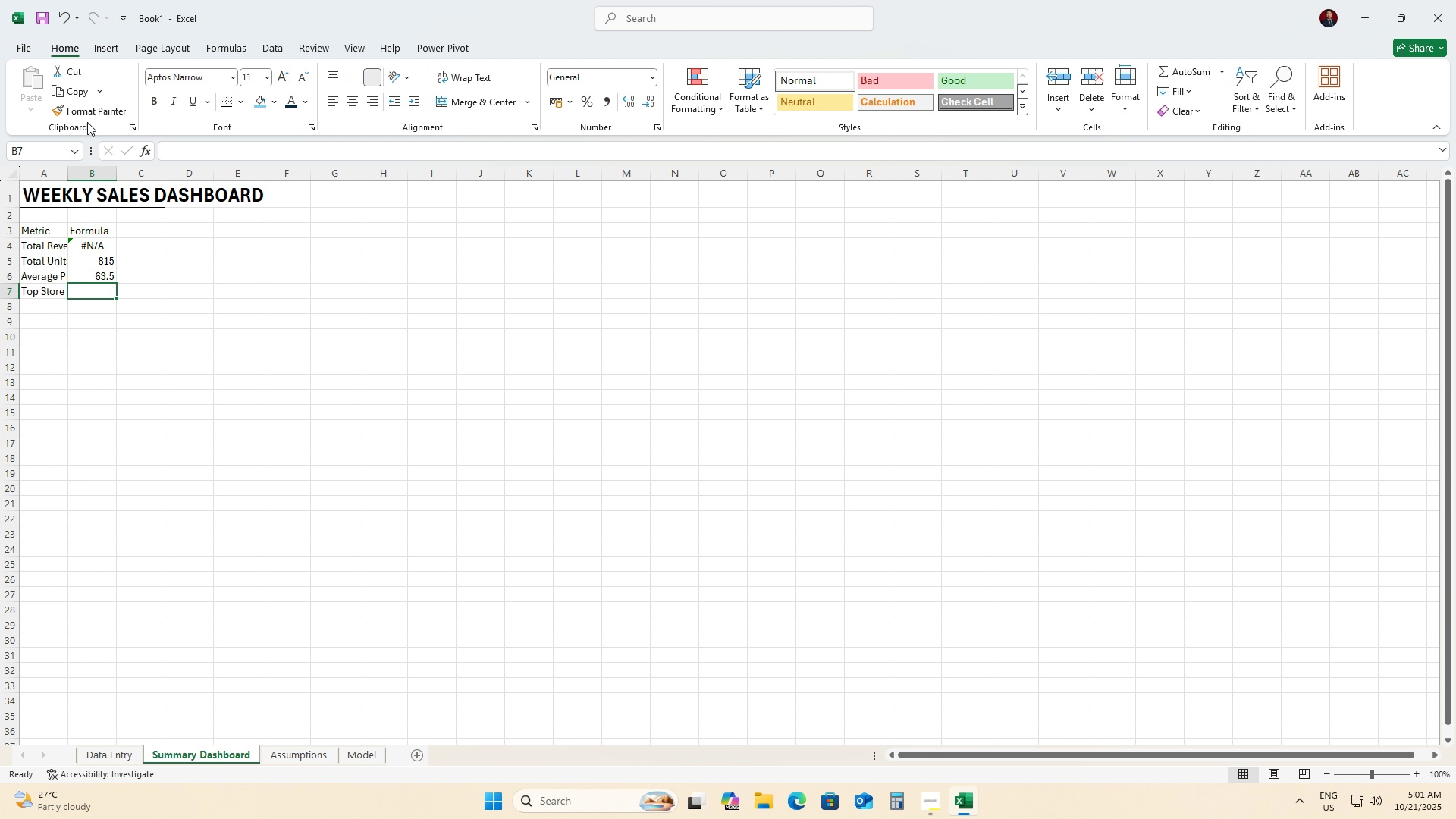 
wait(22.88)
 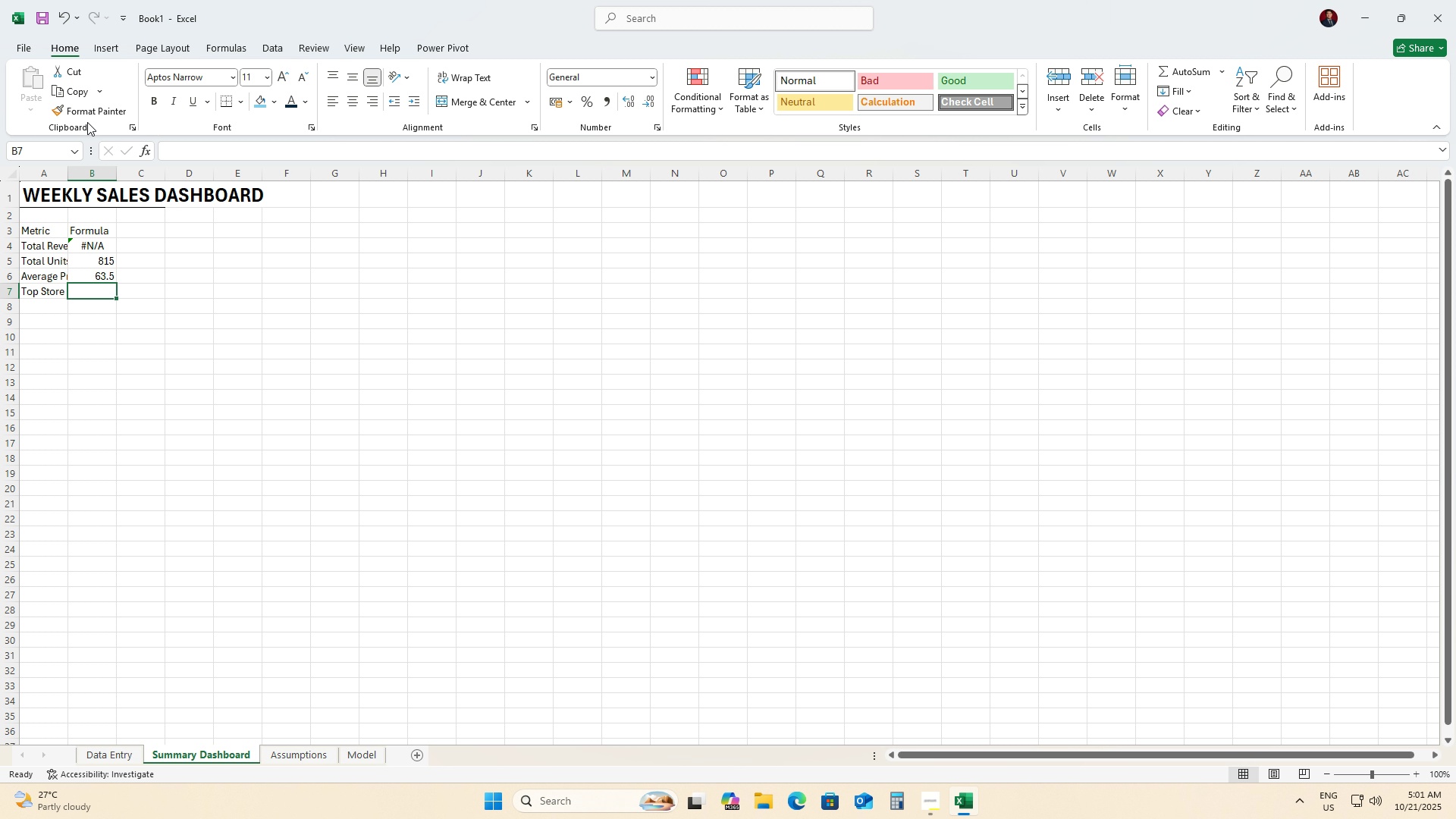 
left_click([118, 753])
 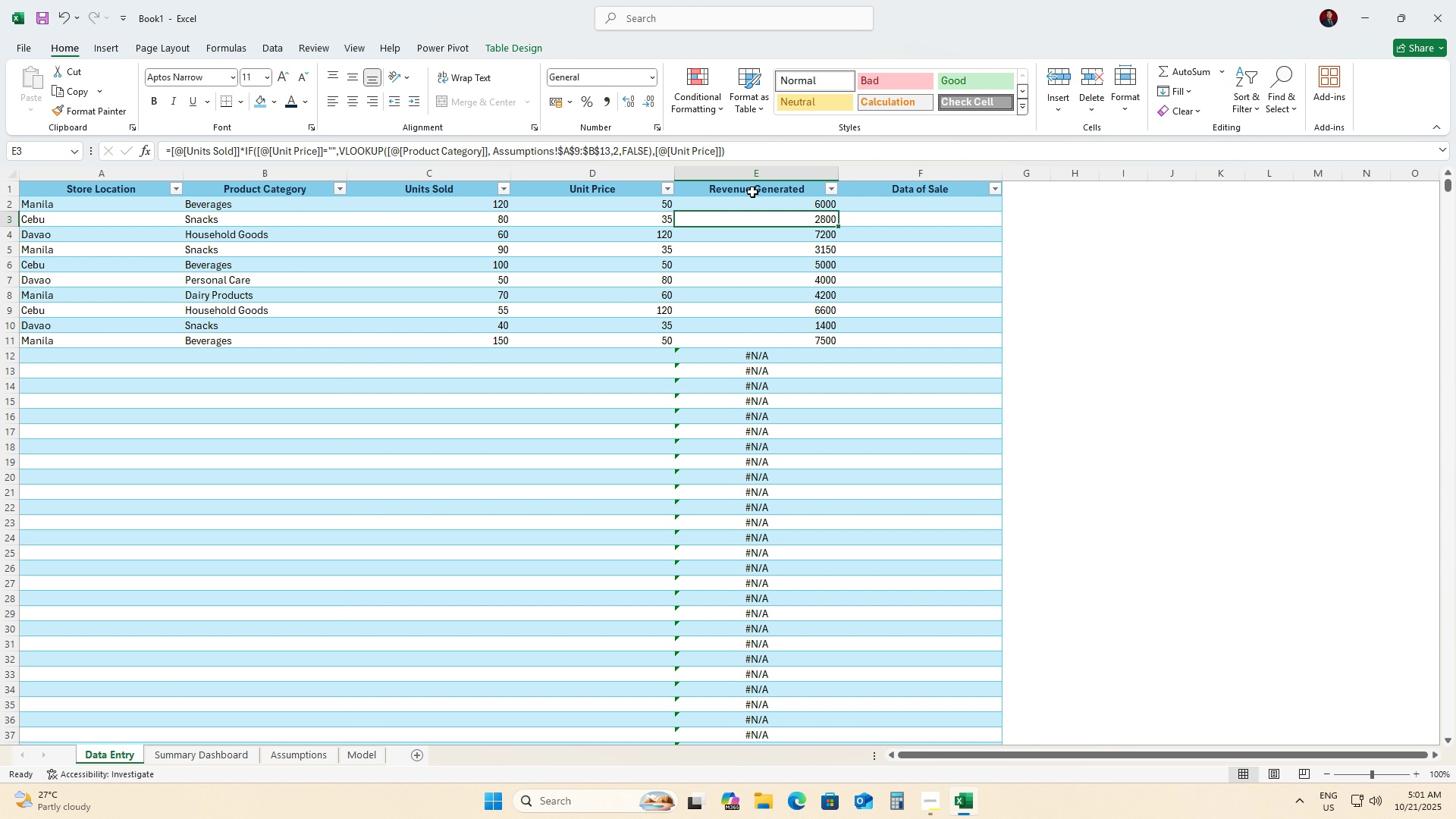 
left_click([752, 192])
 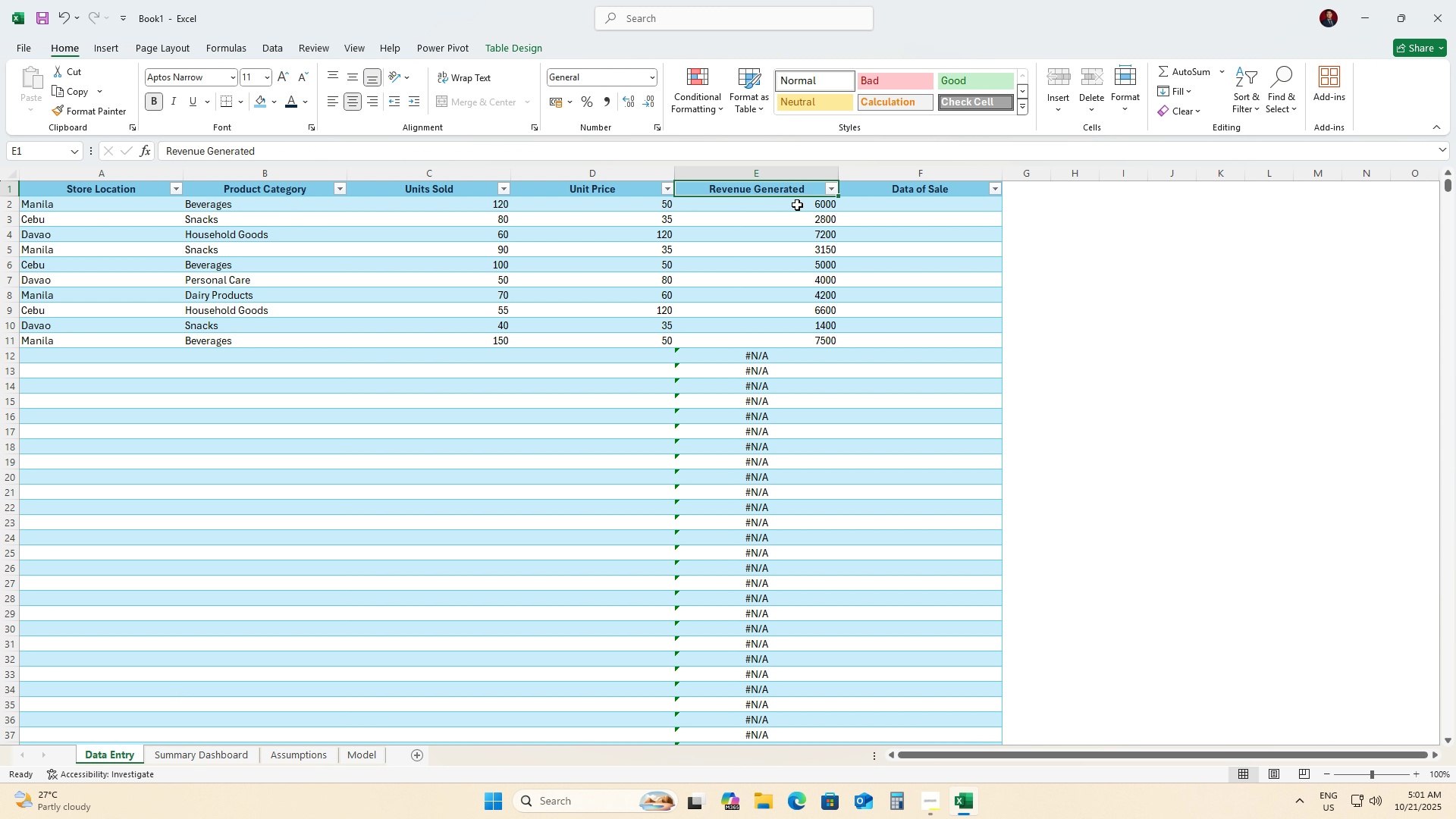 
mouse_move([776, 208])
 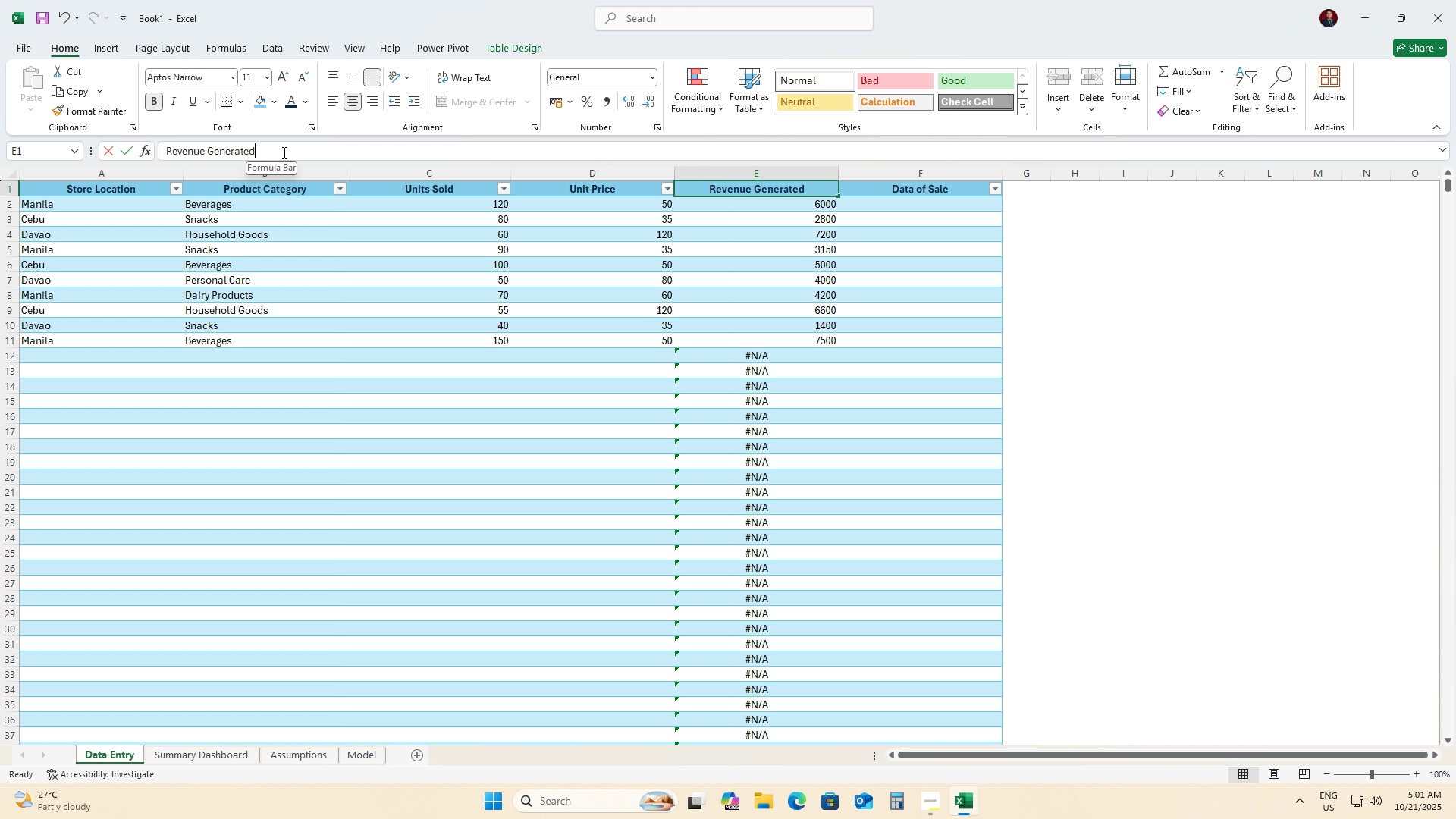 
wait(7.36)
 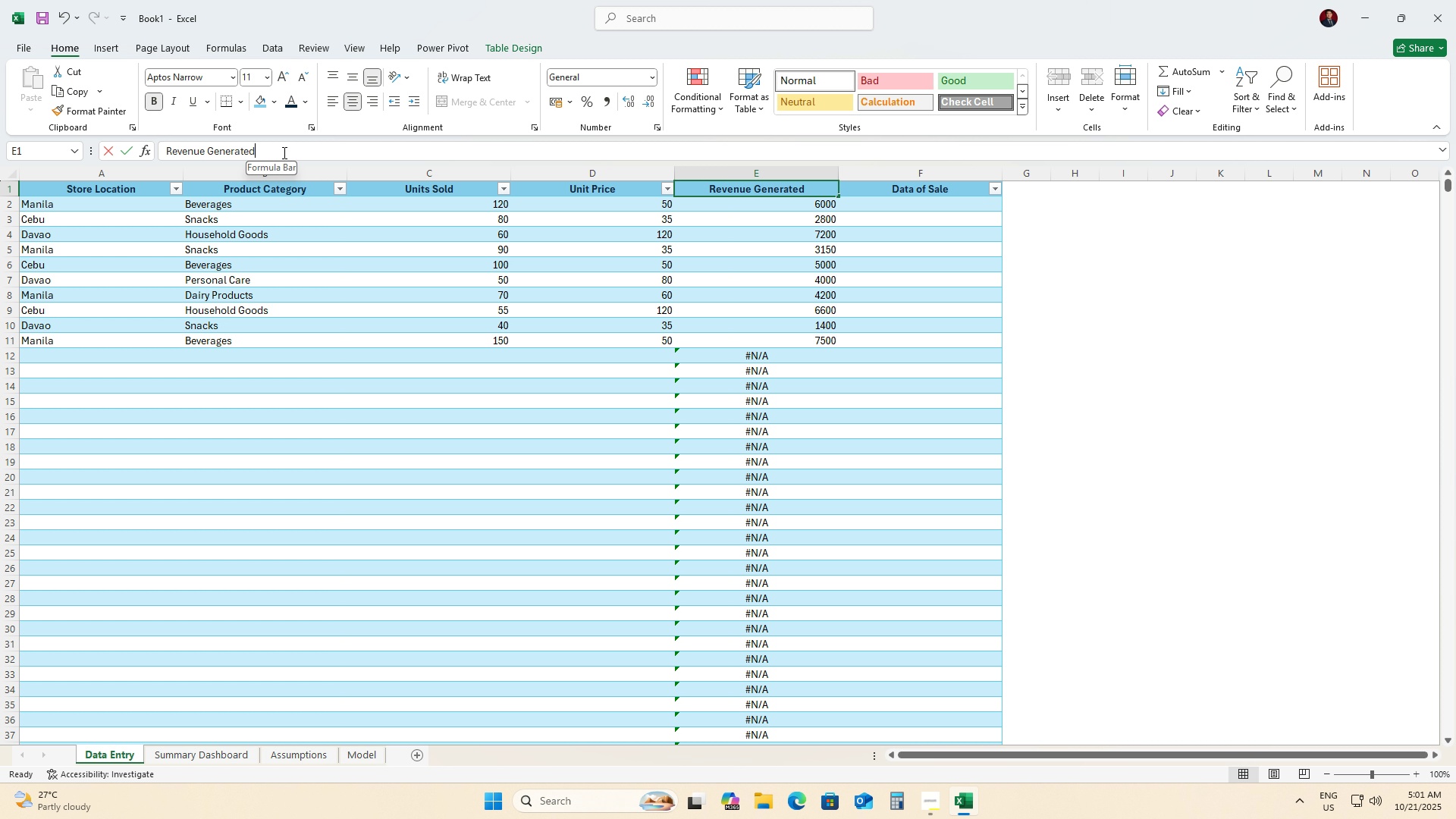 
left_click([283, 152])
 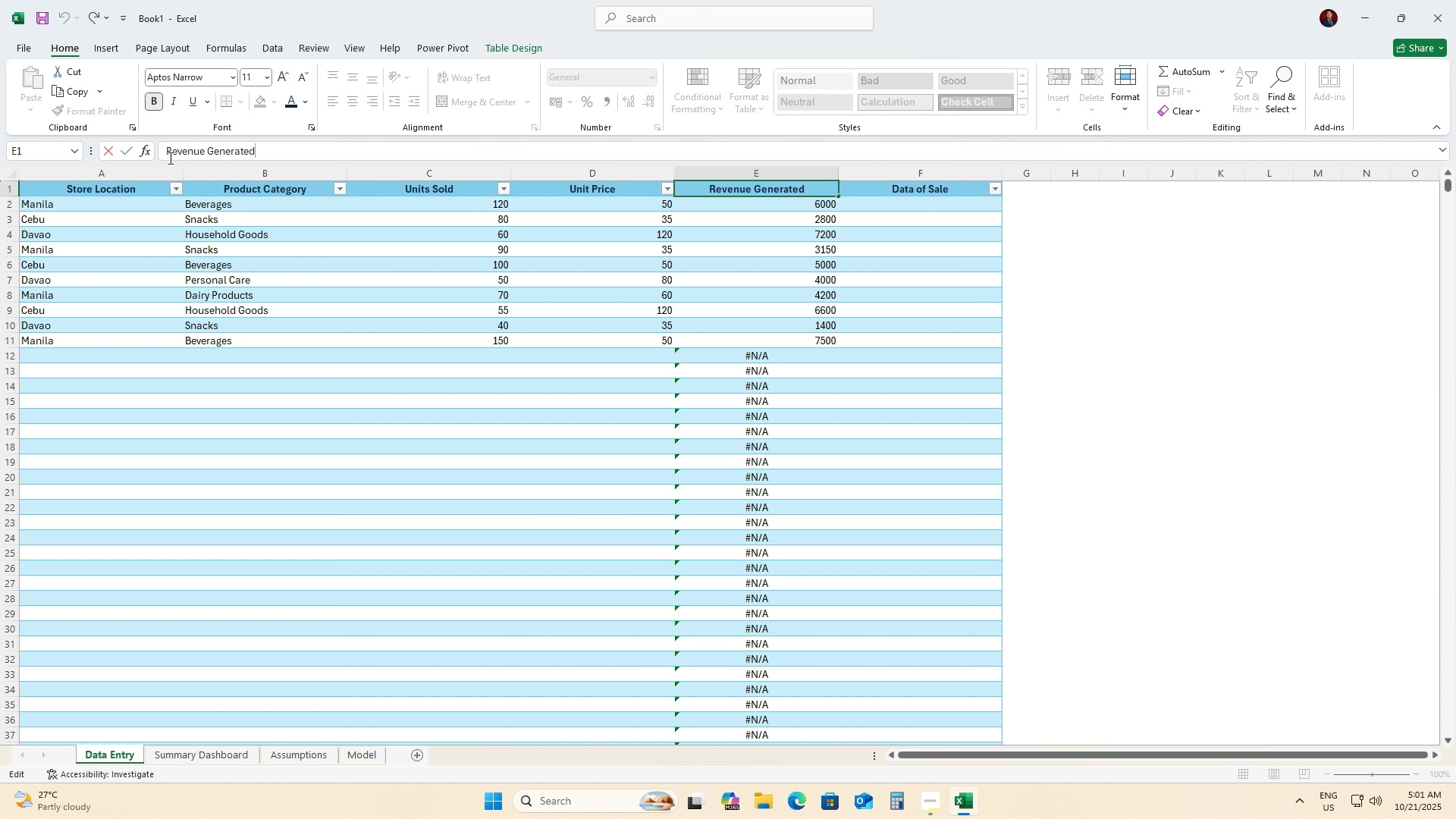 
left_click([163, 155])
 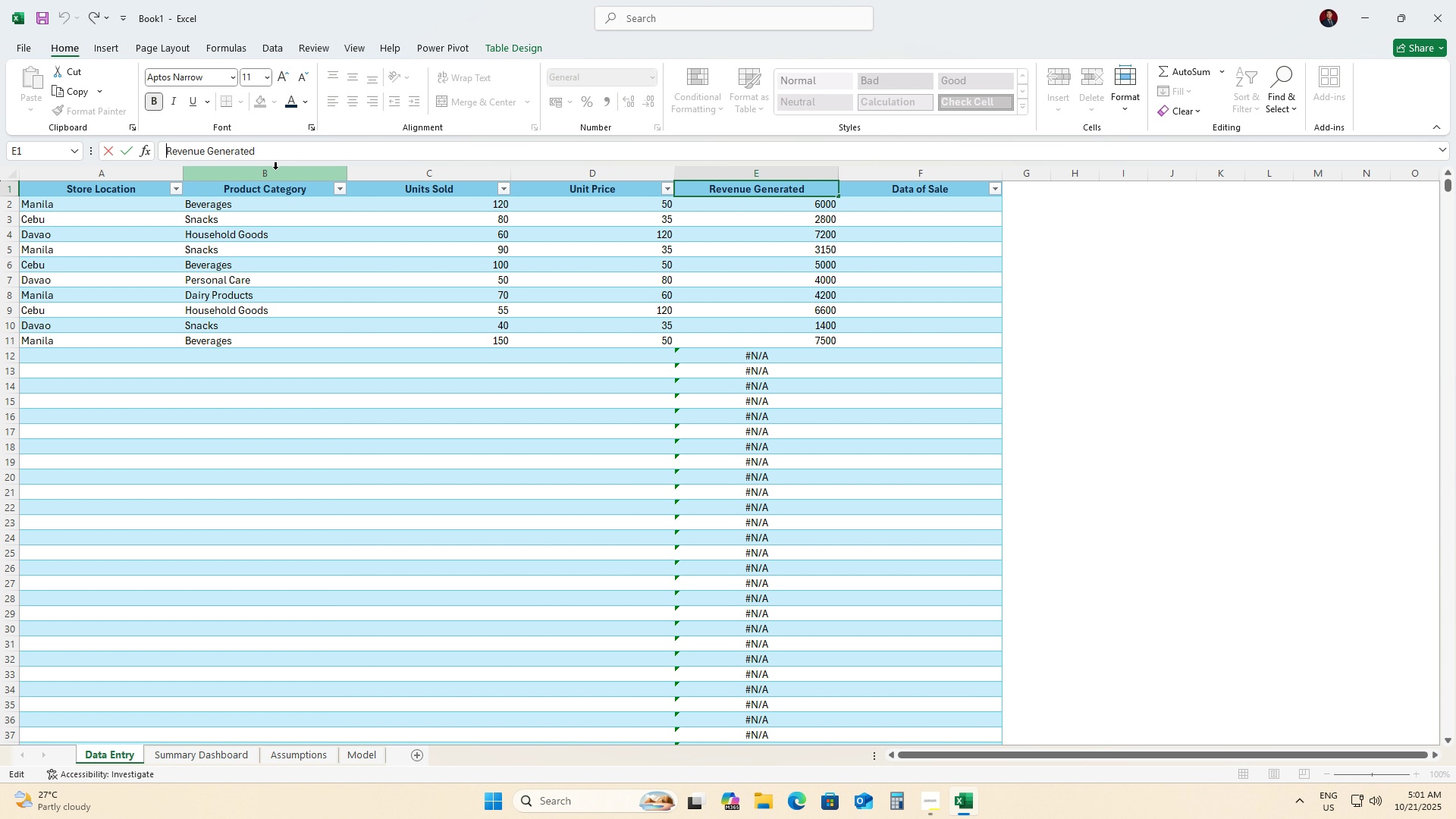 
key(Backspace)
type(Revenue Generated)
 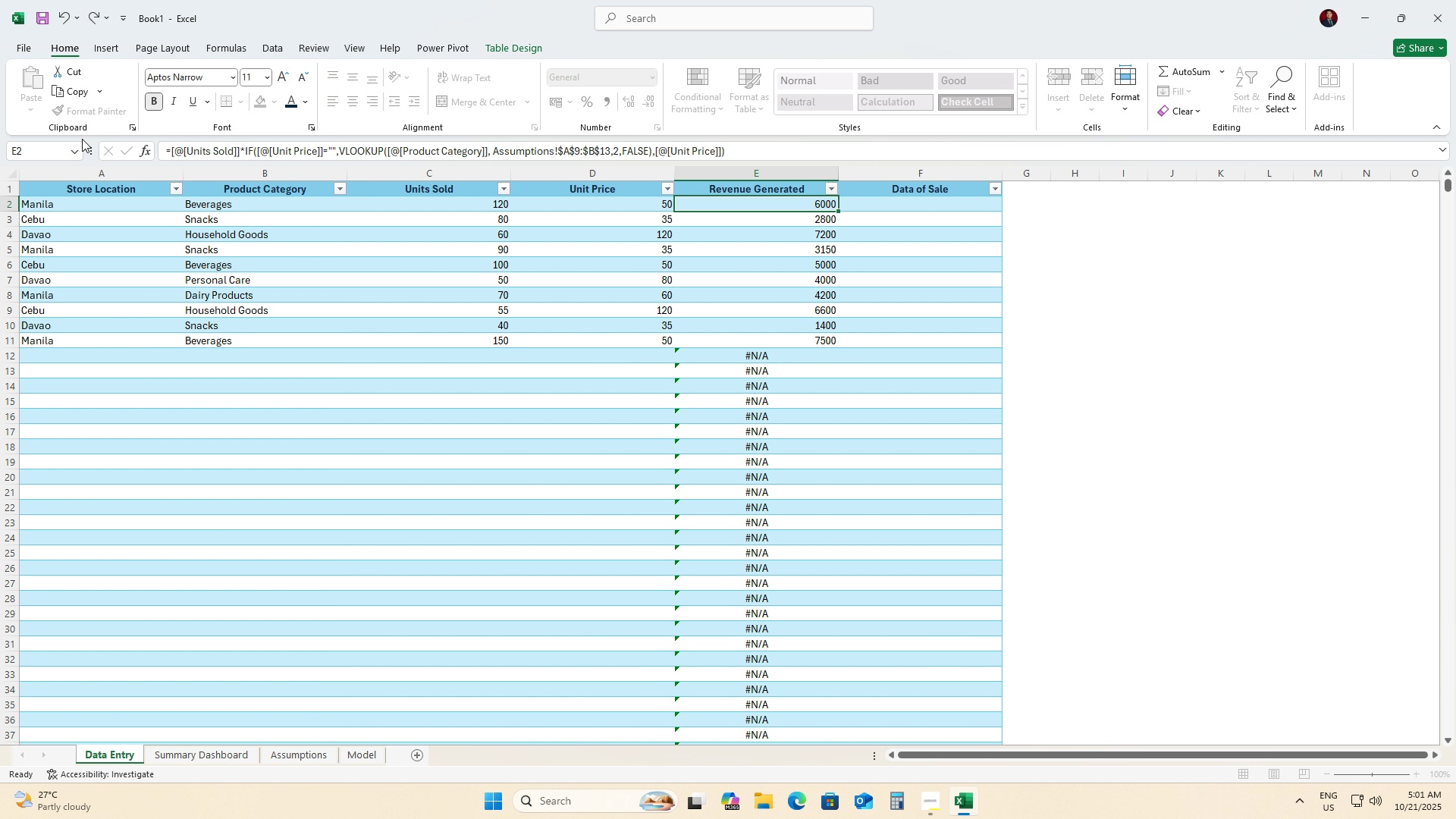 
left_click_drag(start_coordinate=[291, 153], to_coordinate=[82, 139])
 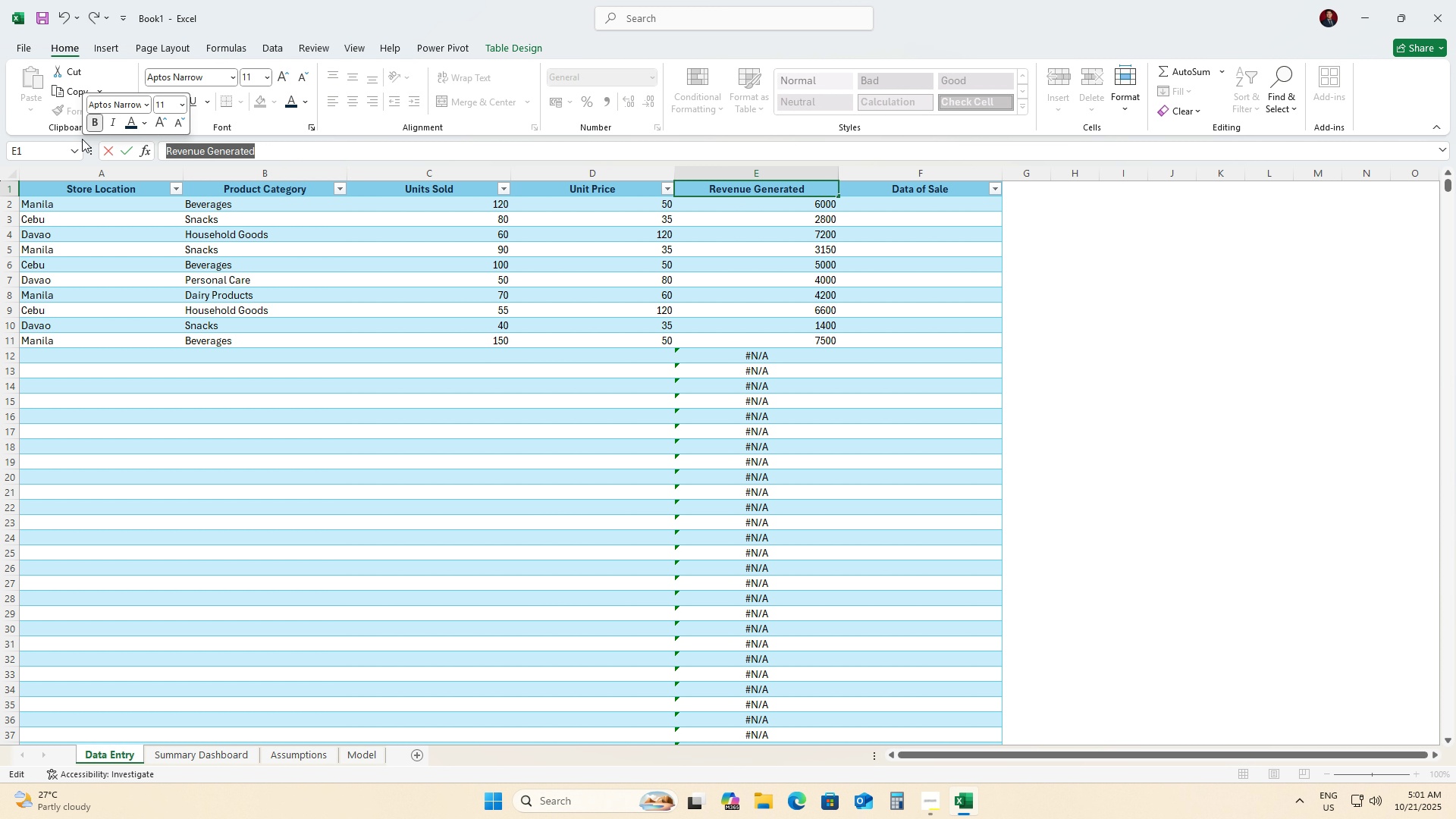 
key(Enter)
 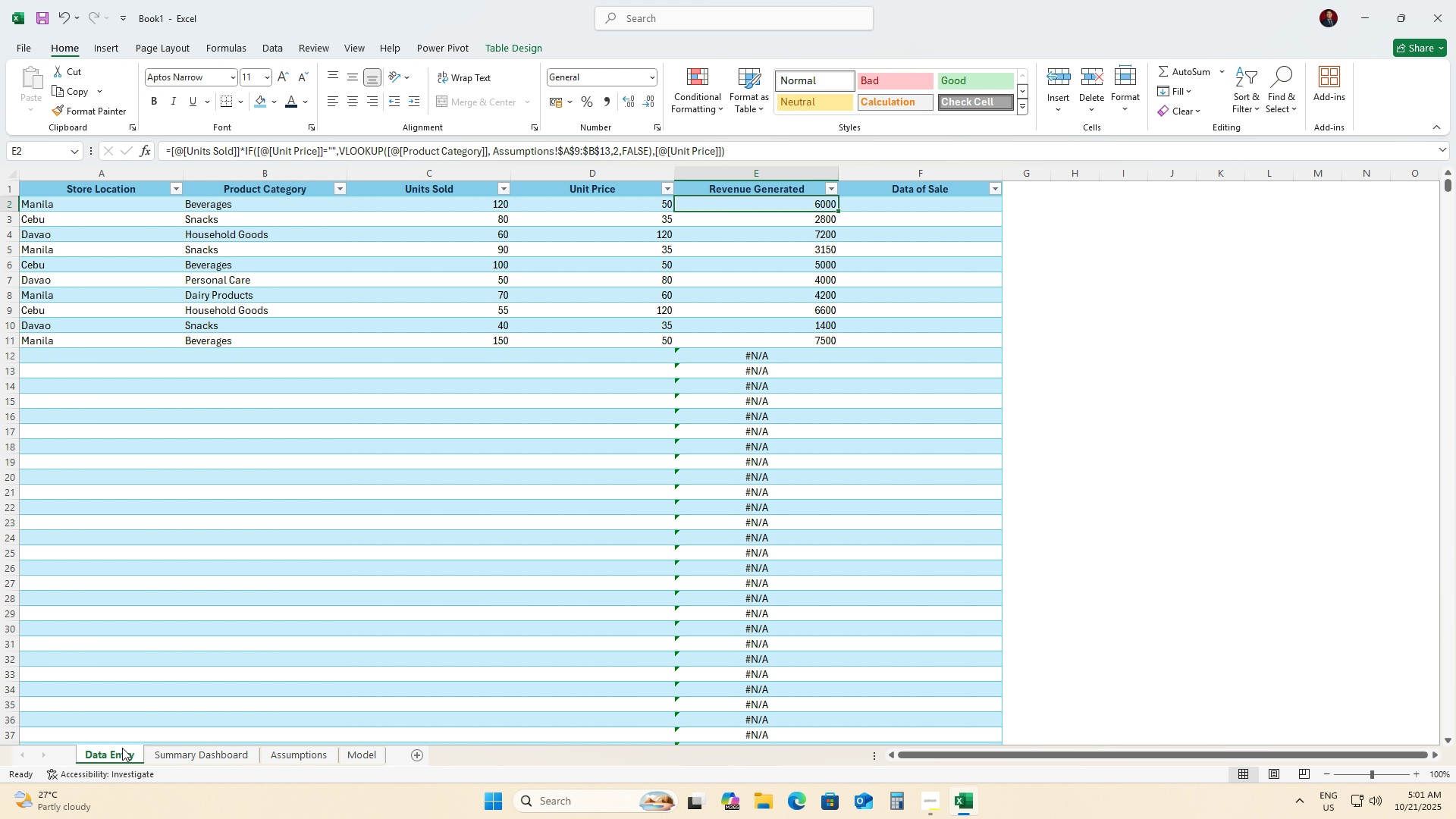 
left_click([185, 752])
 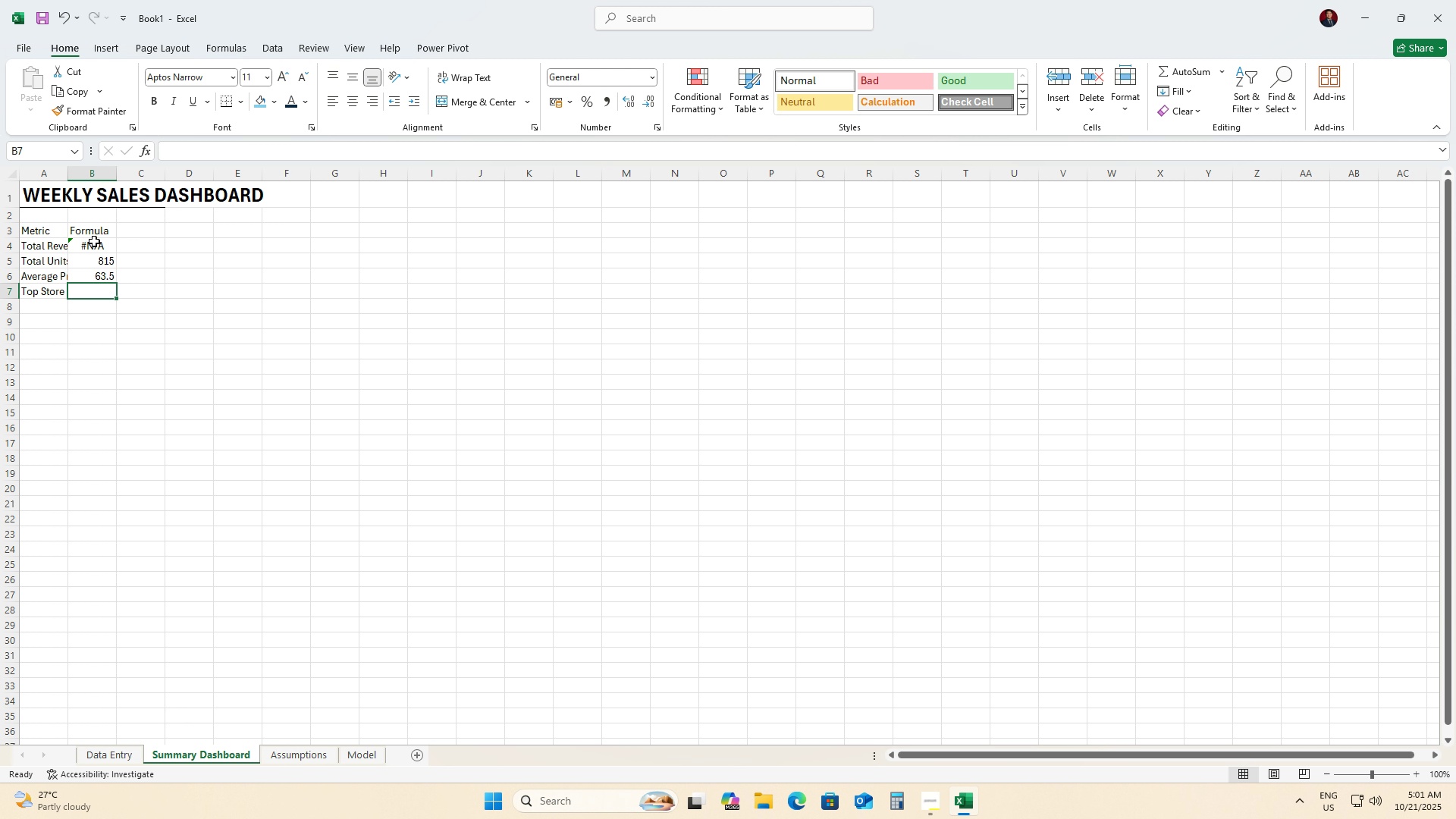 
left_click([94, 243])
 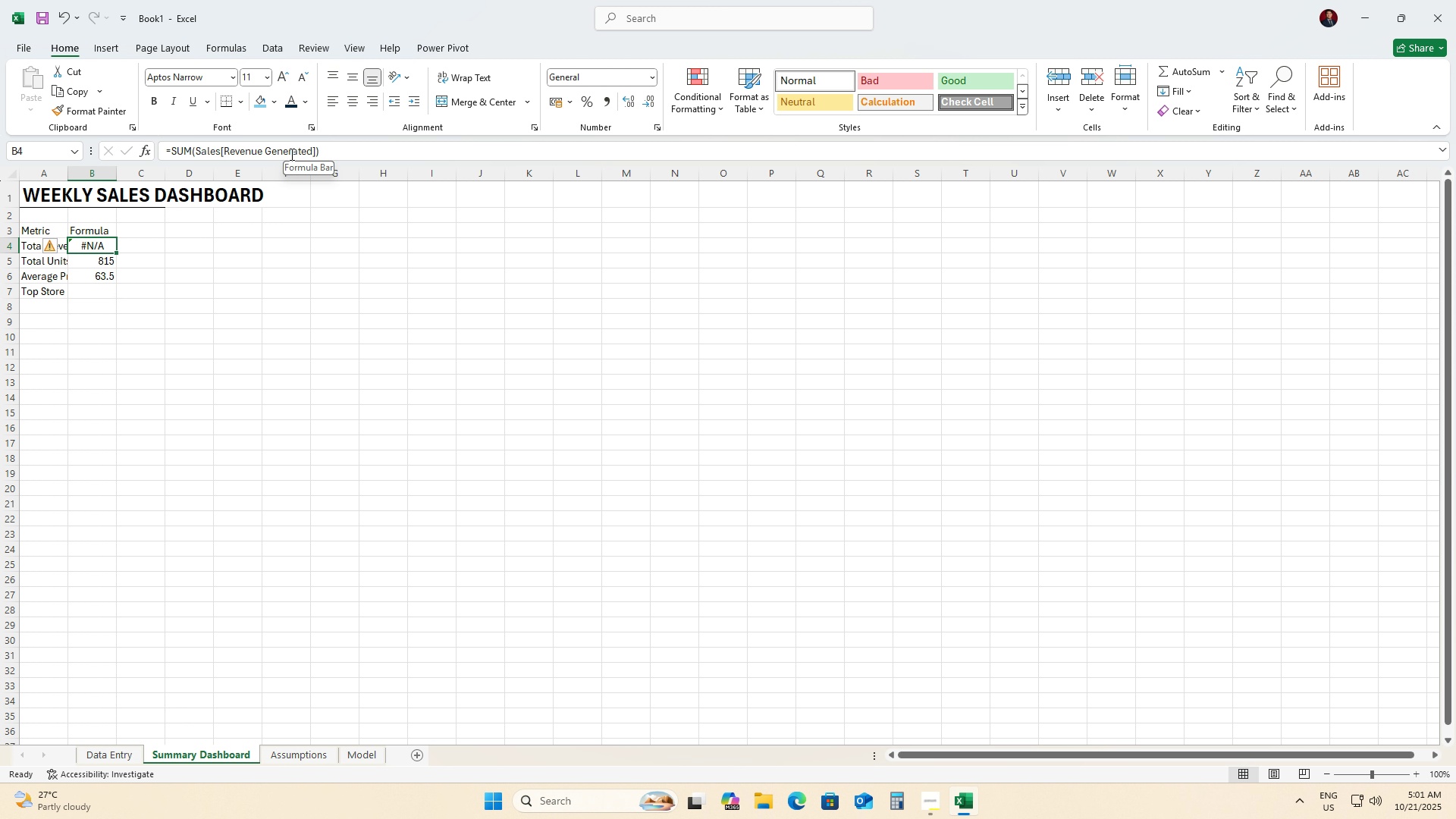 
left_click([290, 153])
 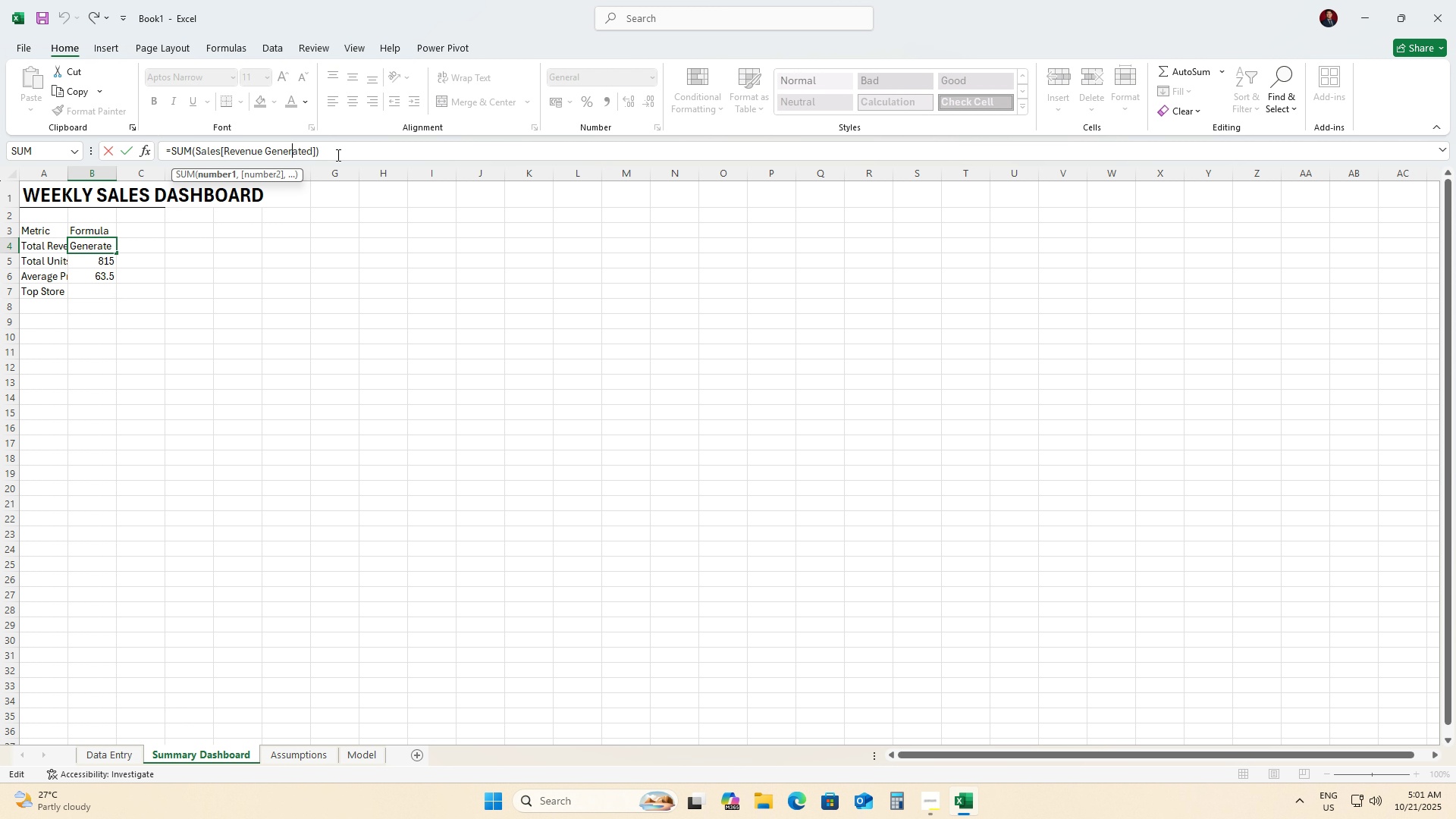 
left_click([337, 155])
 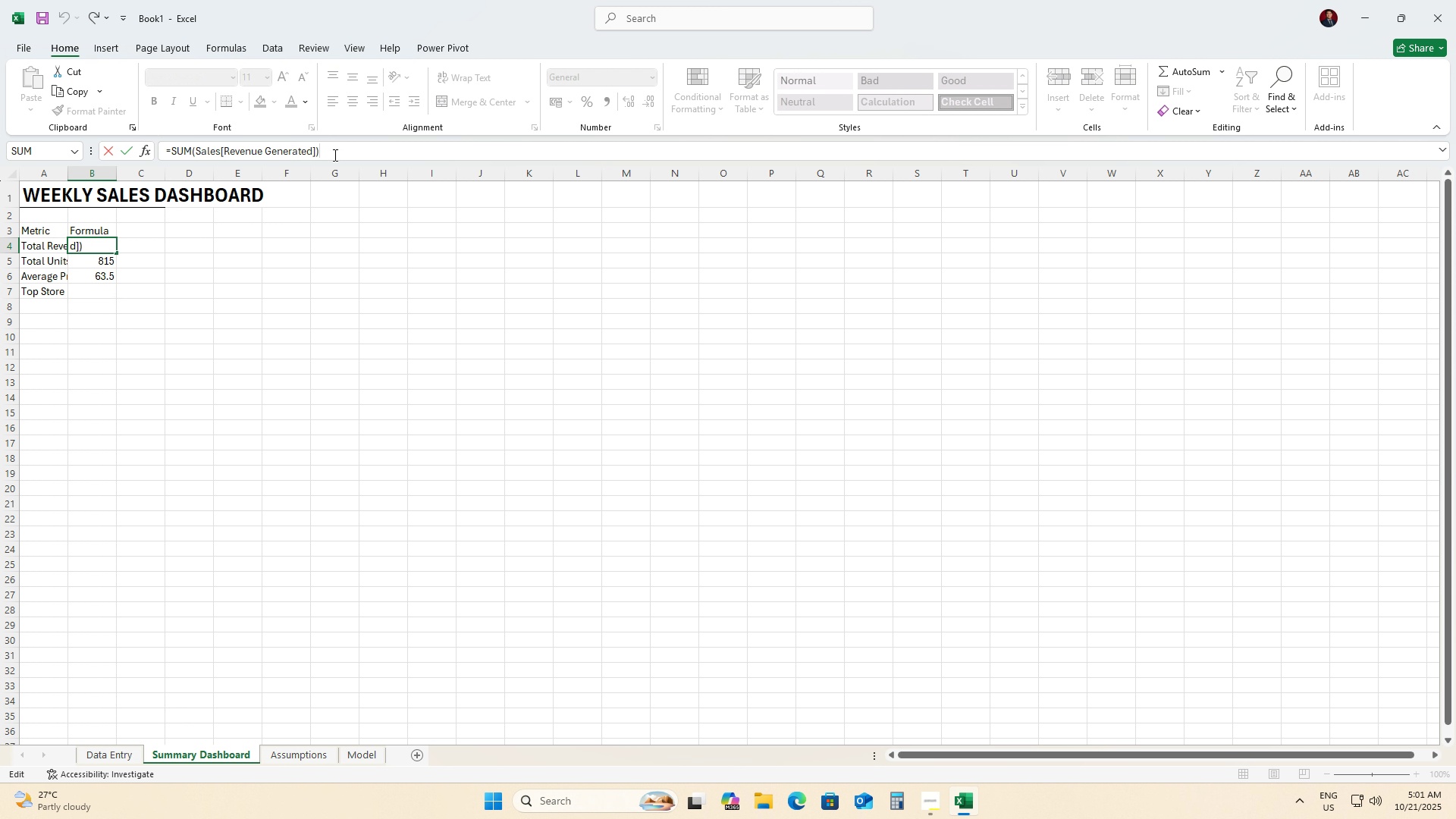 
left_click_drag(start_coordinate=[334, 155], to_coordinate=[225, 151])
 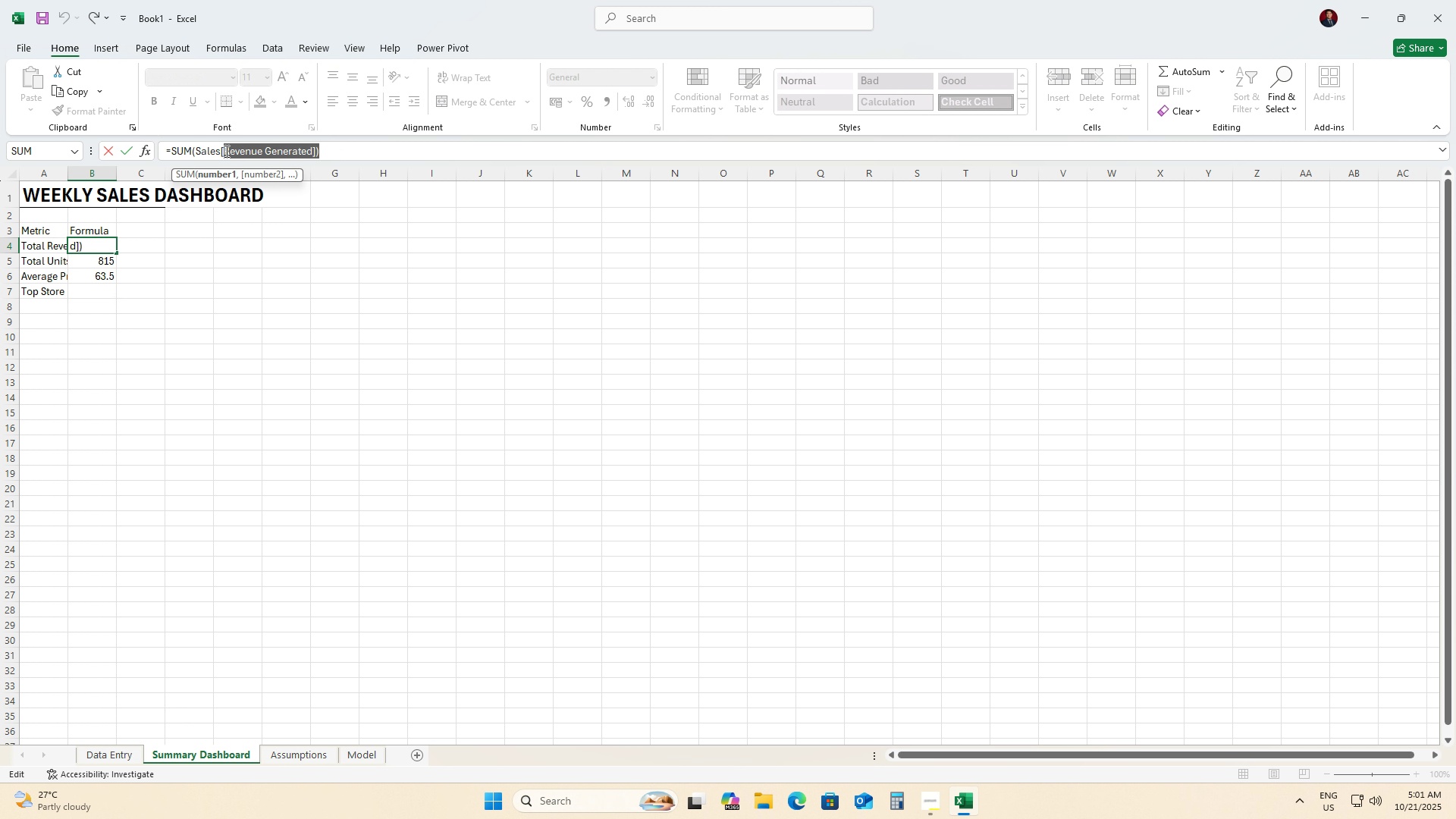 
type(Revenue Ge)
key(Tab)
type(]))
 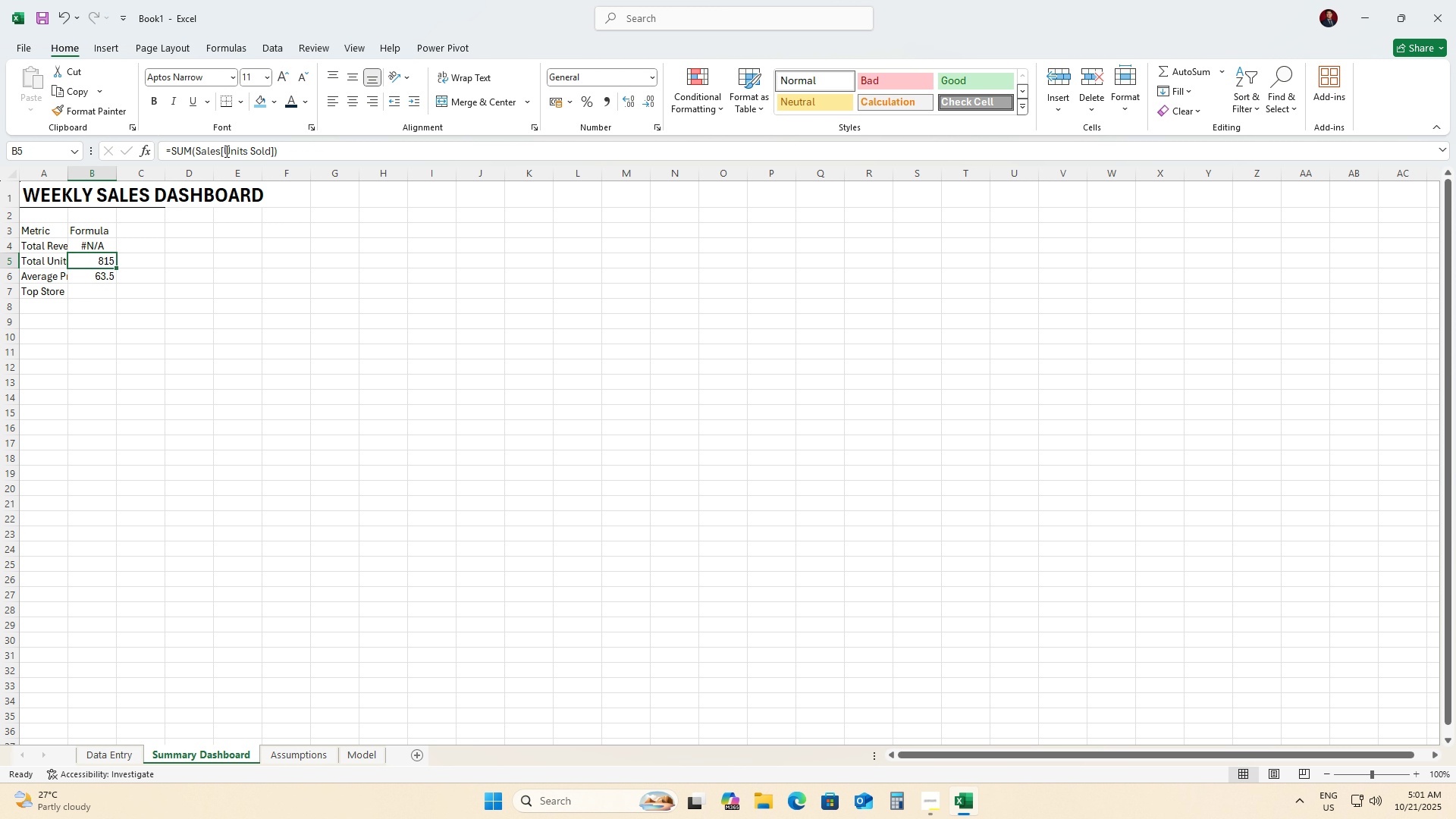 
 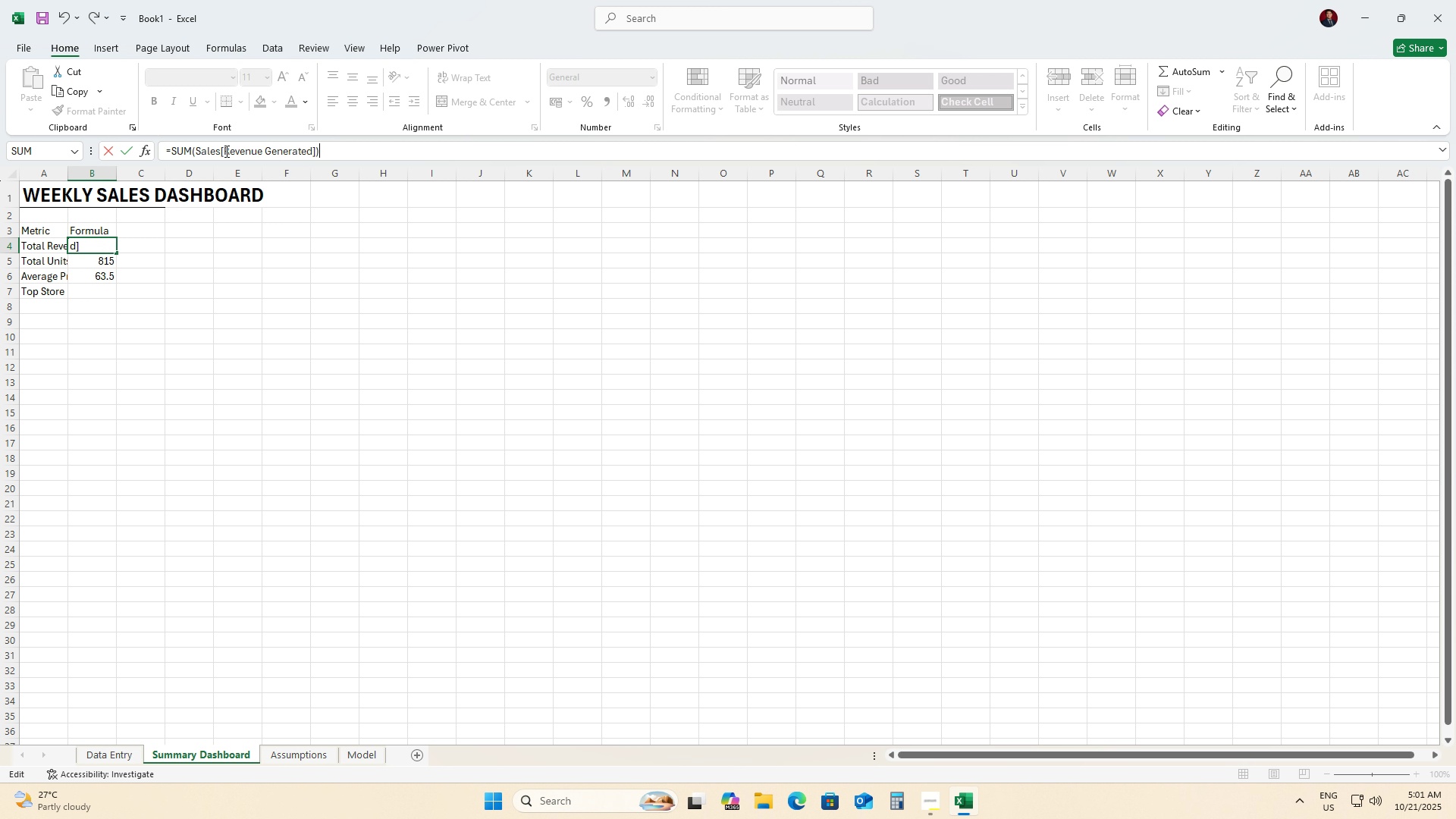 
key(Enter)
 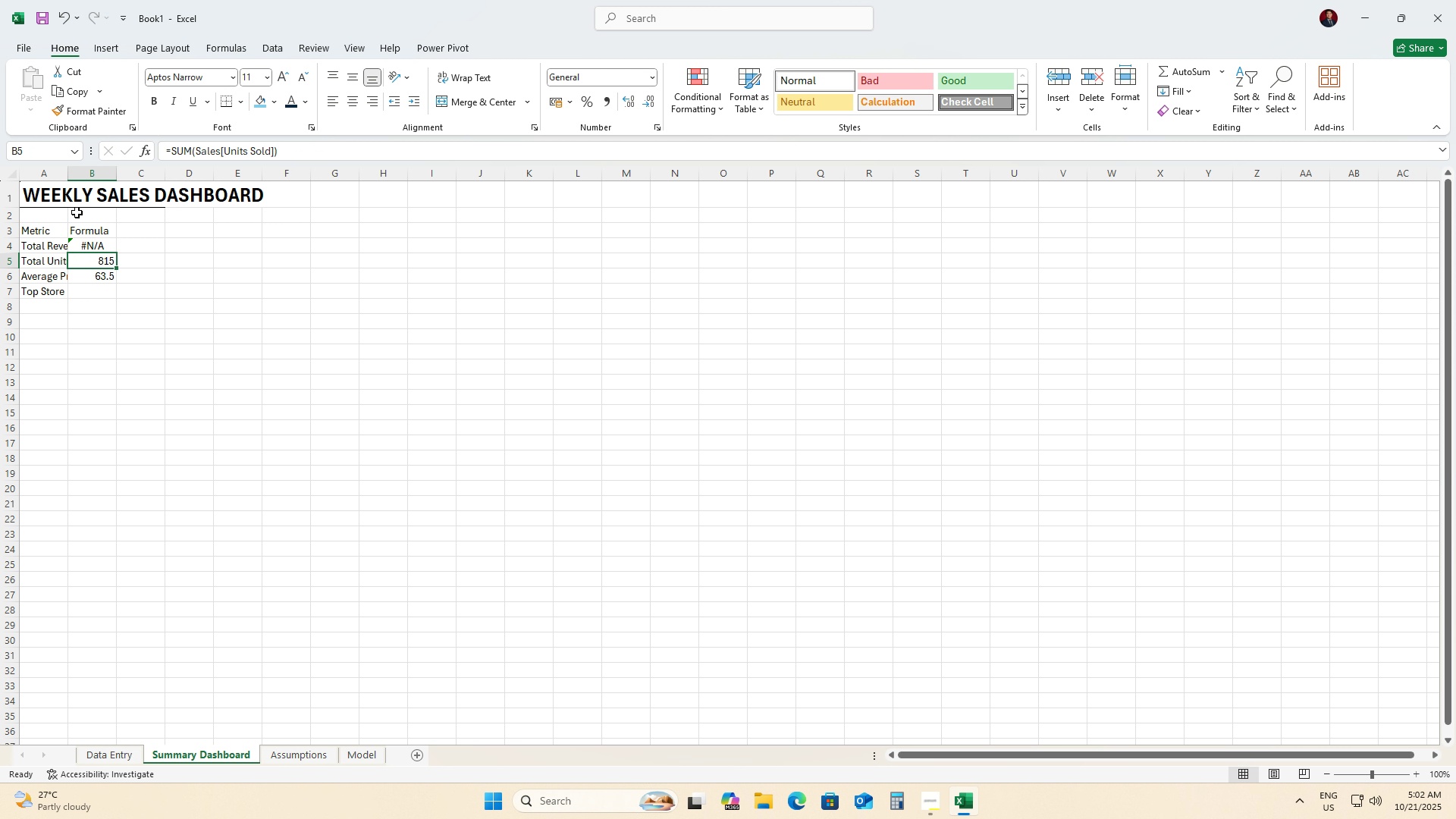 
left_click([60, 173])
 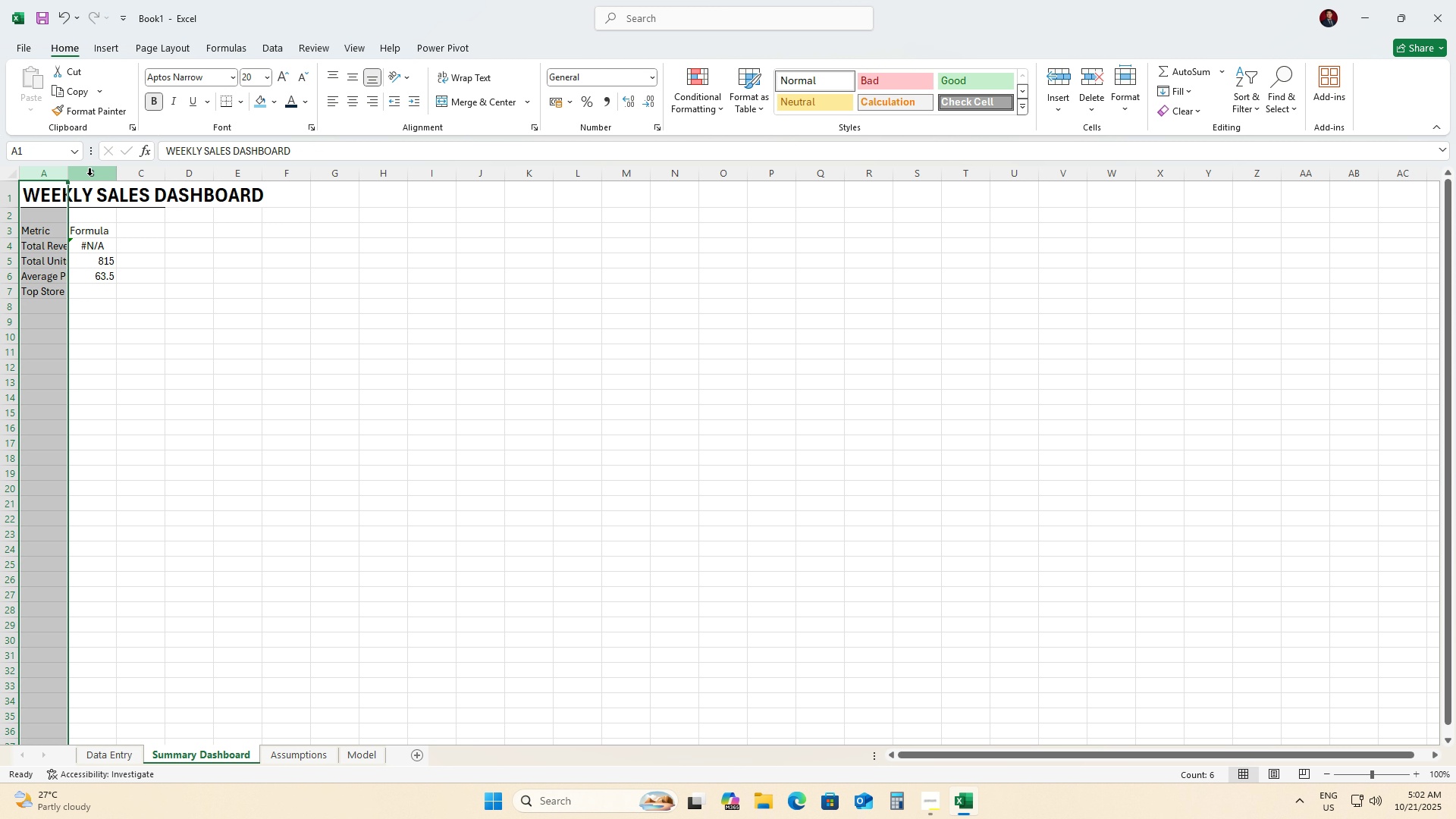 
hold_key(key=ShiftLeft, duration=0.37)
left_click([89, 175])
 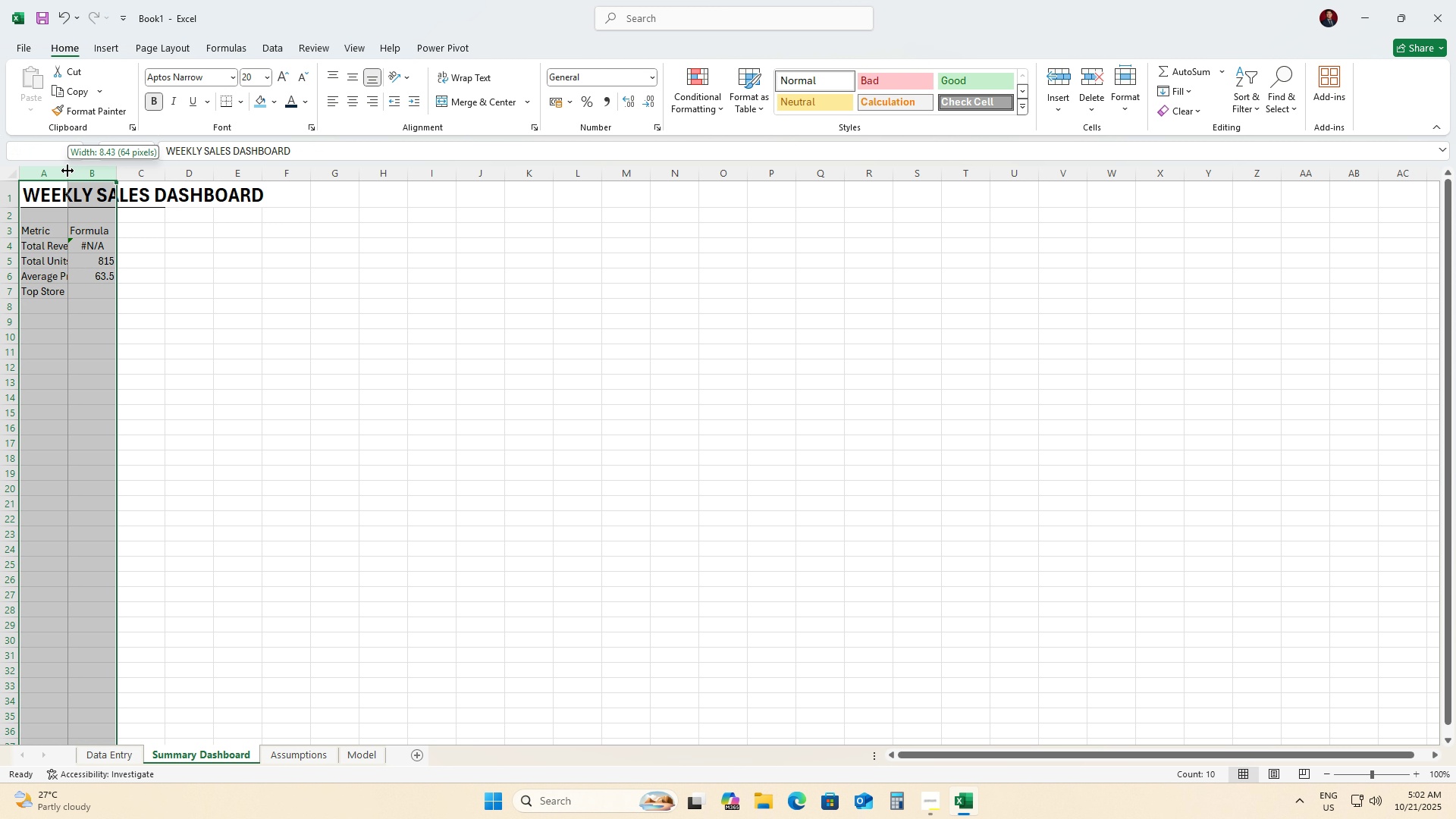 
left_click_drag(start_coordinate=[67, 171], to_coordinate=[90, 174])
 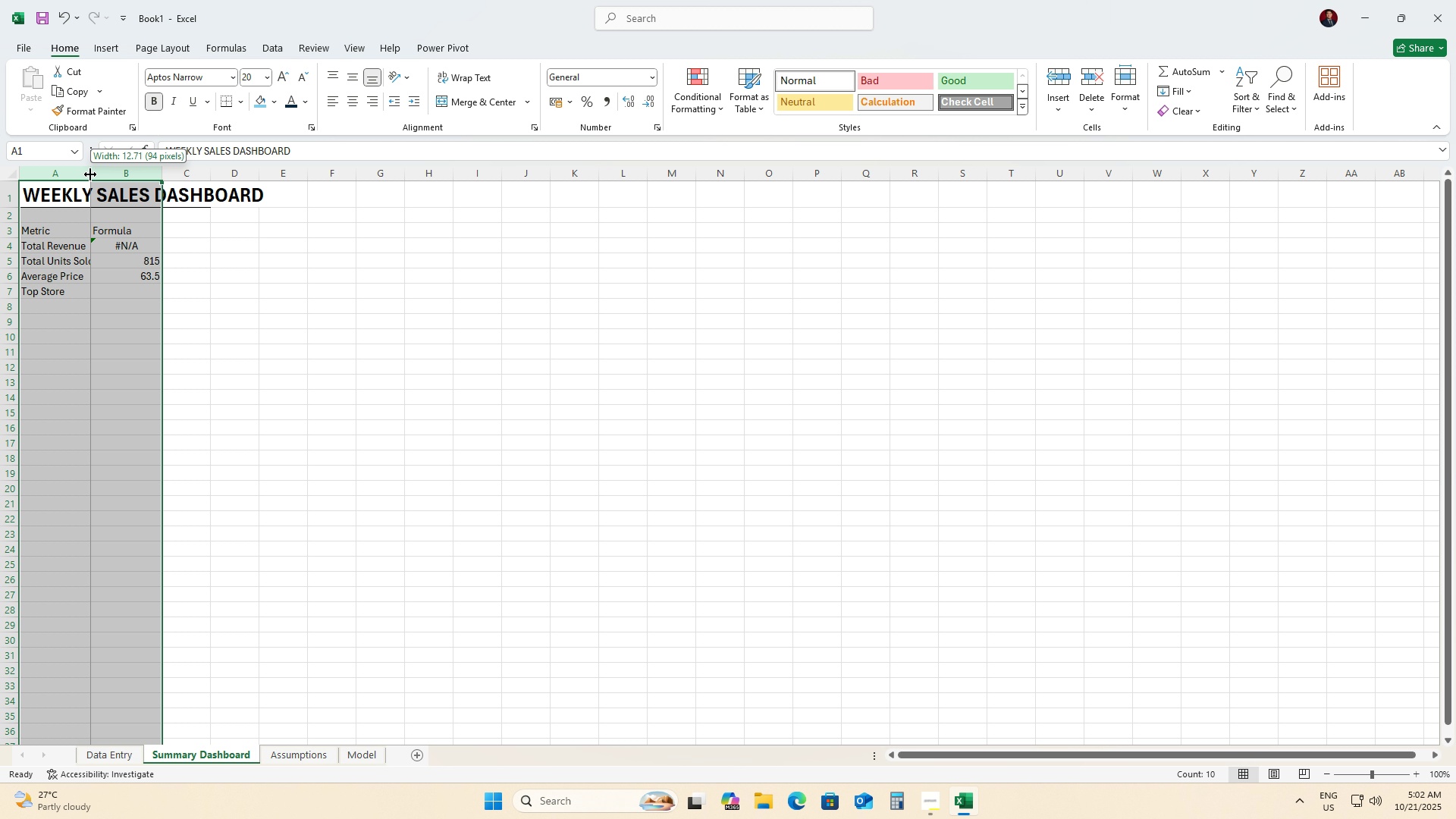 
left_click_drag(start_coordinate=[90, 174], to_coordinate=[121, 180])
 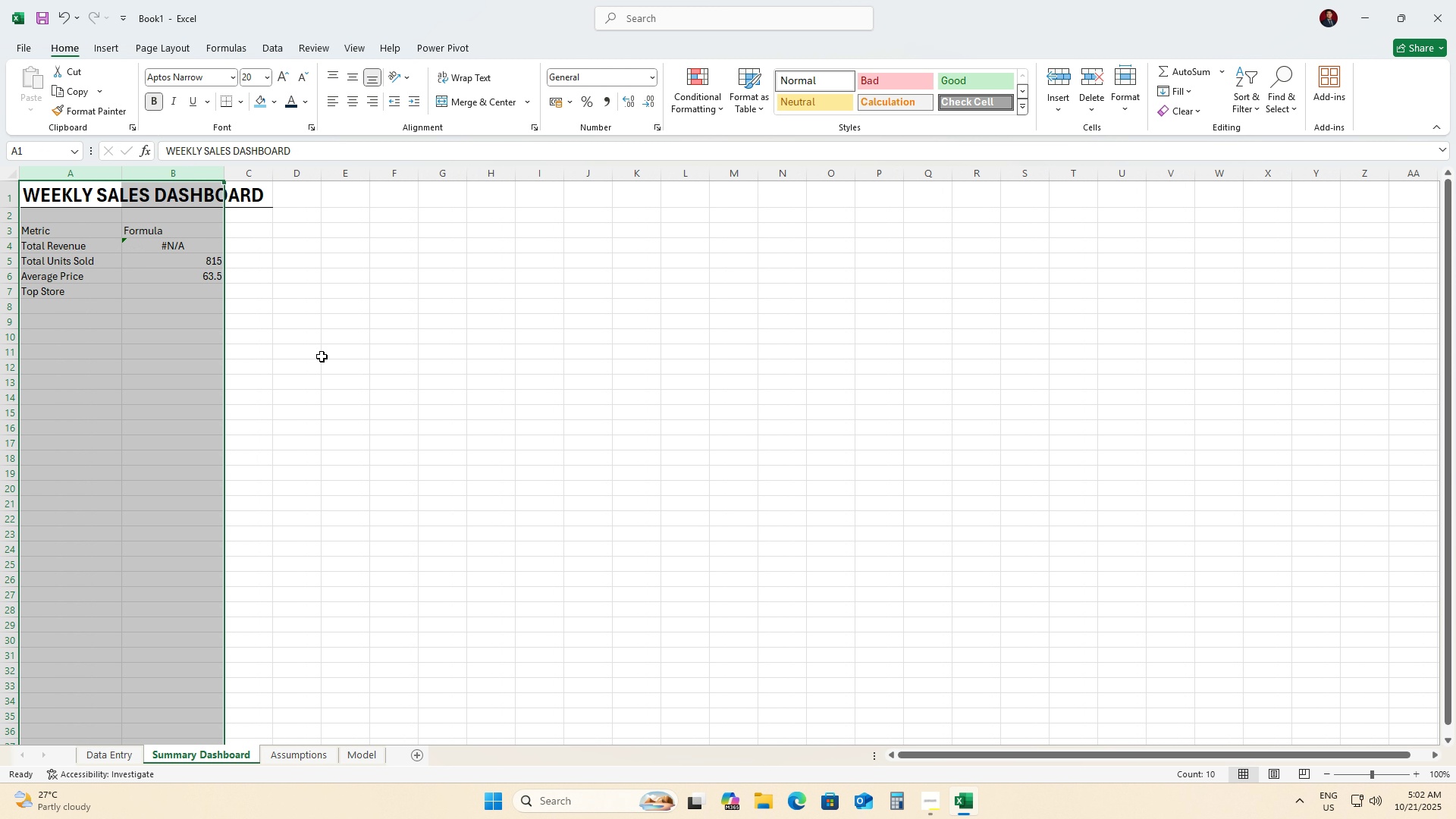 
left_click([322, 356])
 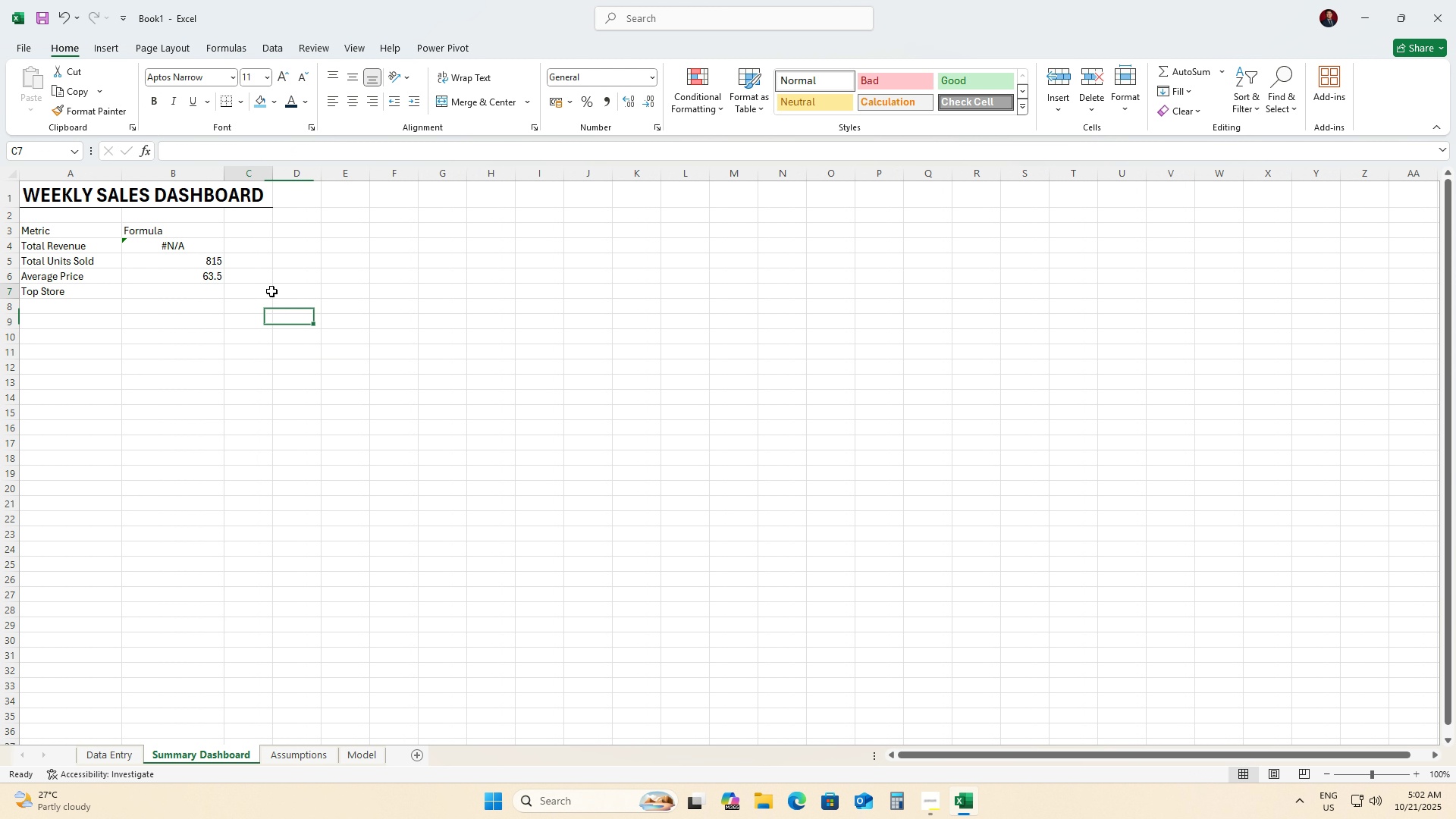 
left_click([271, 291])
 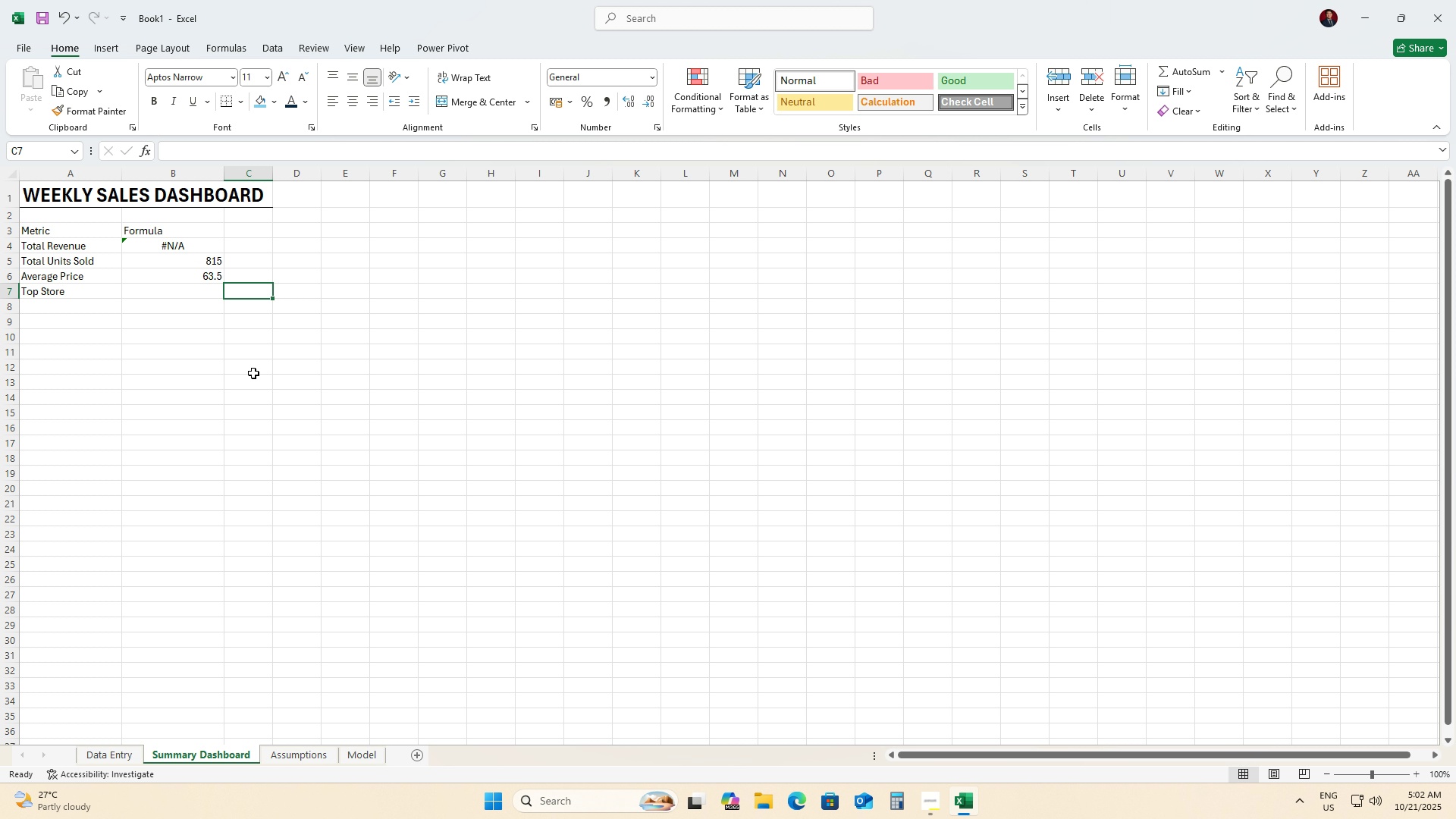 
wait(17.59)
 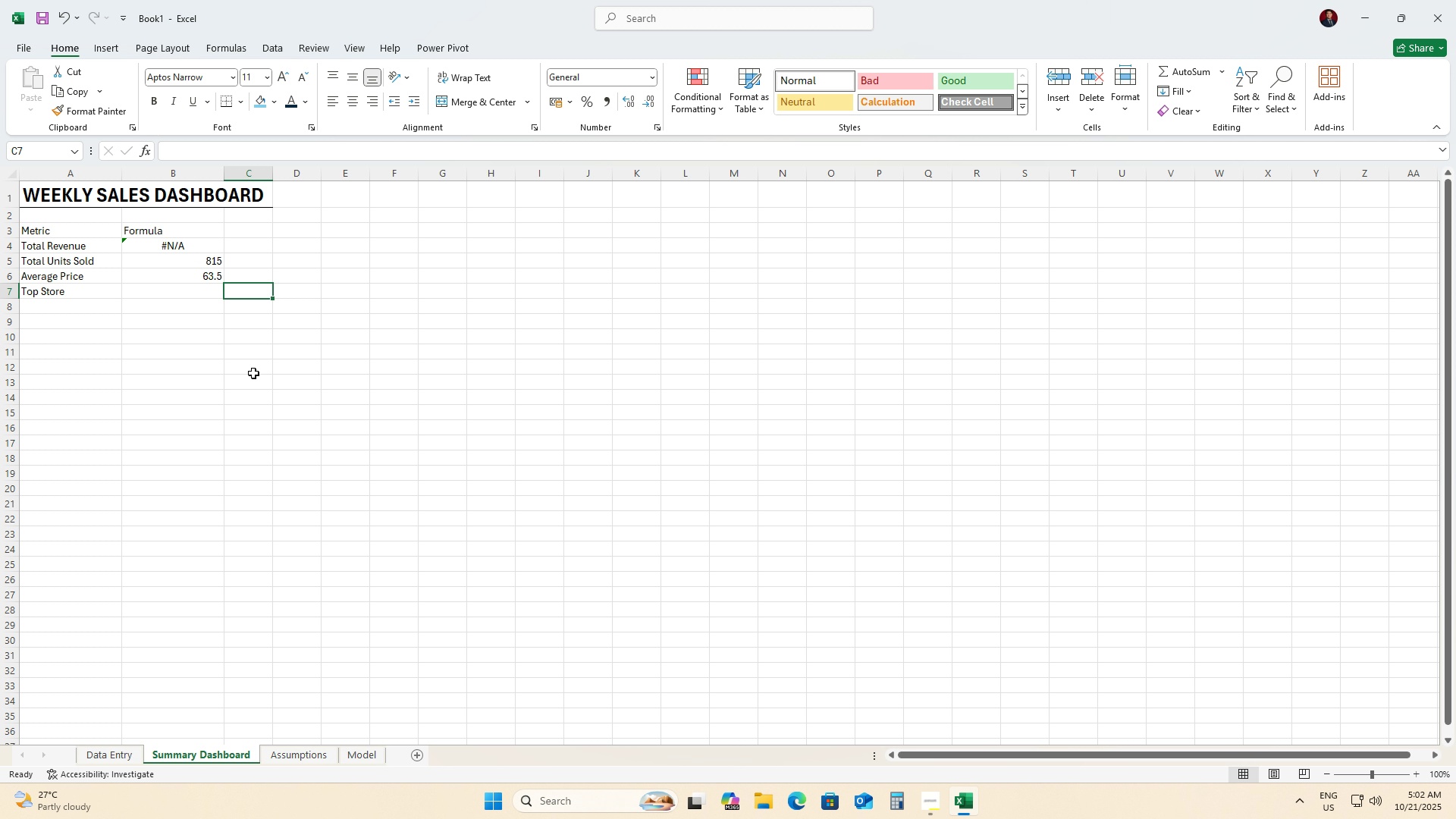 
left_click([102, 753])
 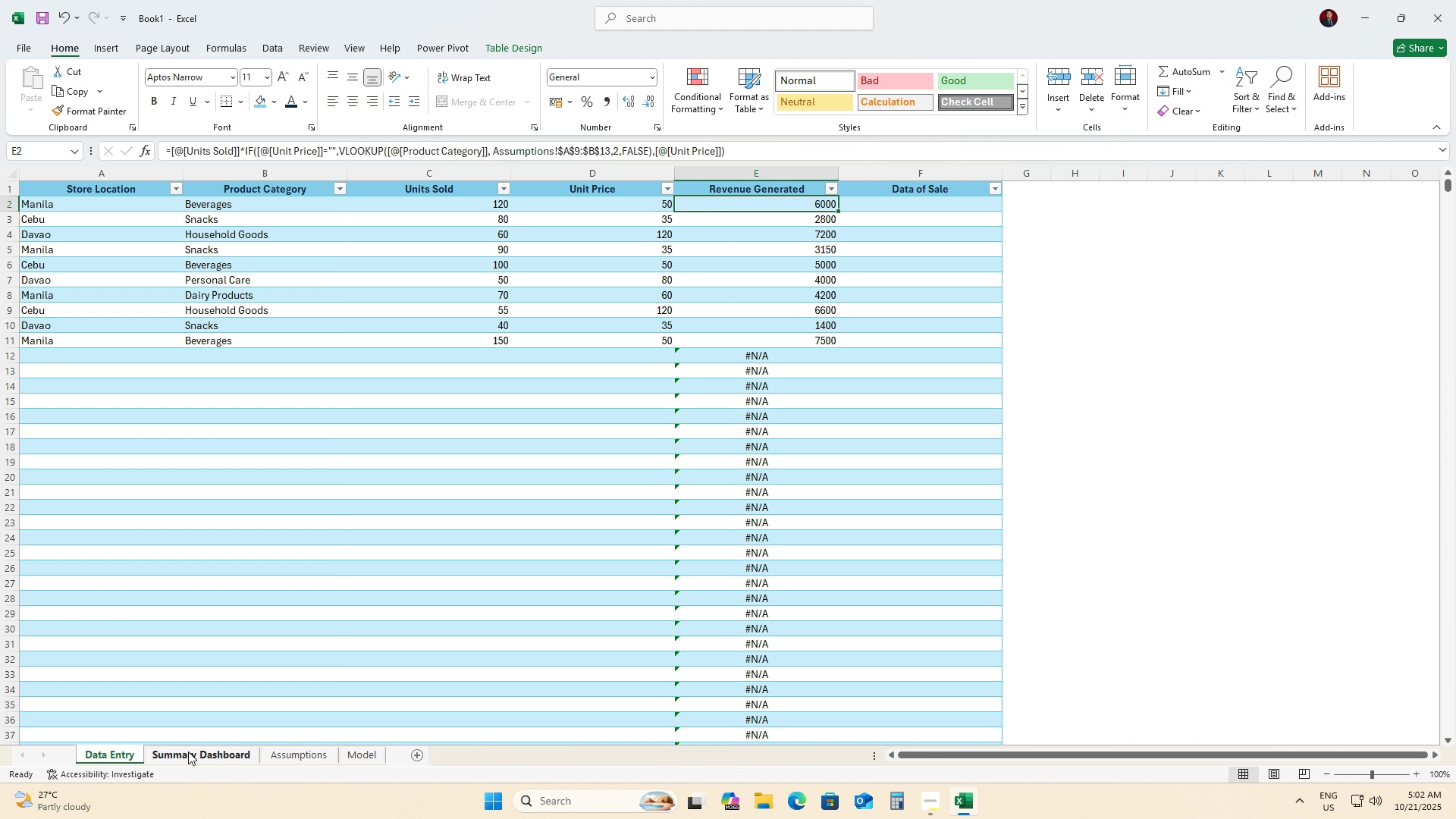 
wait(9.41)
 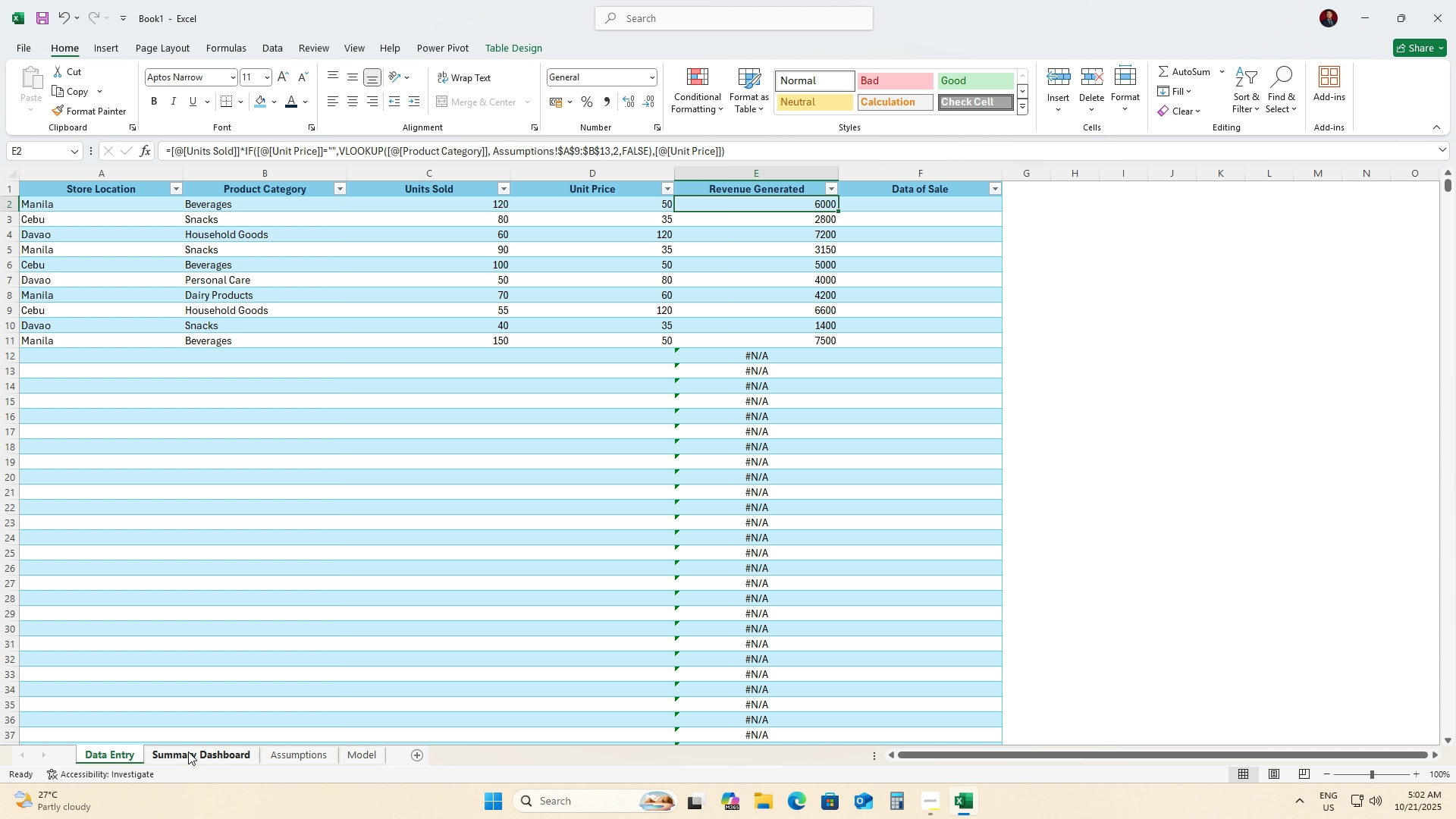 
left_click([910, 206])
 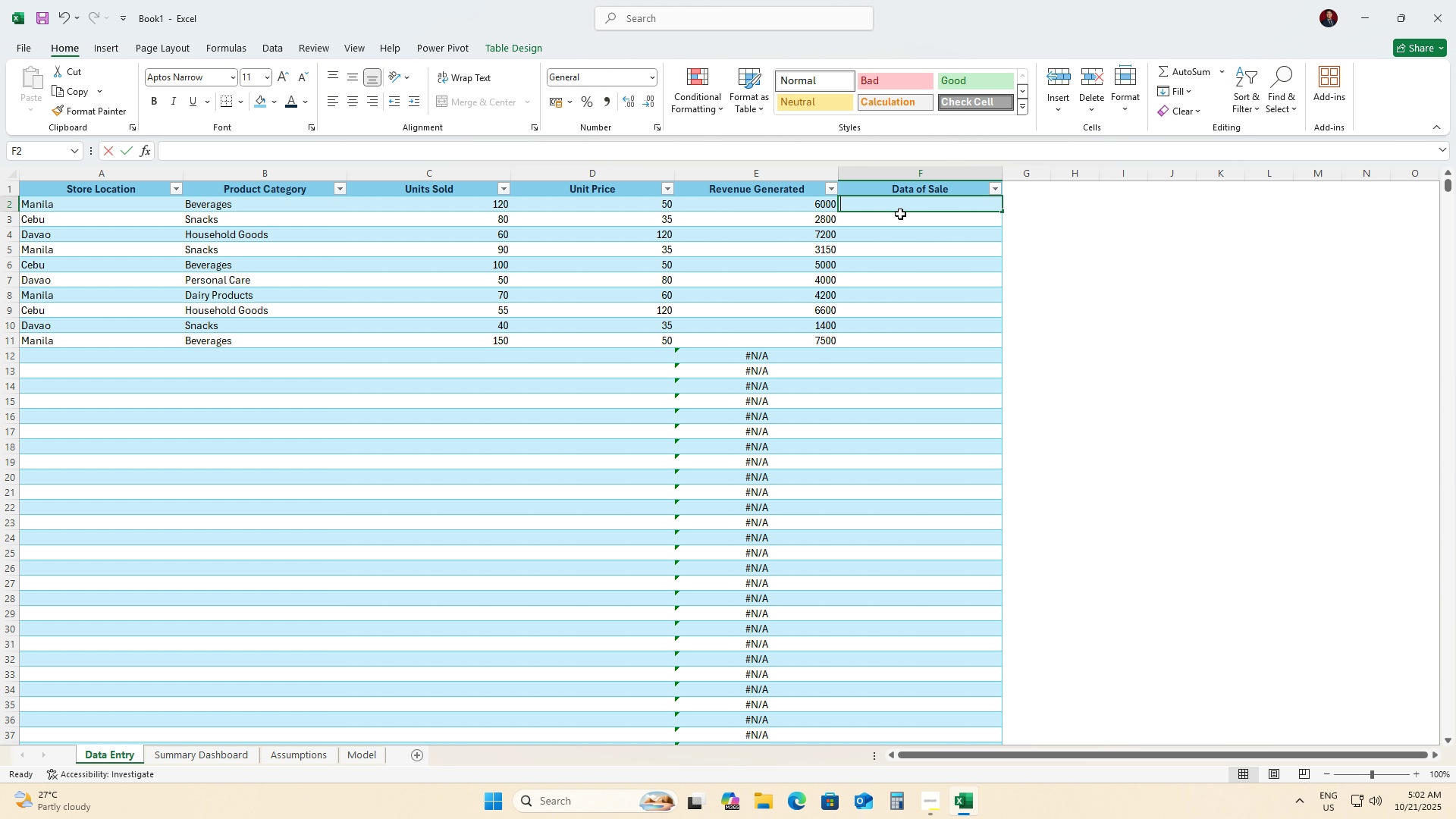 
wait(9.27)
 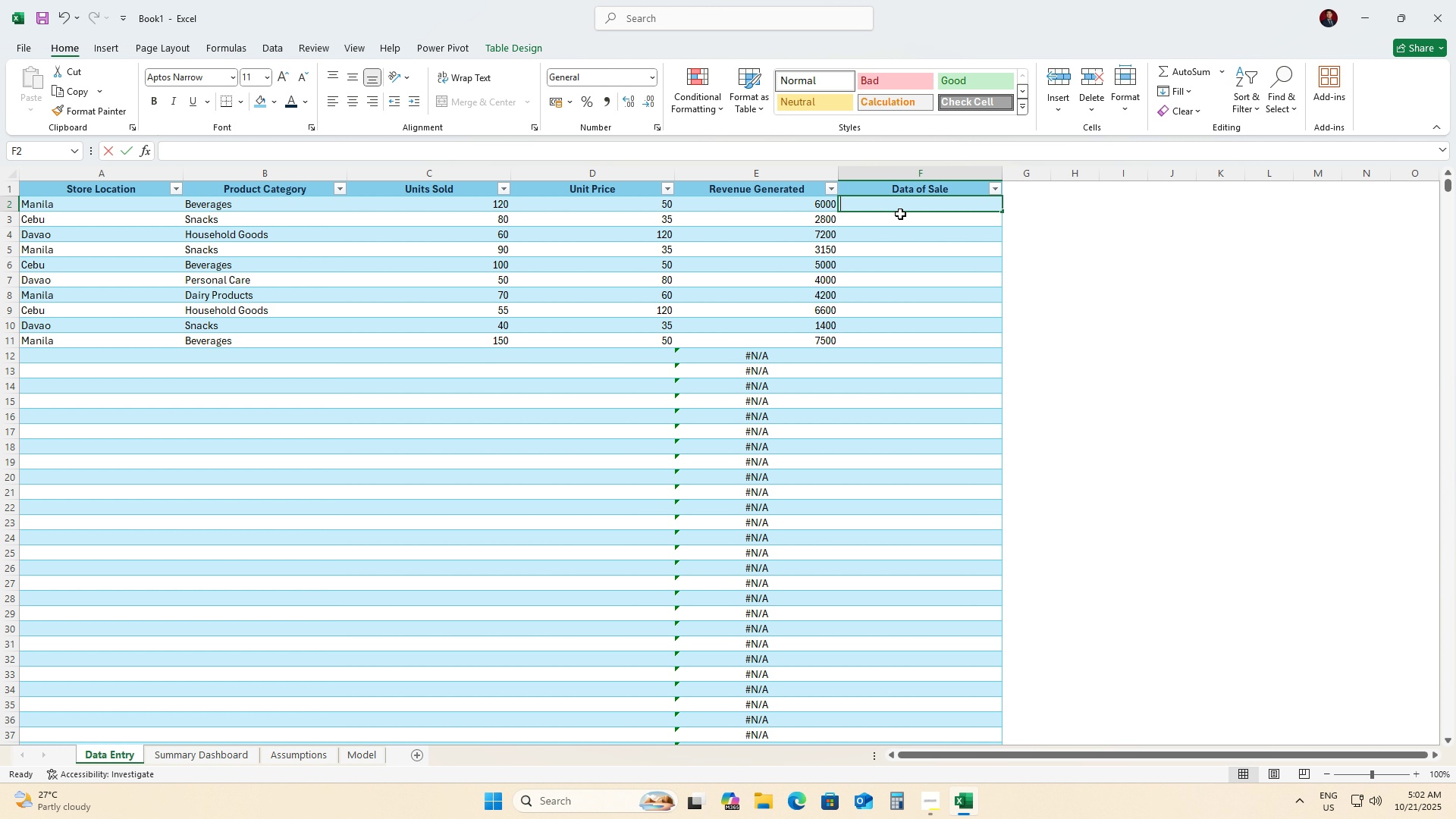 
key(Numpad1)
 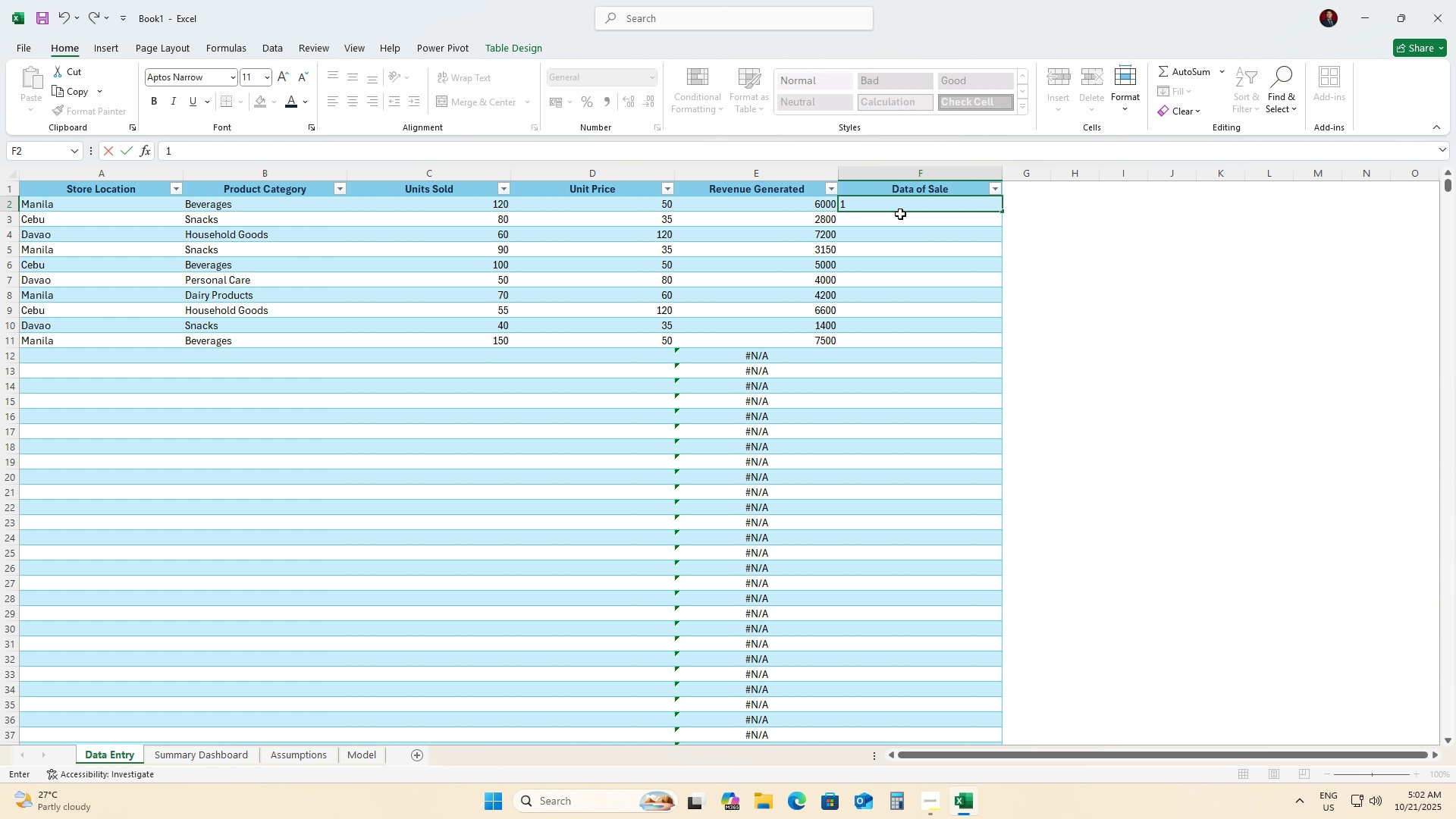 
key(Numpad0)
 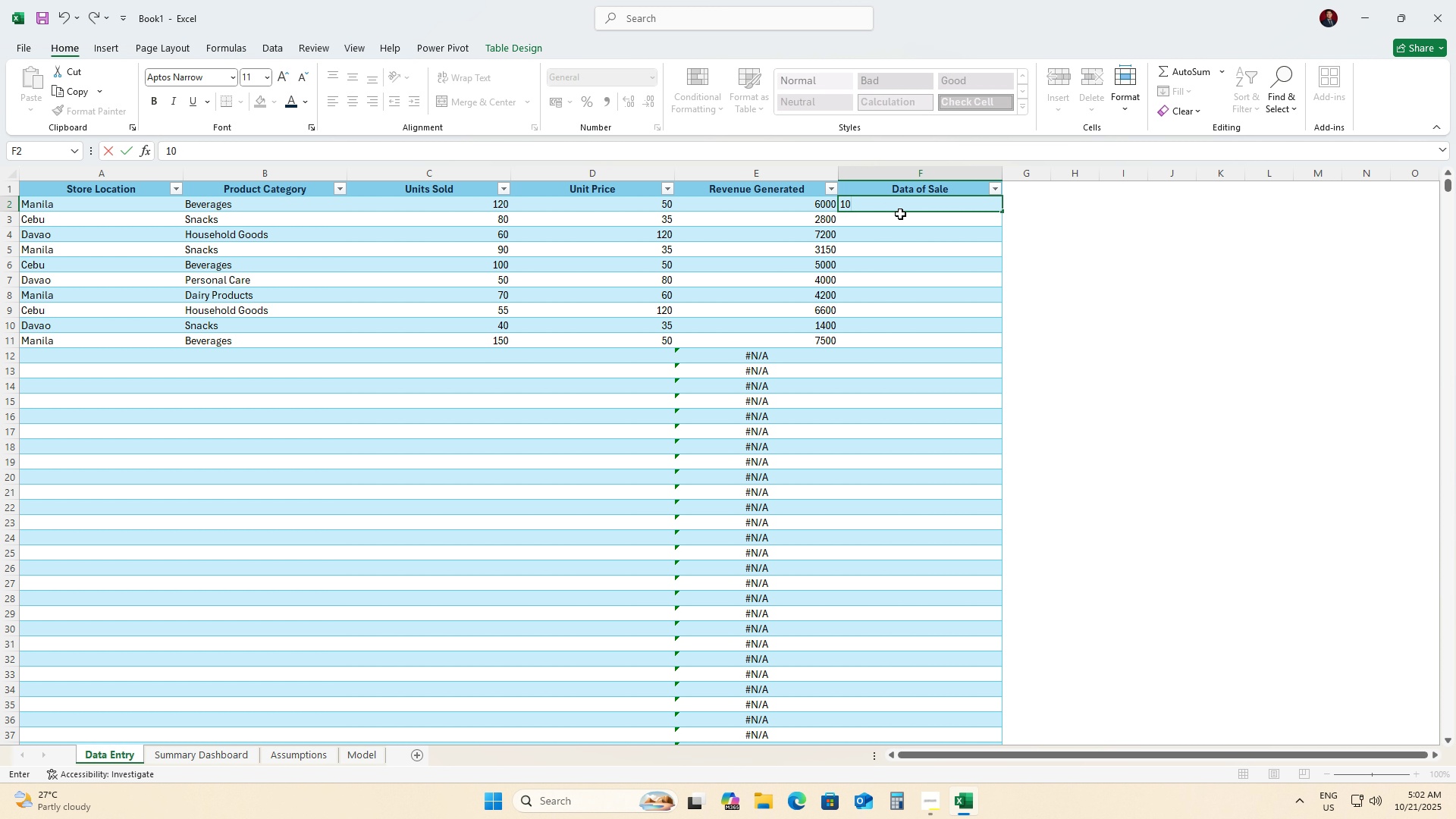 
key(NumpadDivide)
 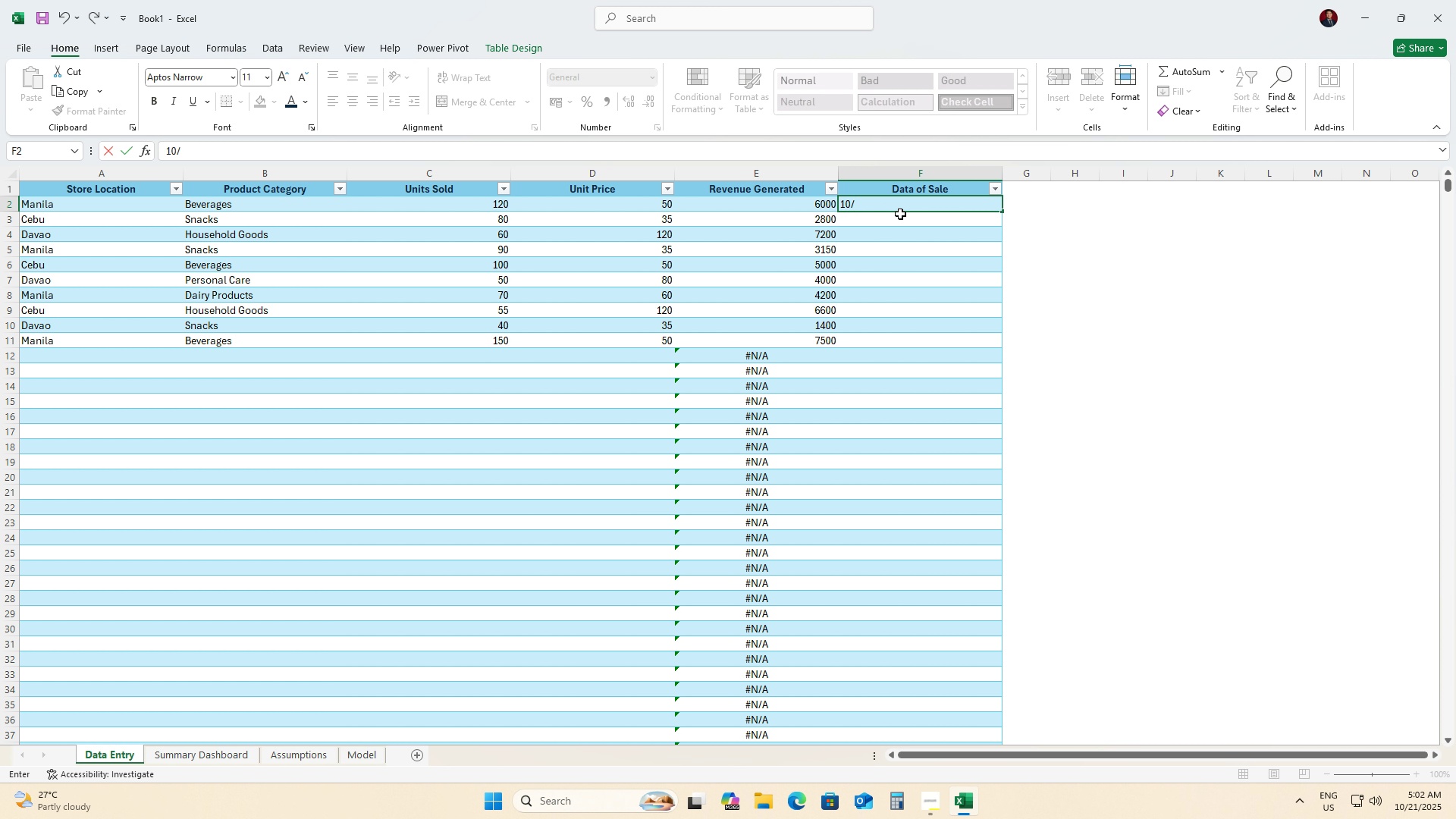 
key(Numpad1)
 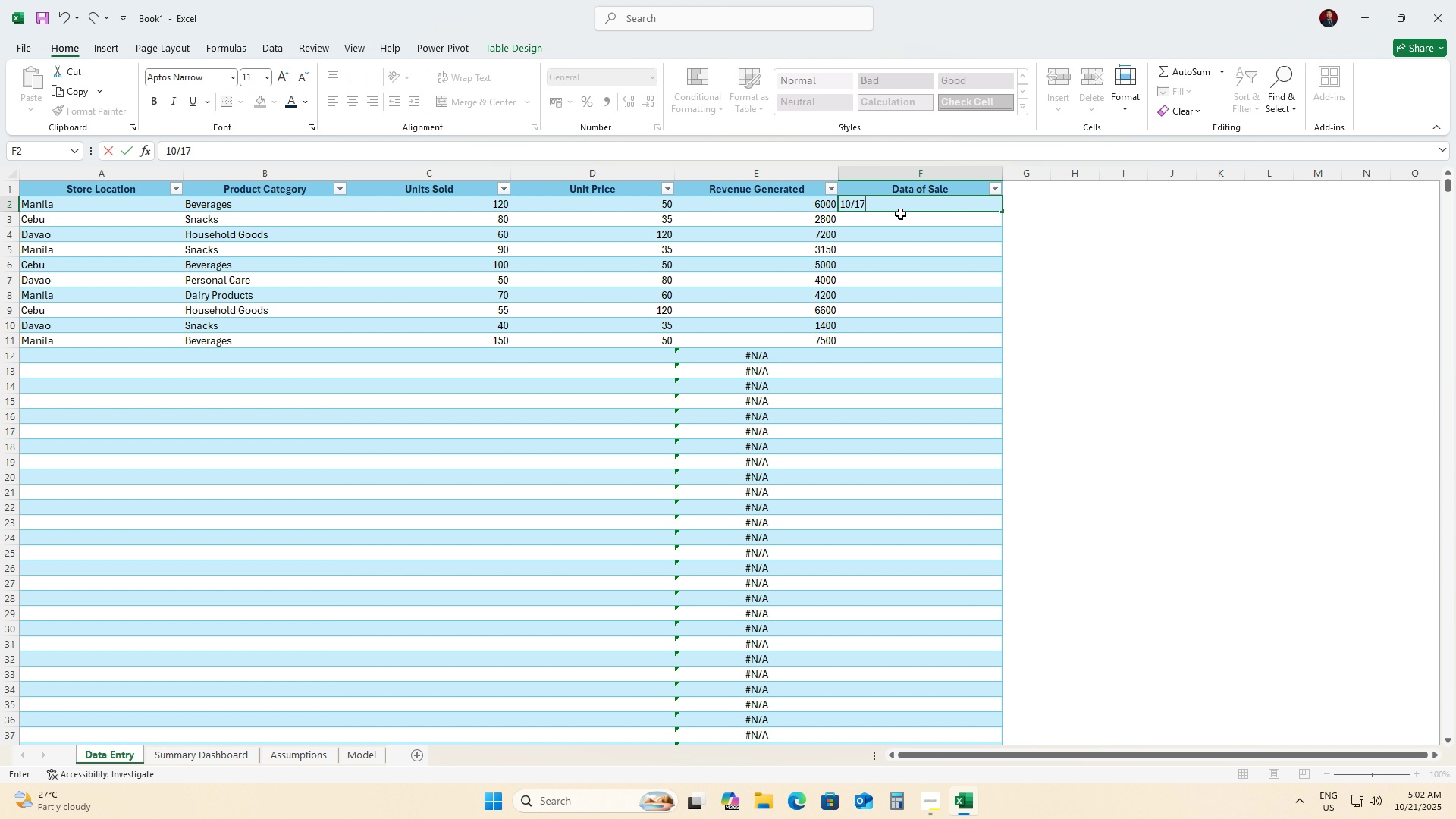 
key(Numpad7)
 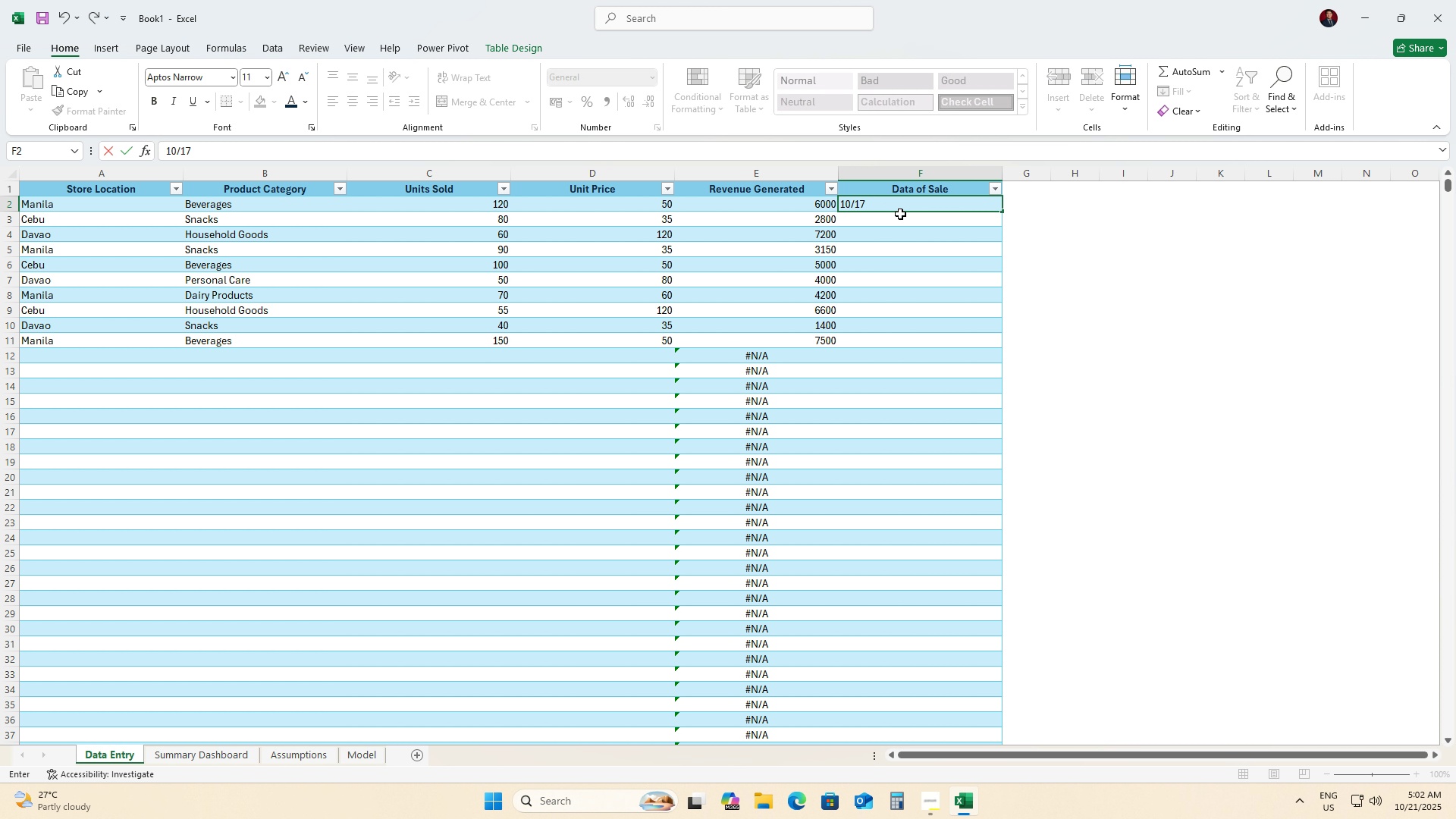 
key(NumpadDivide)
 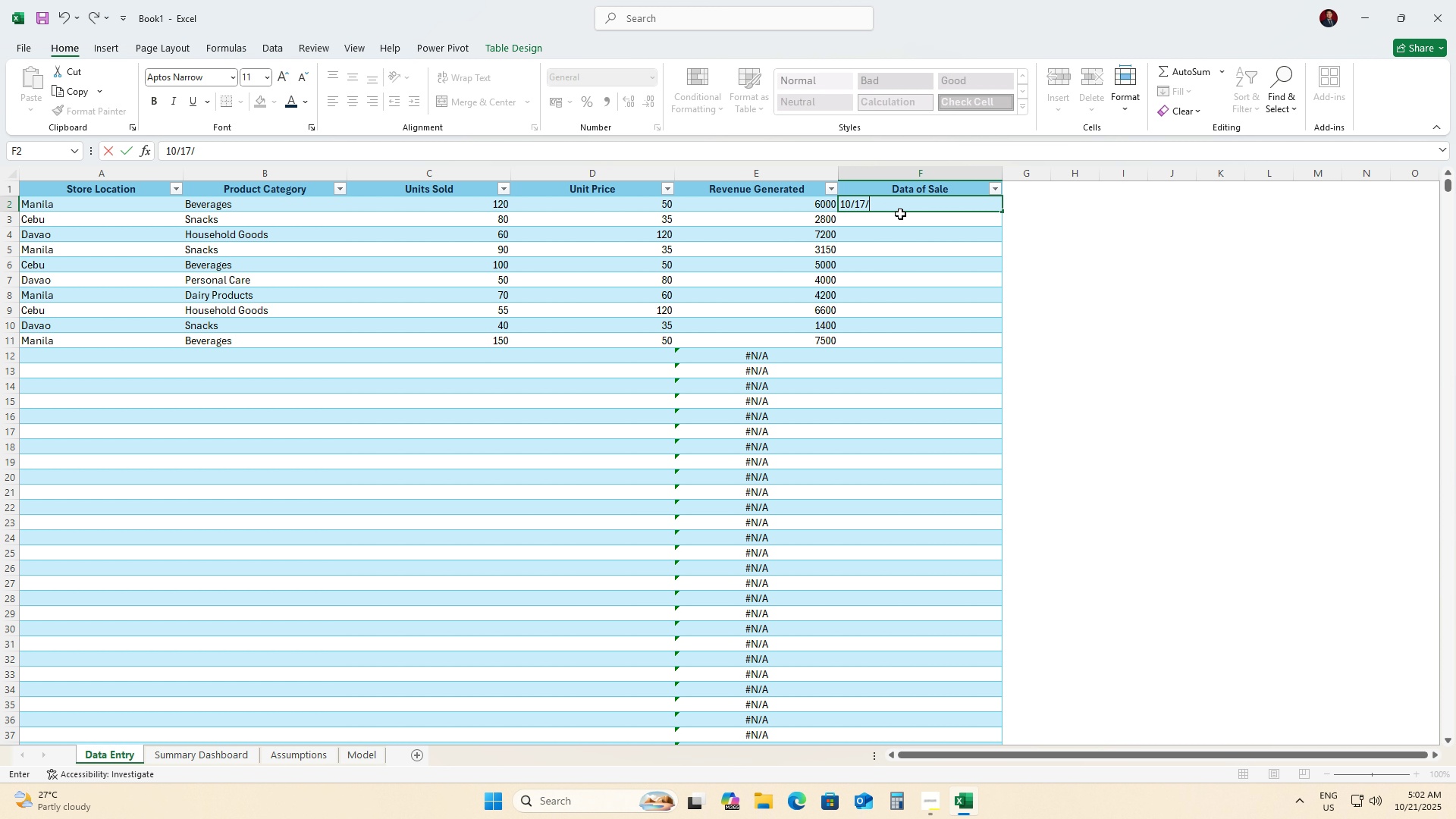 
key(Numpad2)
 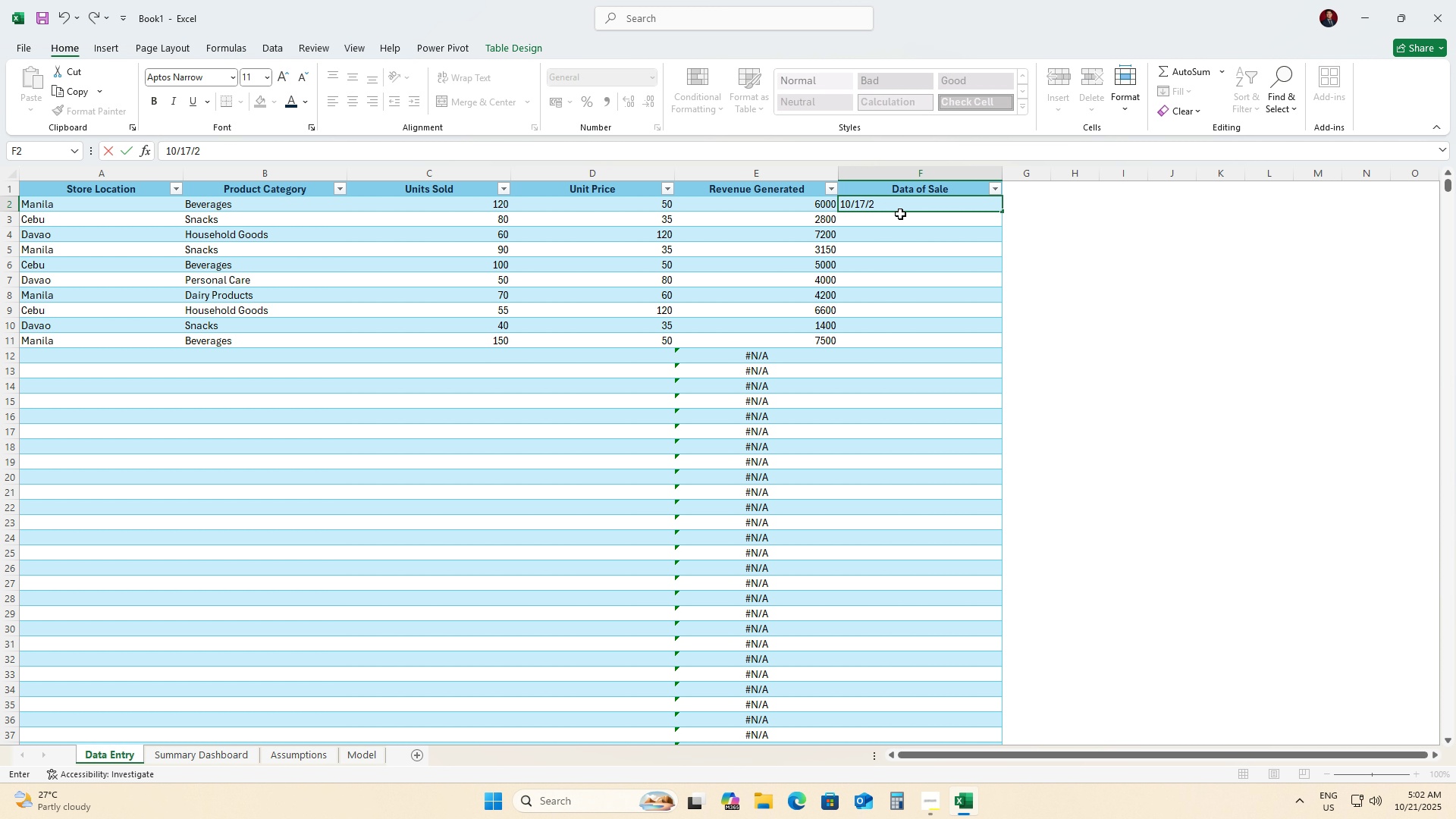 
key(Numpad0)
 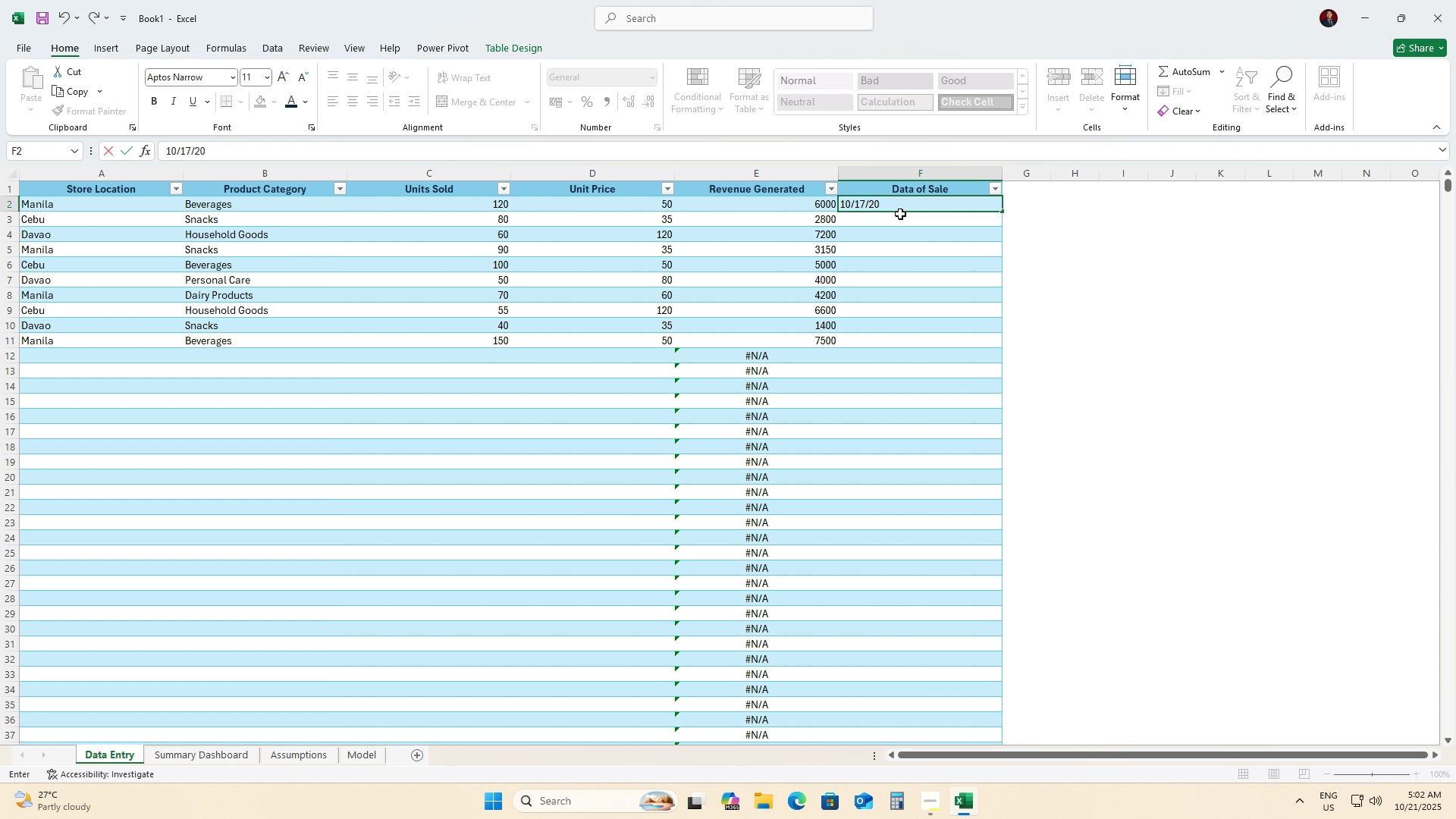 
key(Numpad2)
 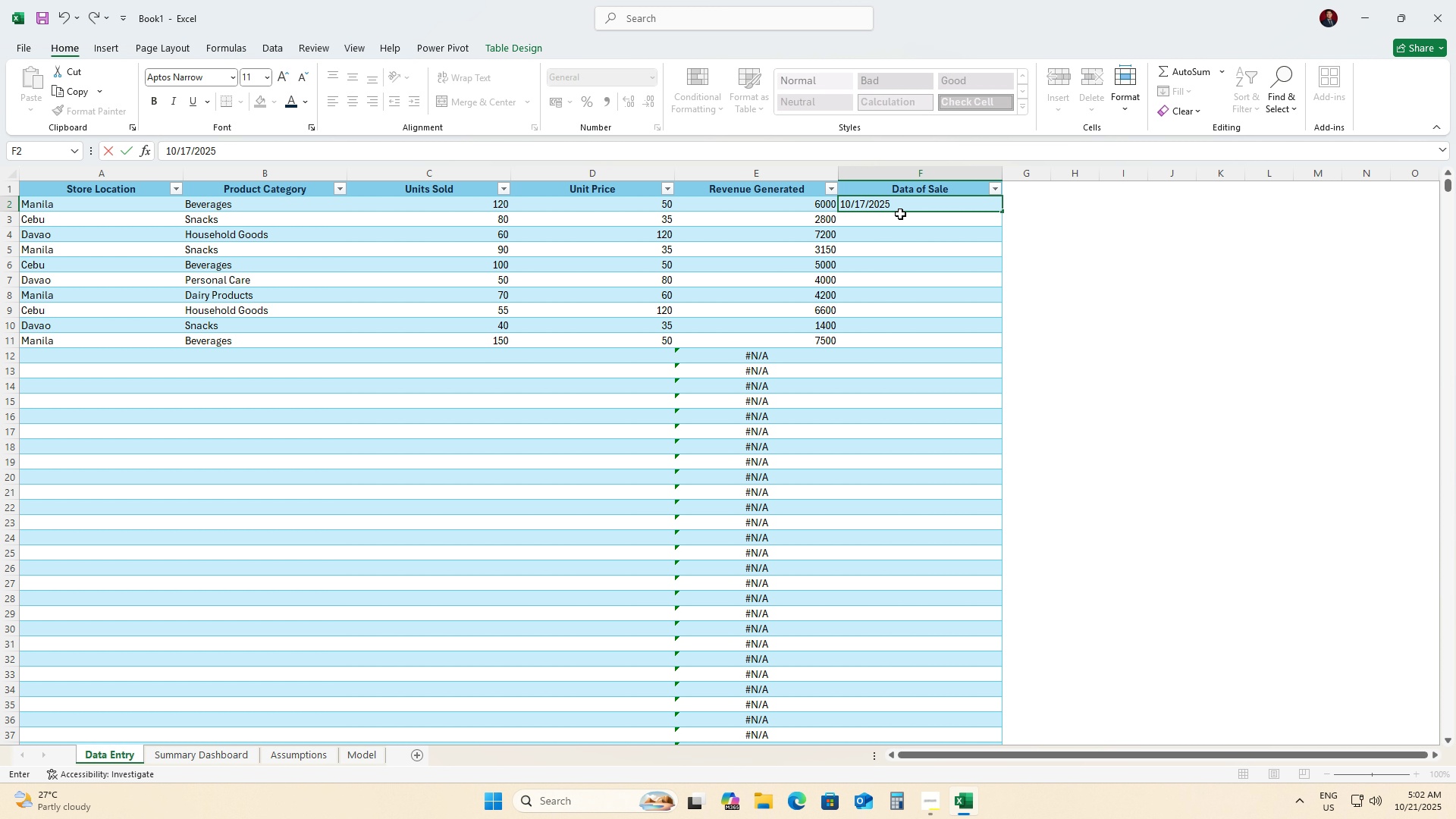 
key(Numpad5)
 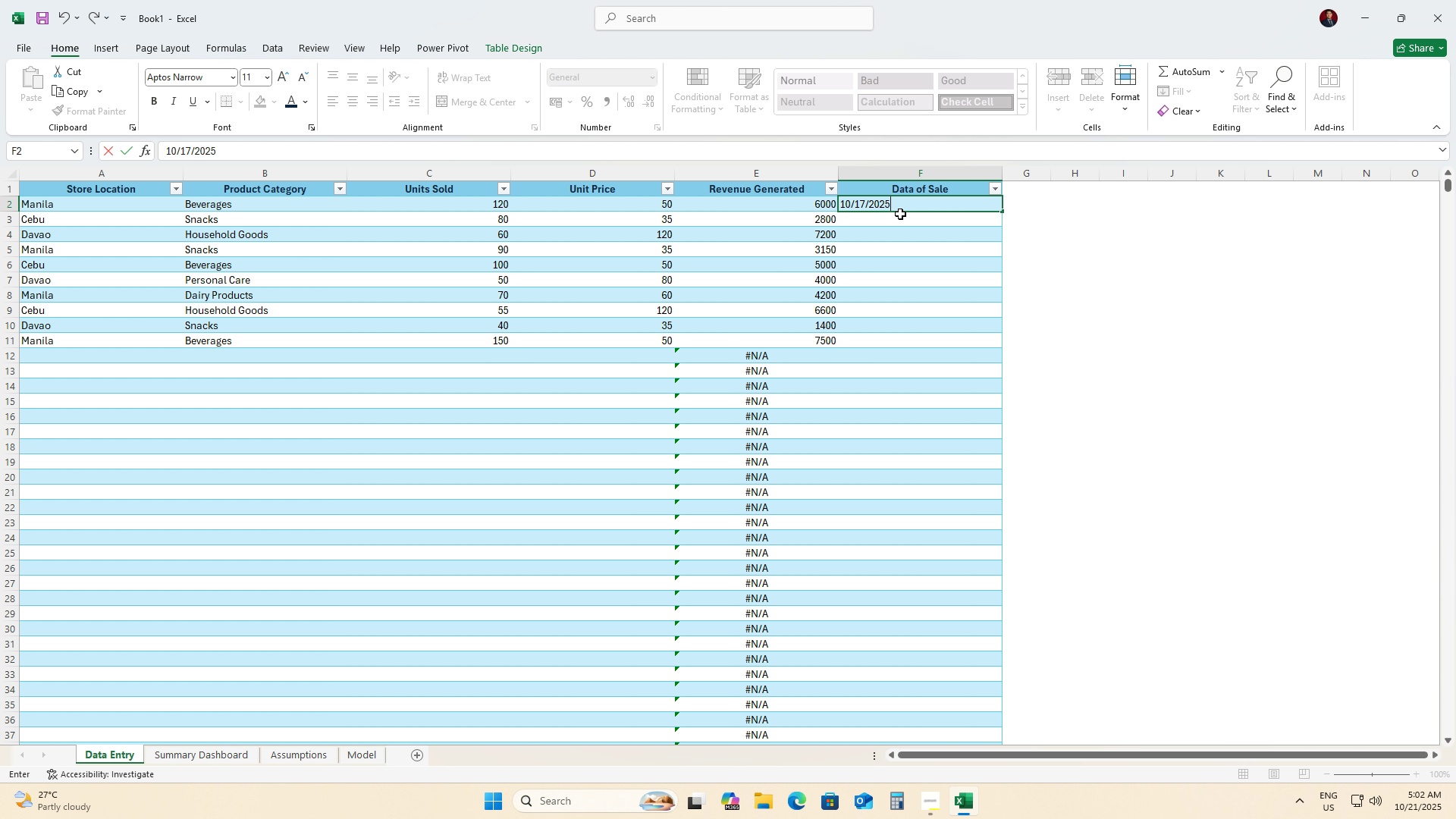 
key(NumpadEnter)
 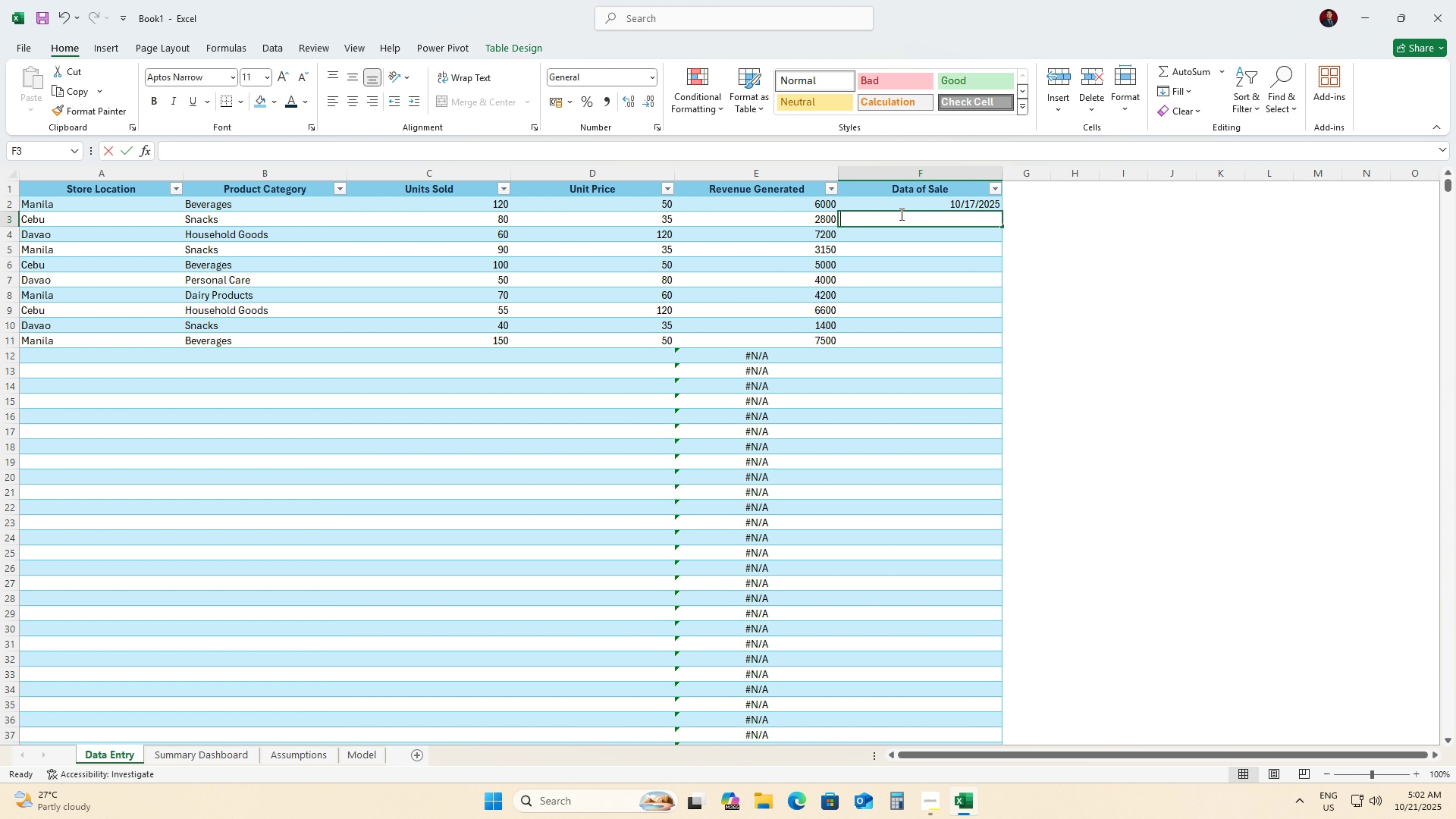 
key(Numpad1)
 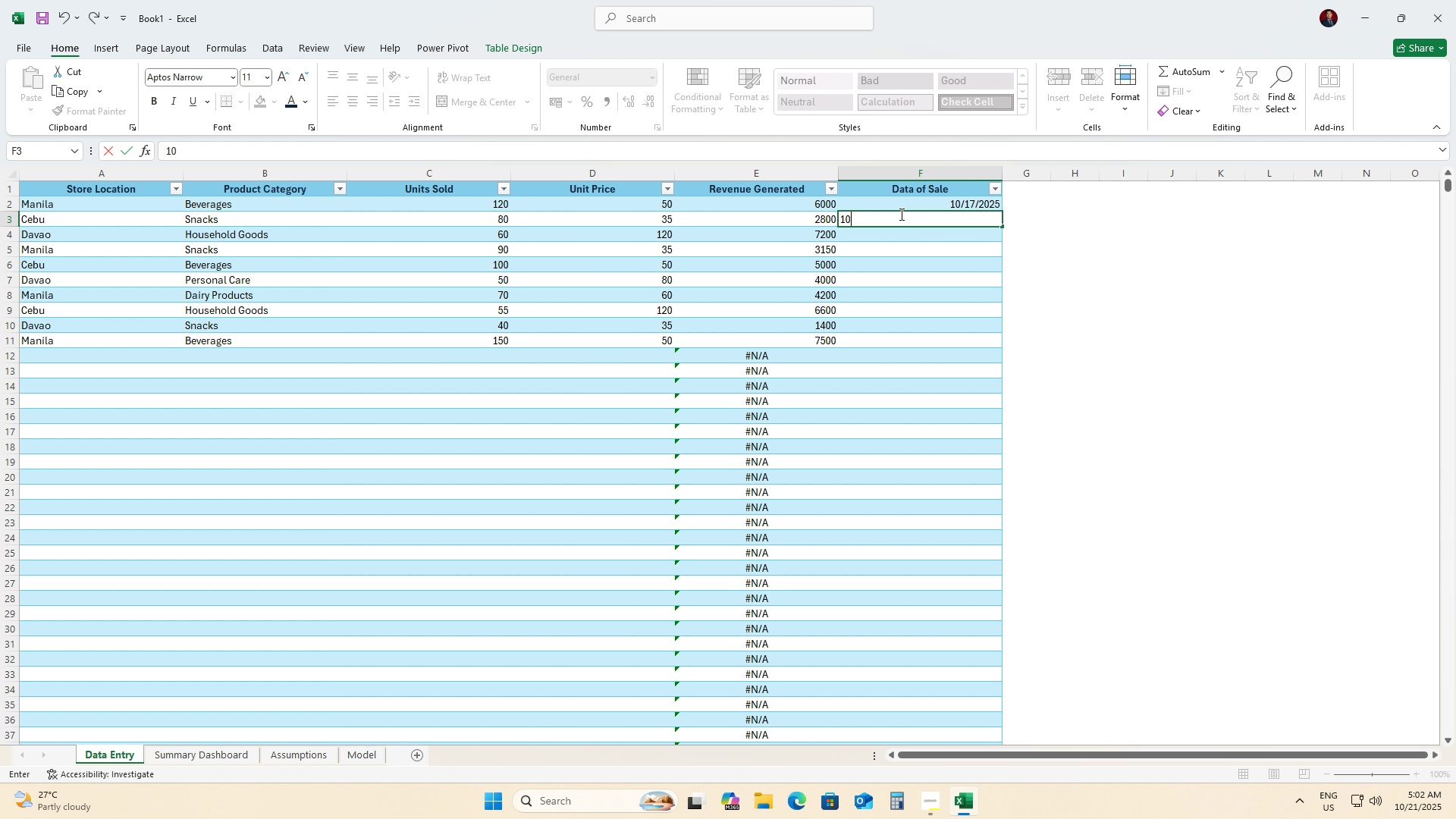 
key(Numpad0)
 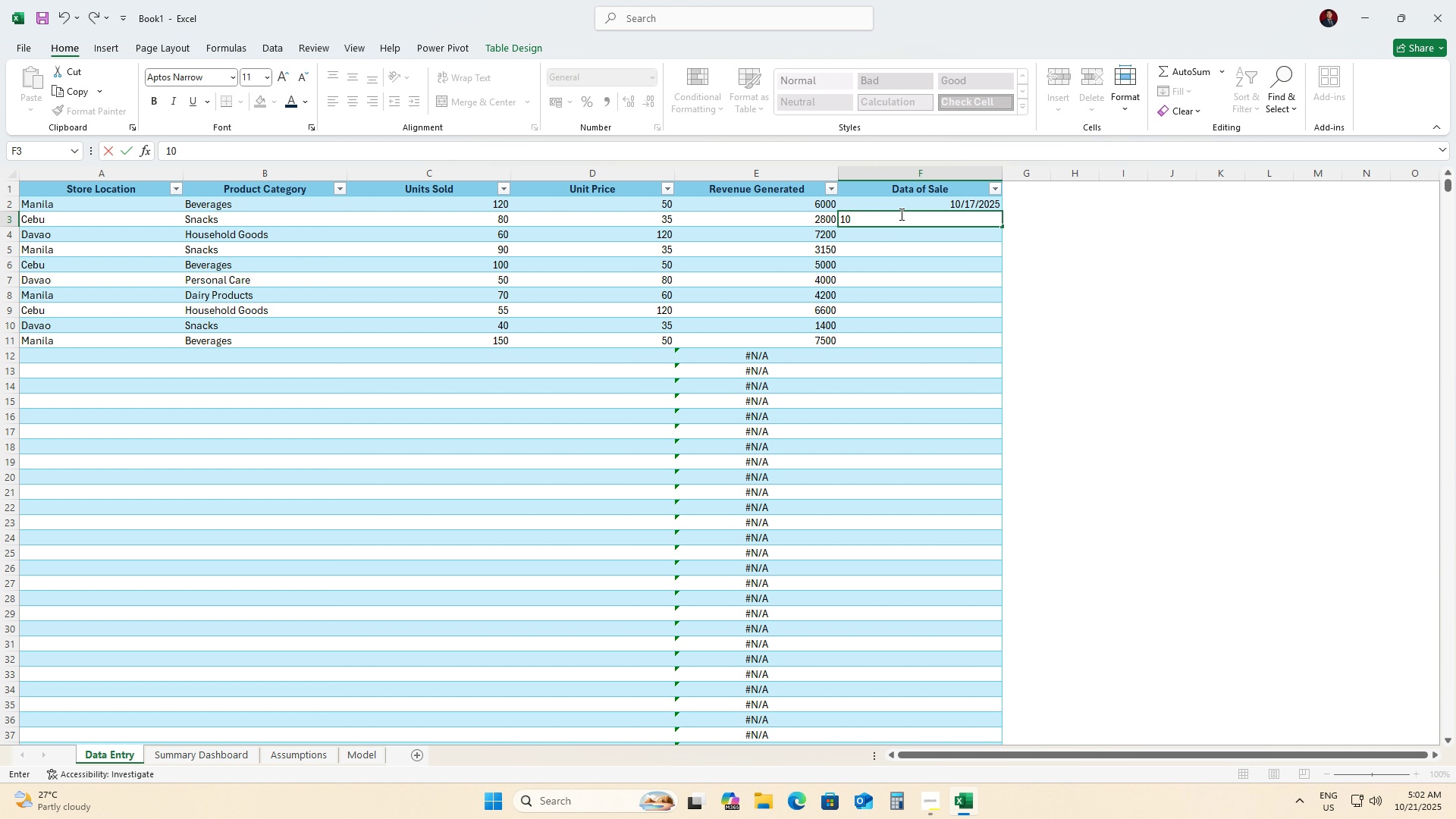 
key(NumpadDivide)
 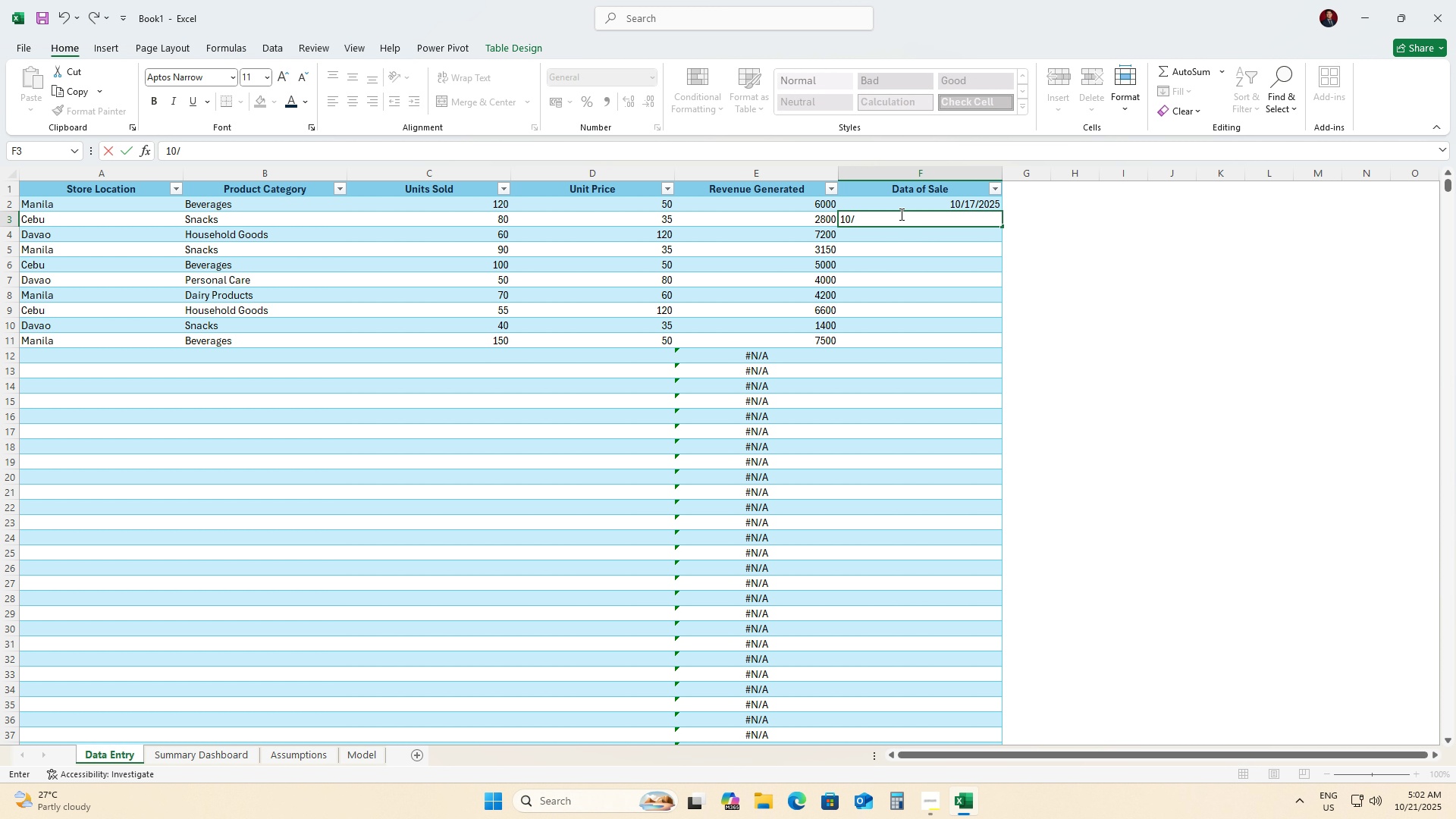 
key(Numpad1)
 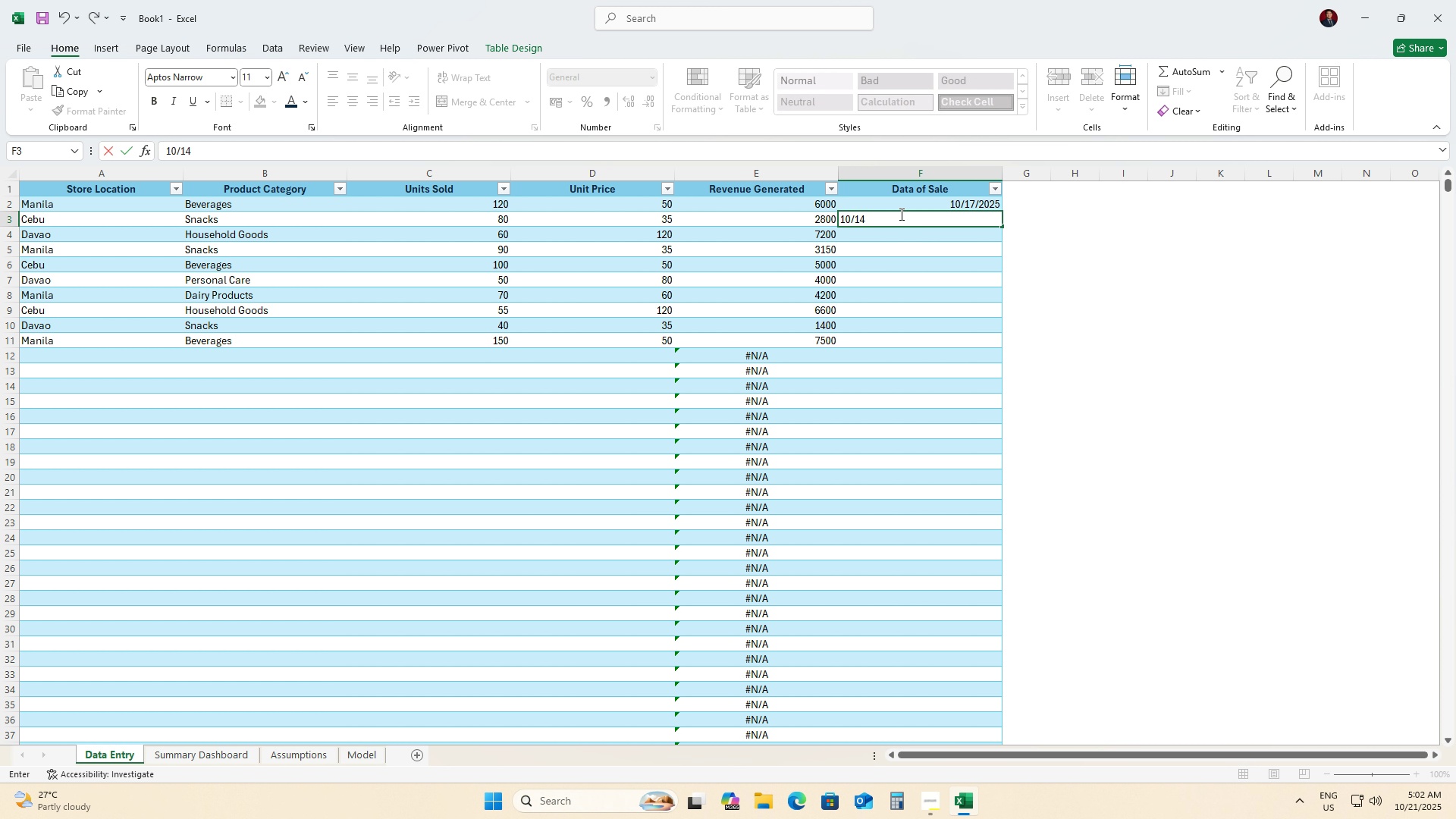 
key(Numpad4)
 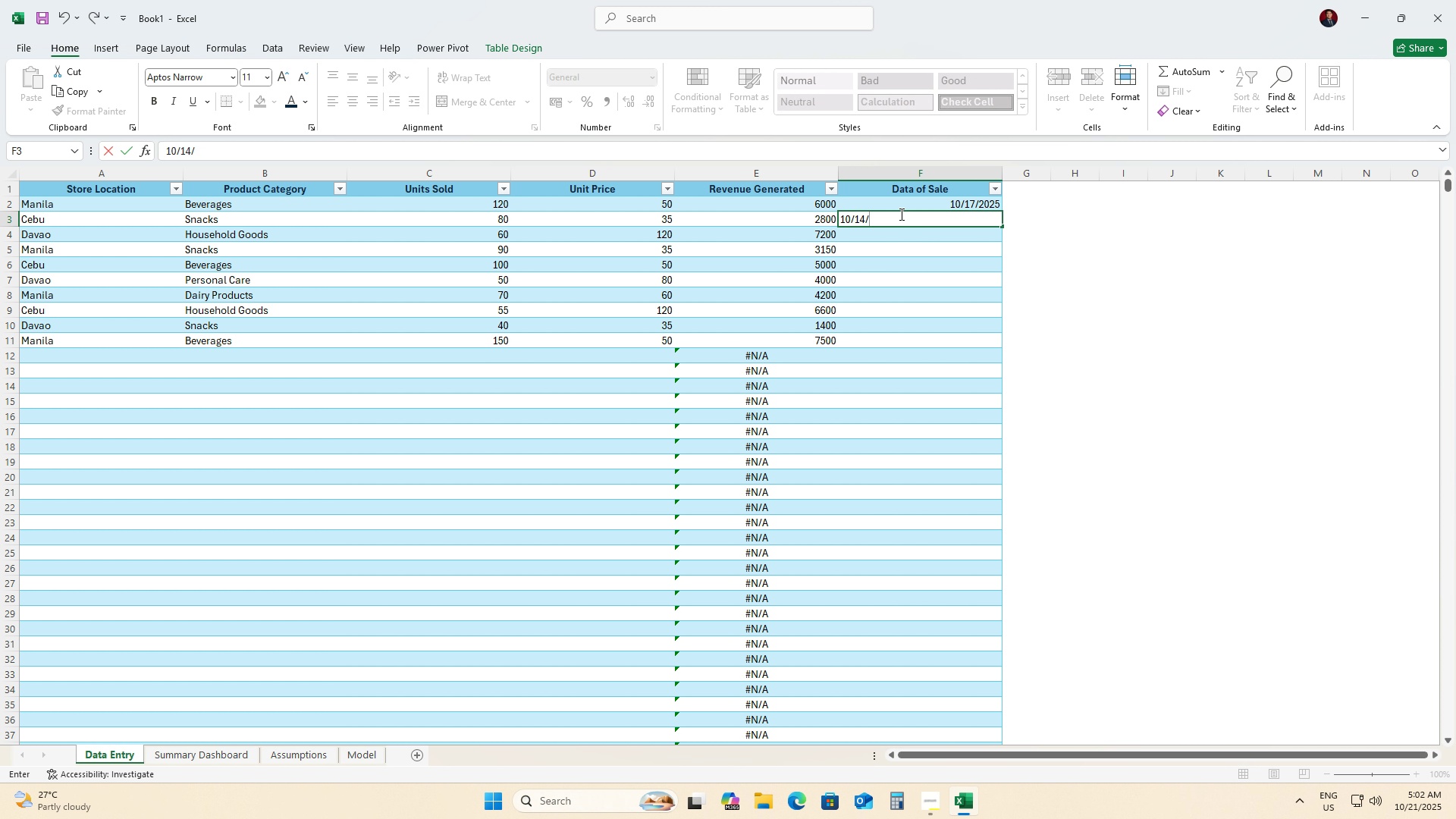 
key(NumpadDivide)
 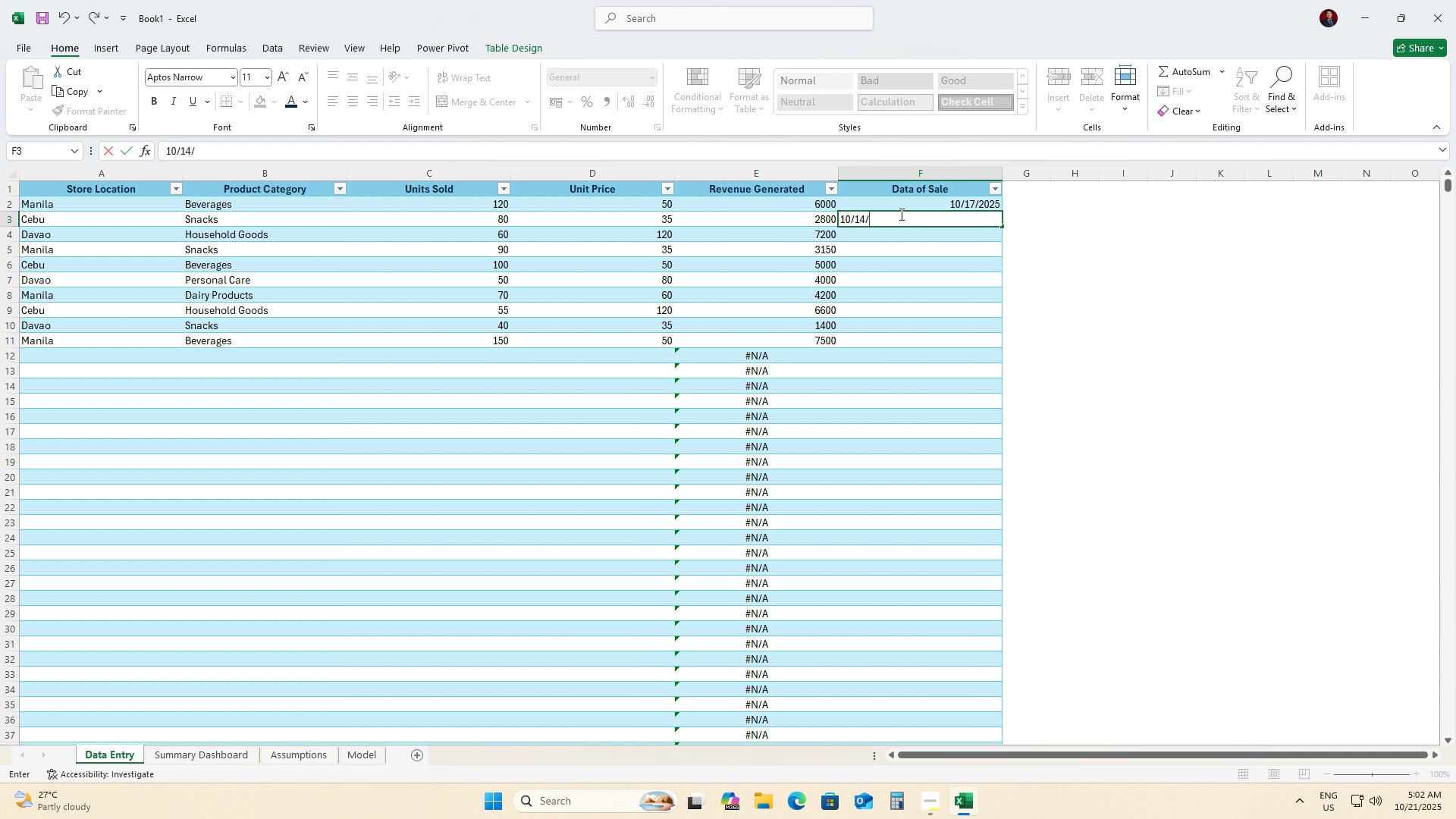 
key(Numpad2)
 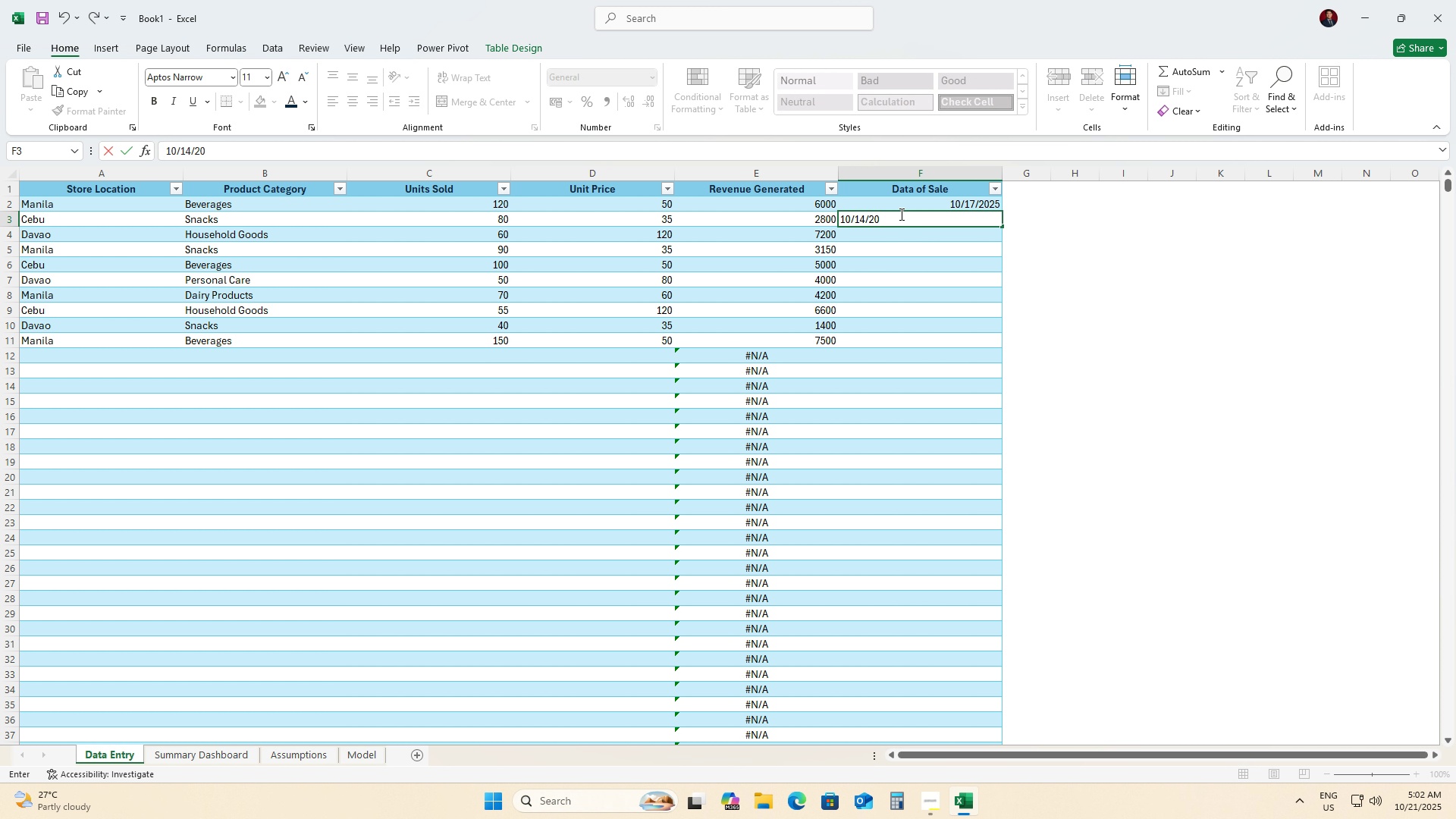 
key(Numpad0)
 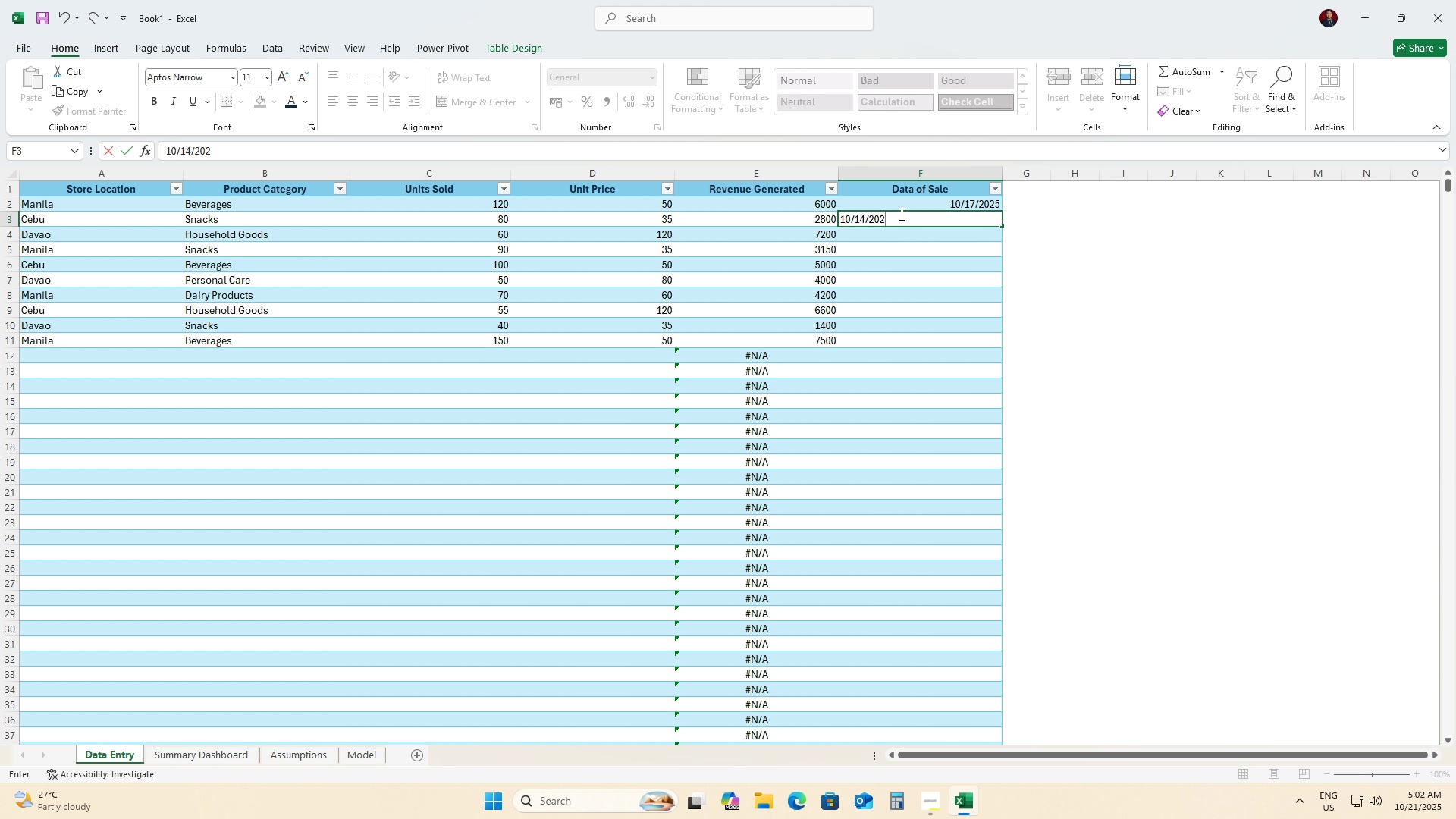 
key(Numpad2)
 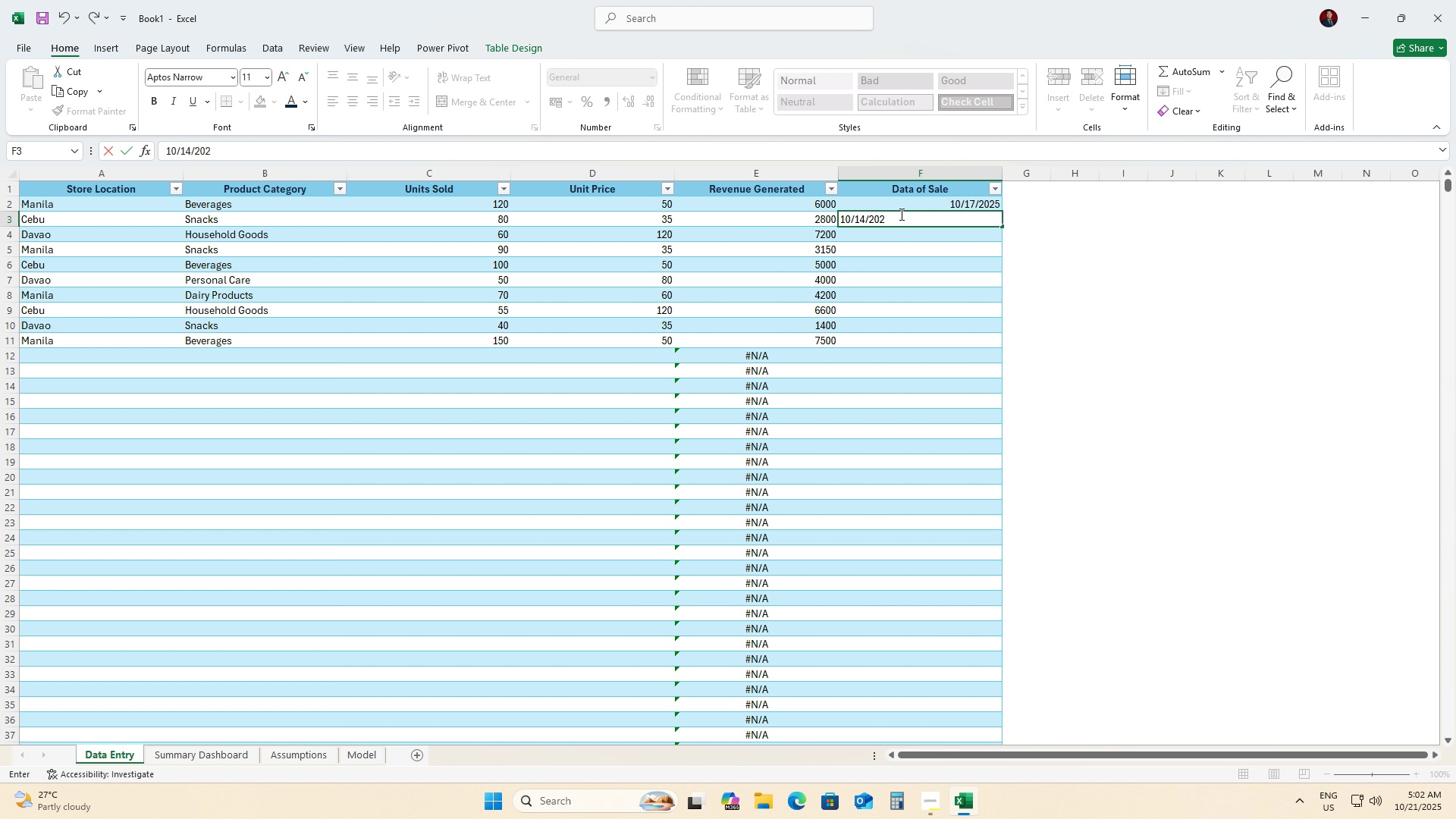 
key(Numpad5)
 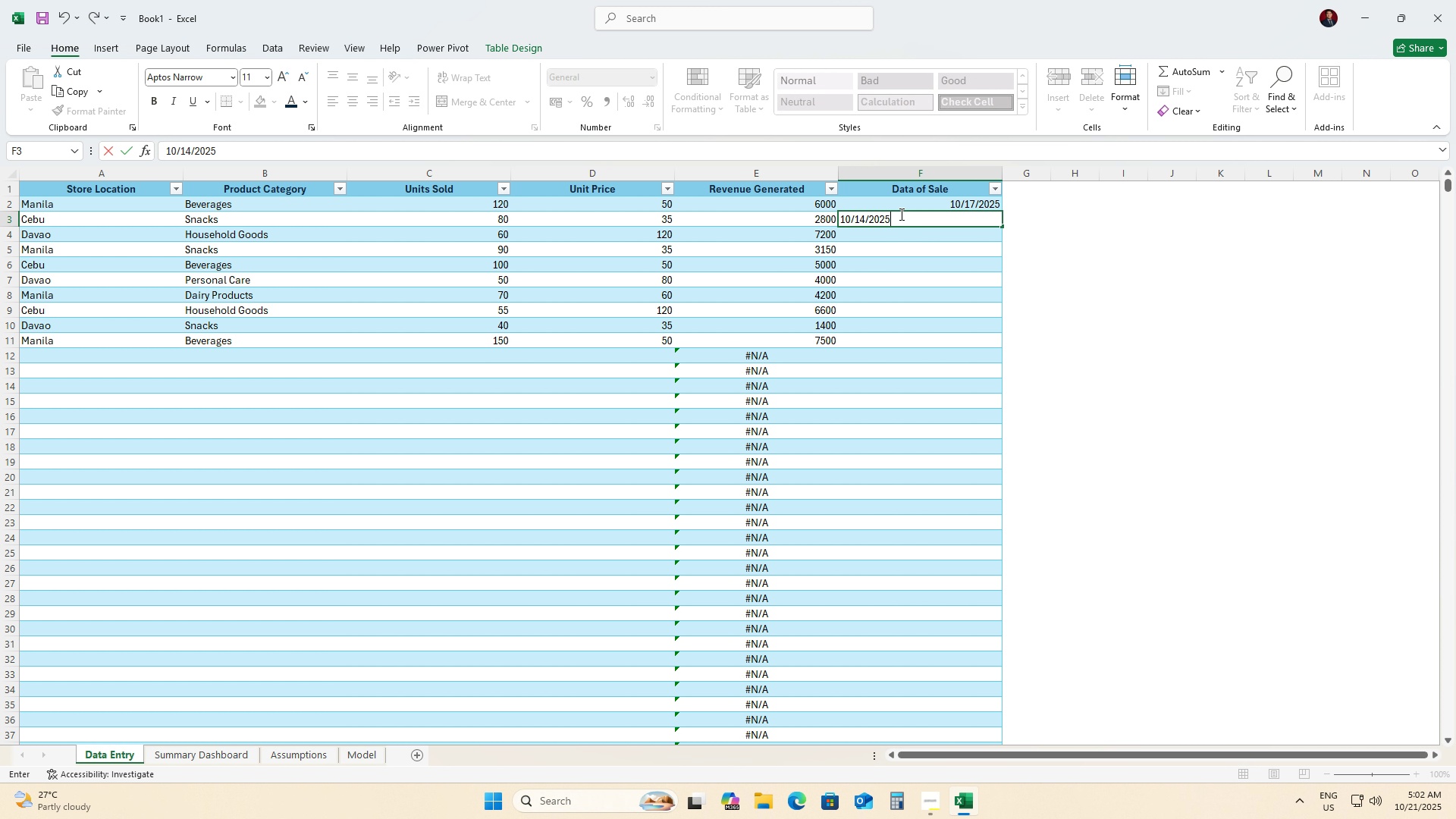 
key(NumpadEnter)
 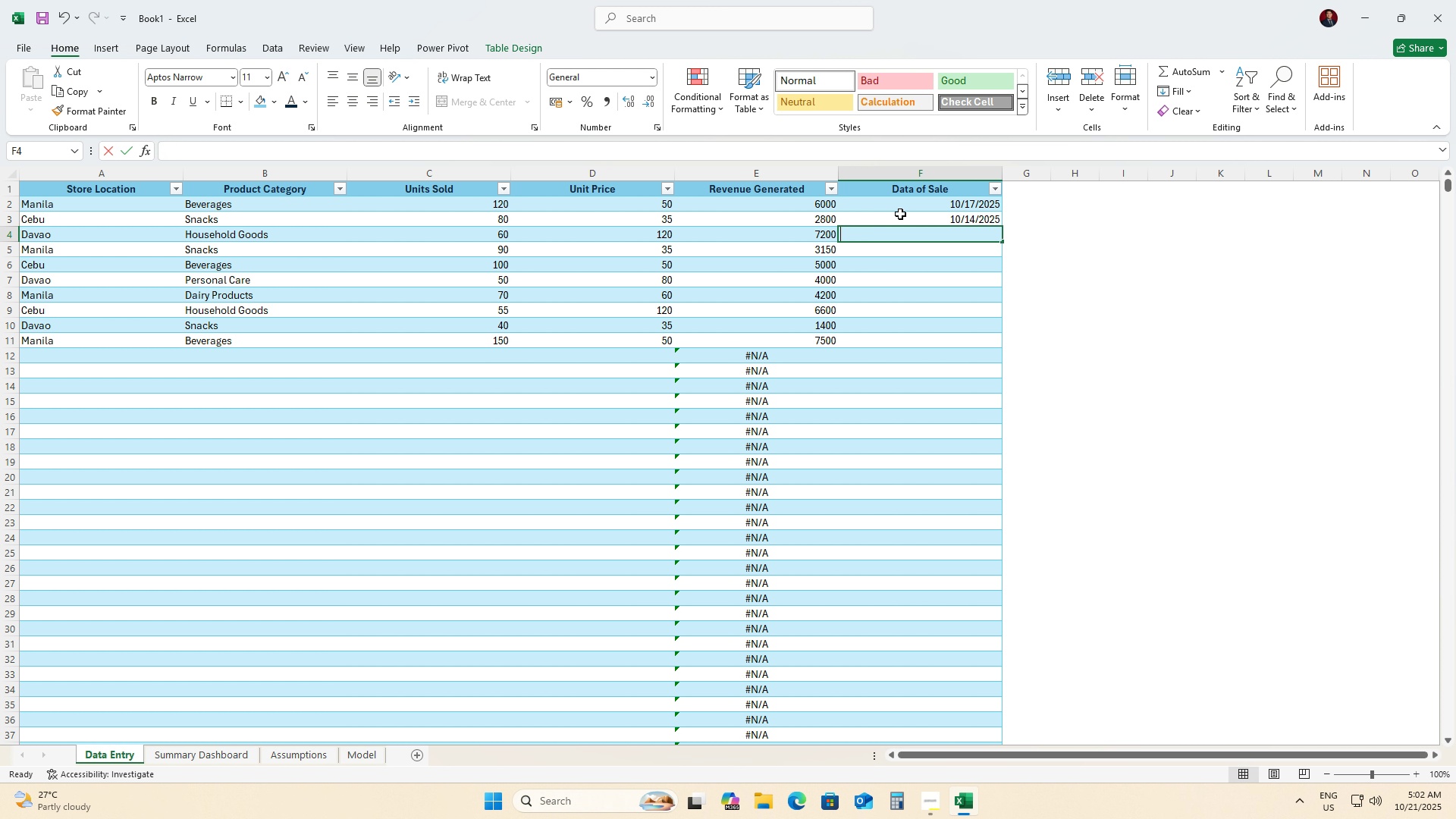 
key(Numpad1)
 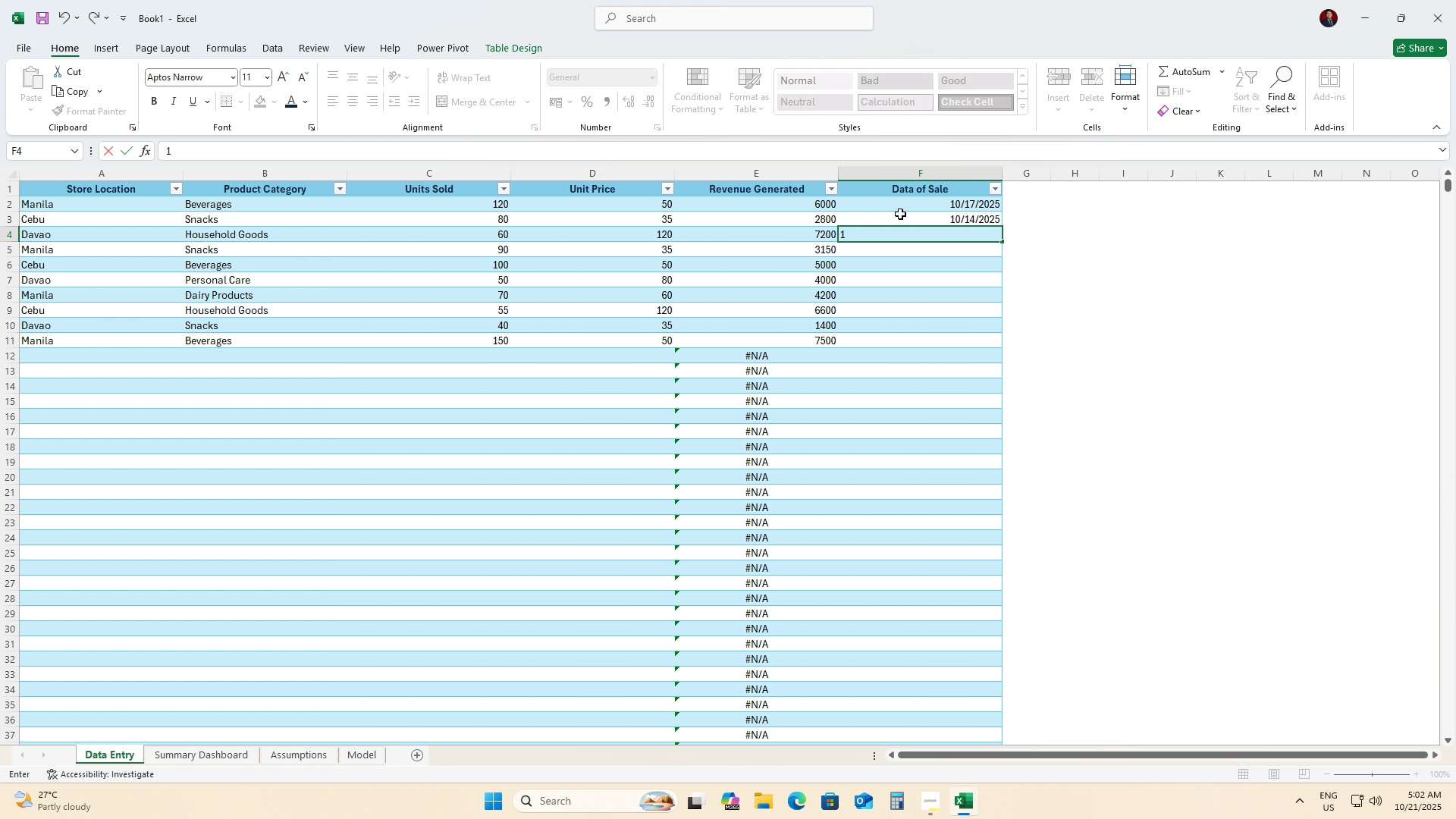 
key(Numpad0)
 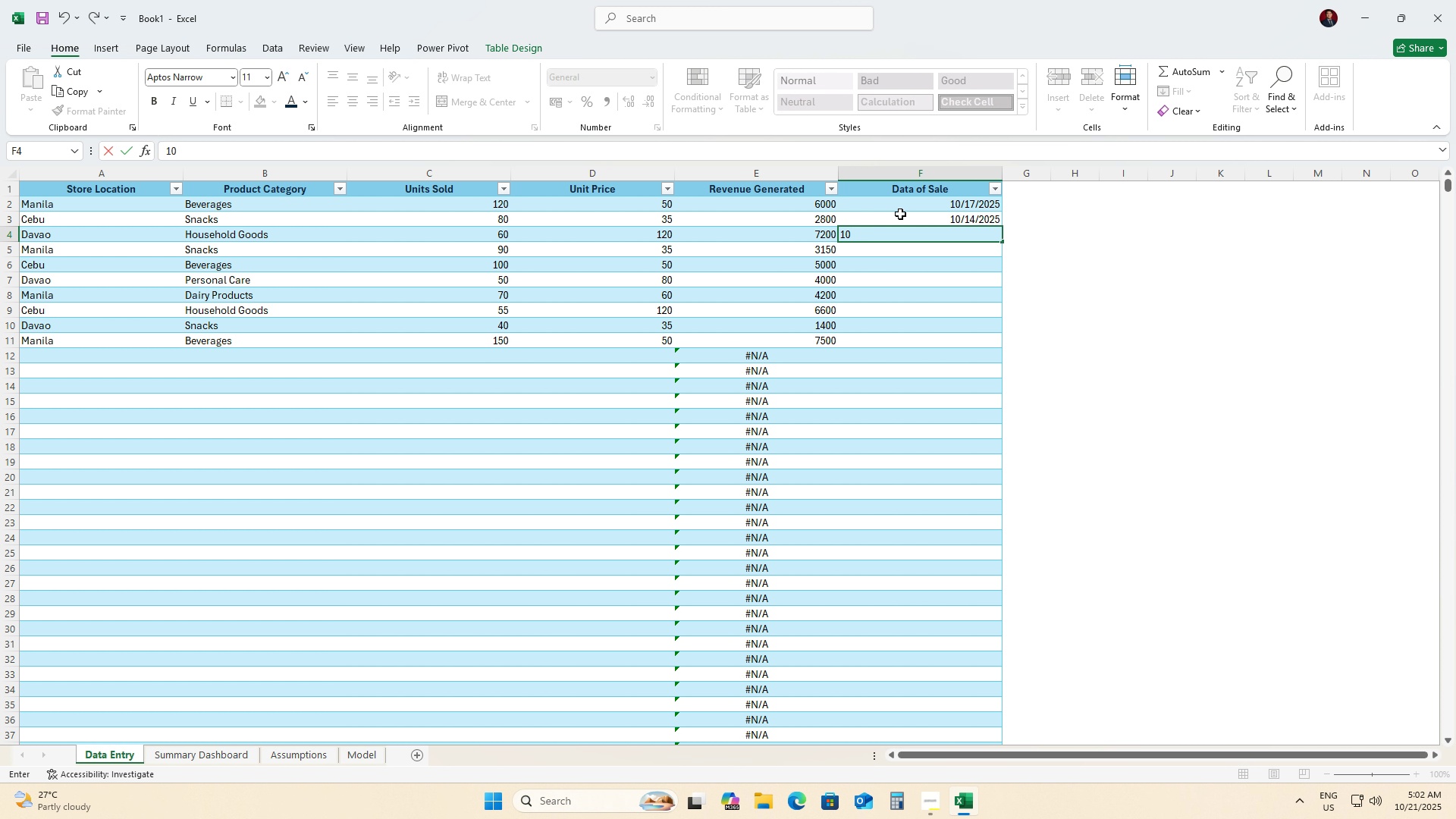 
key(NumpadDivide)
 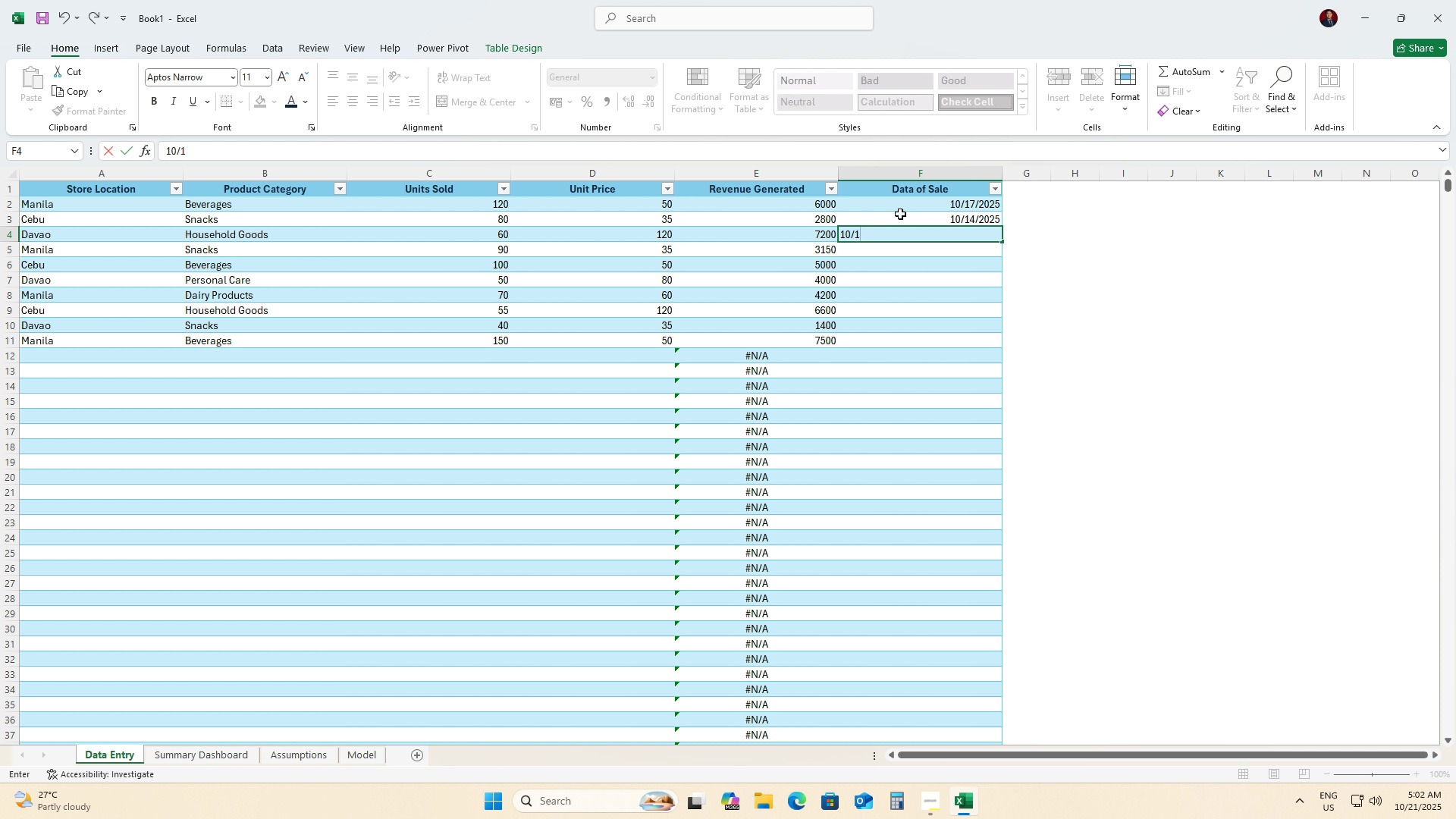 
key(Numpad1)
 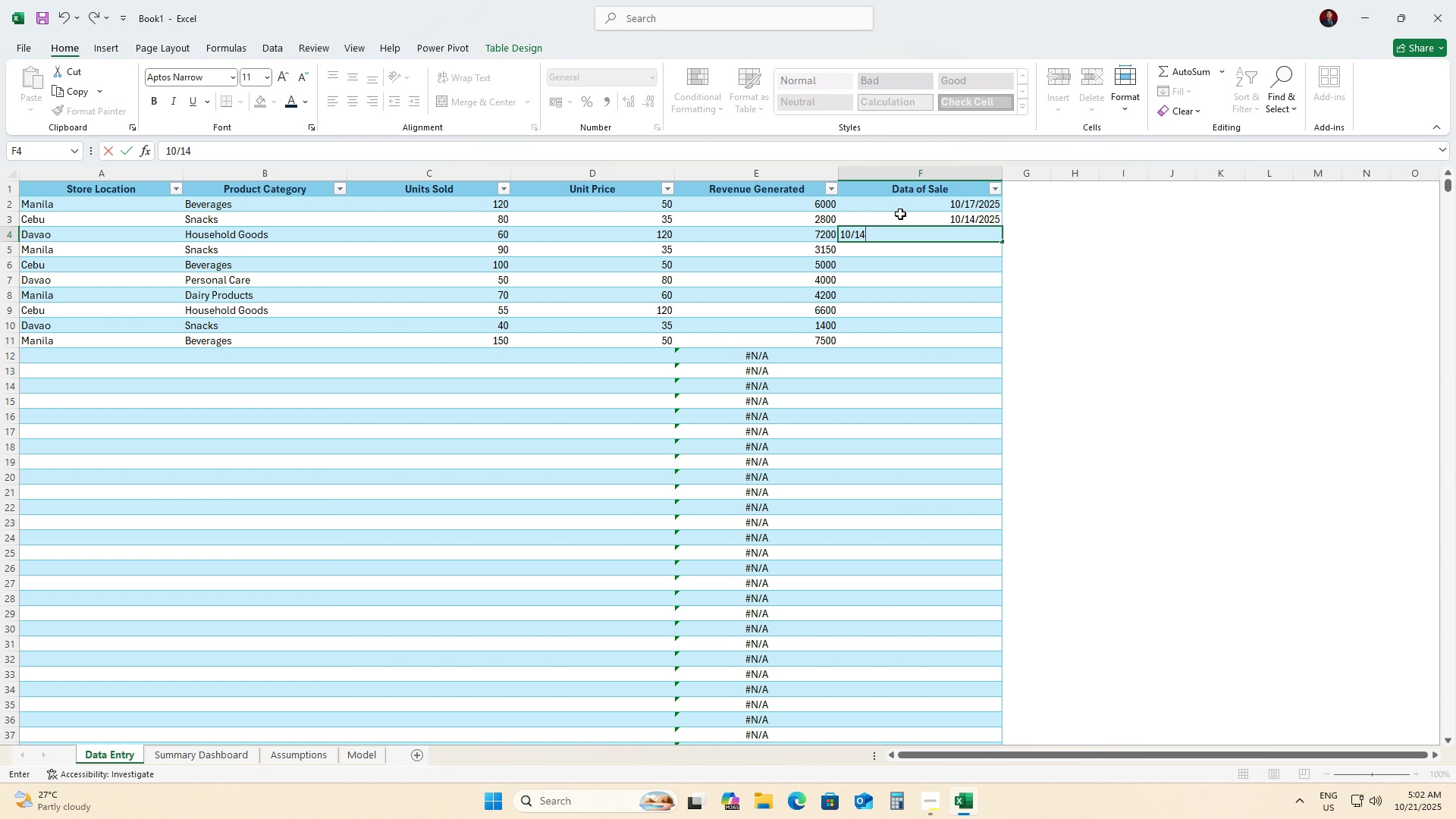 
key(Numpad4)
 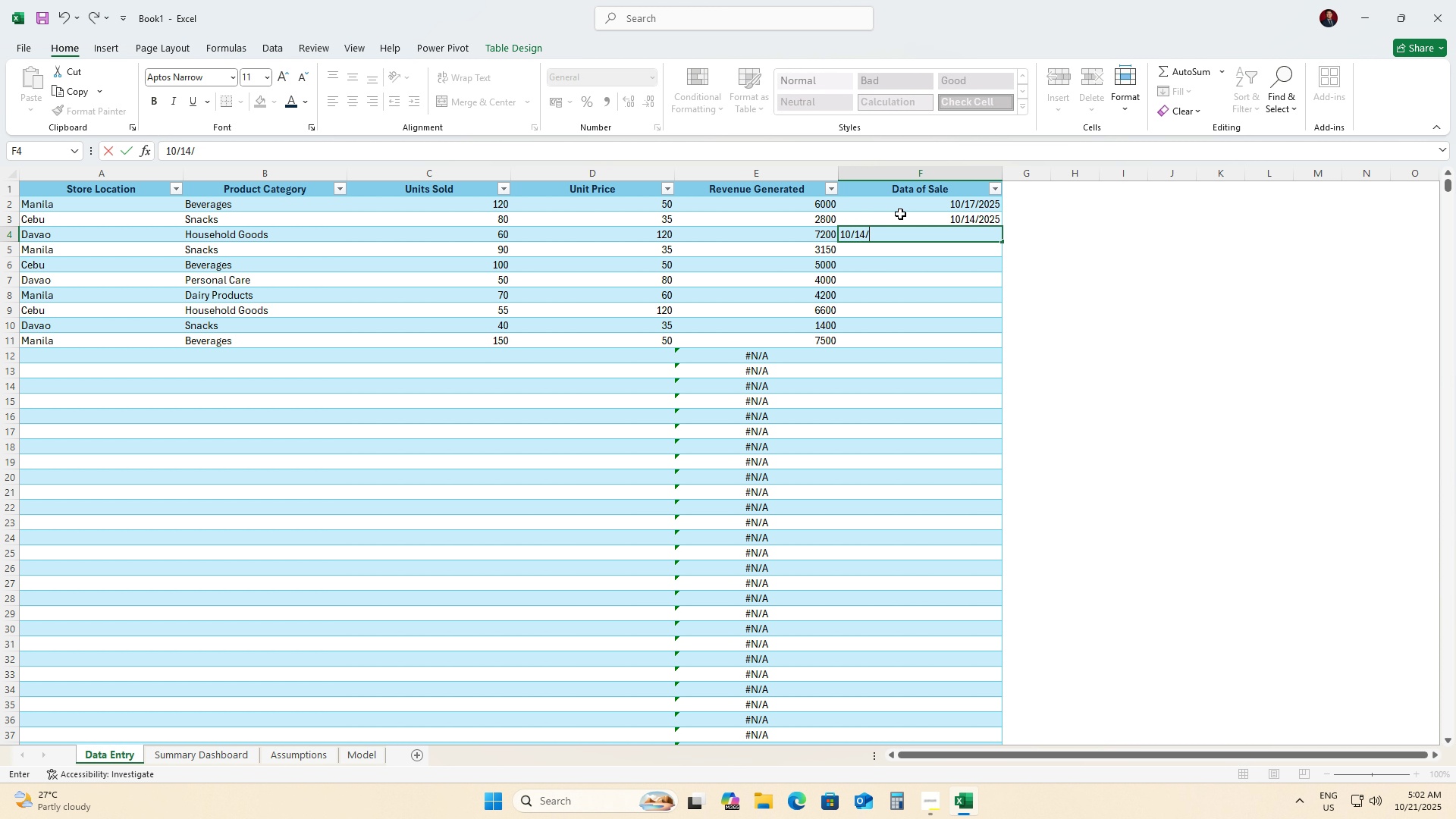 
key(NumpadDivide)
 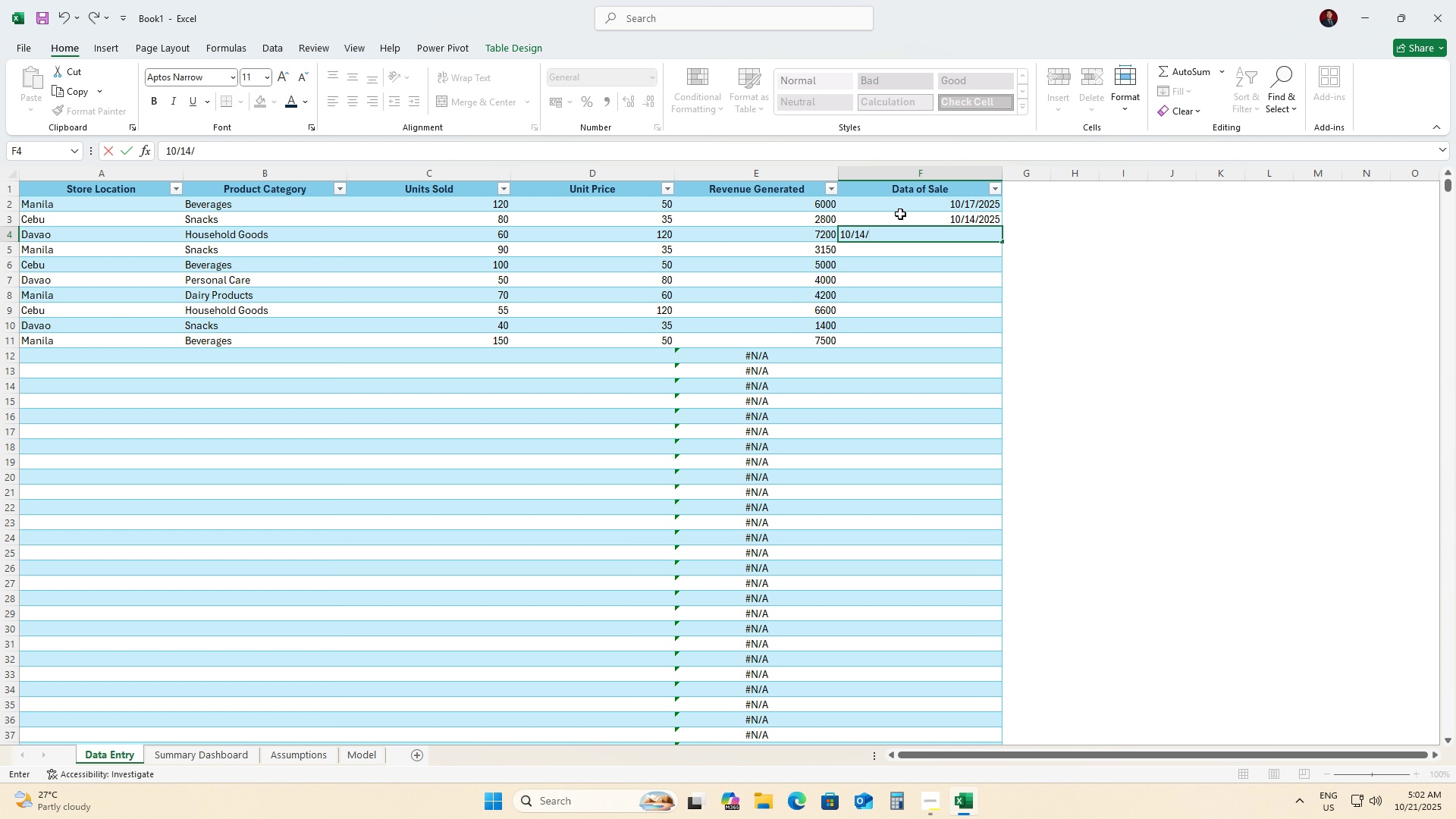 
key(Numpad2)
 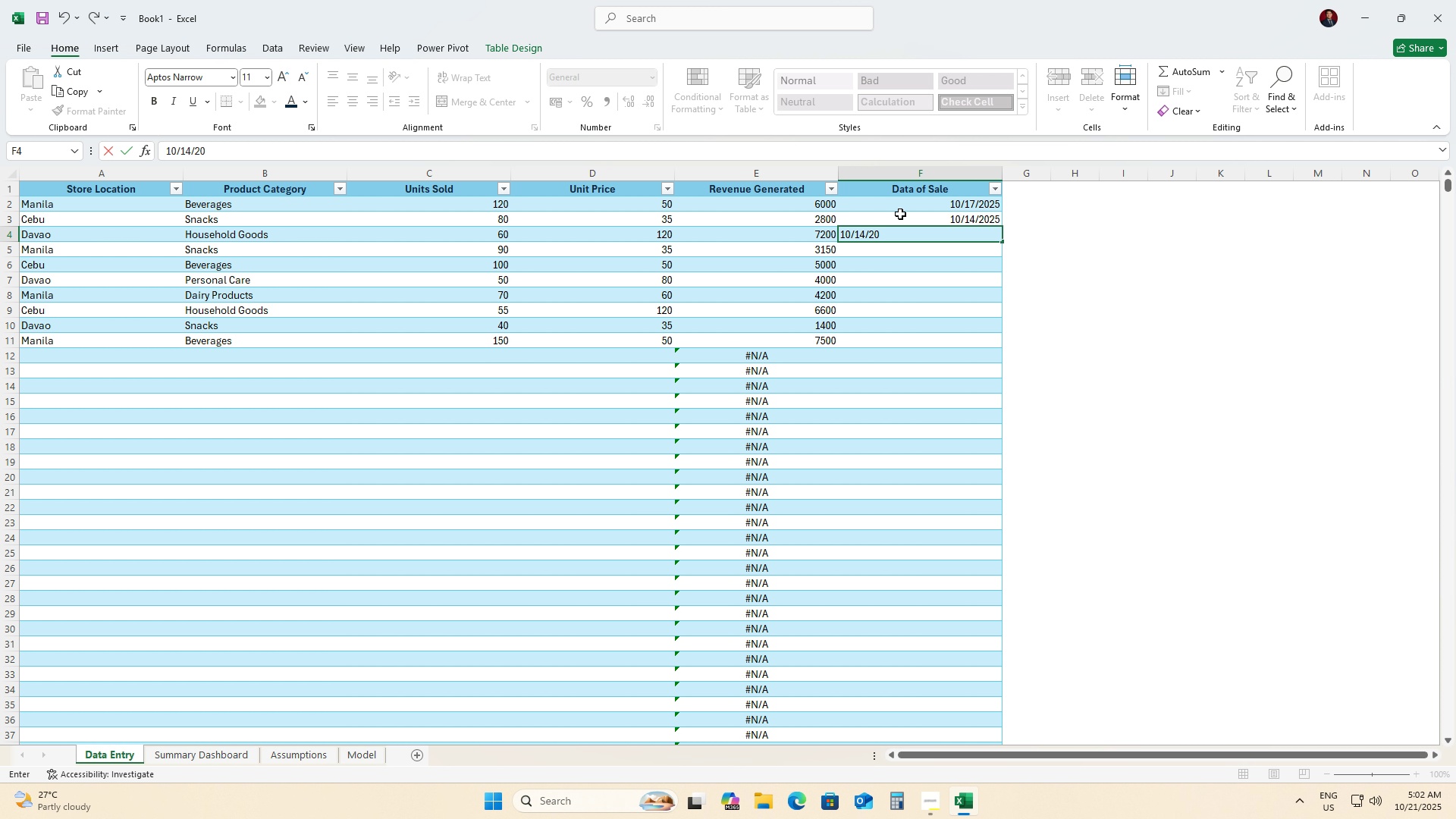 
key(Numpad0)
 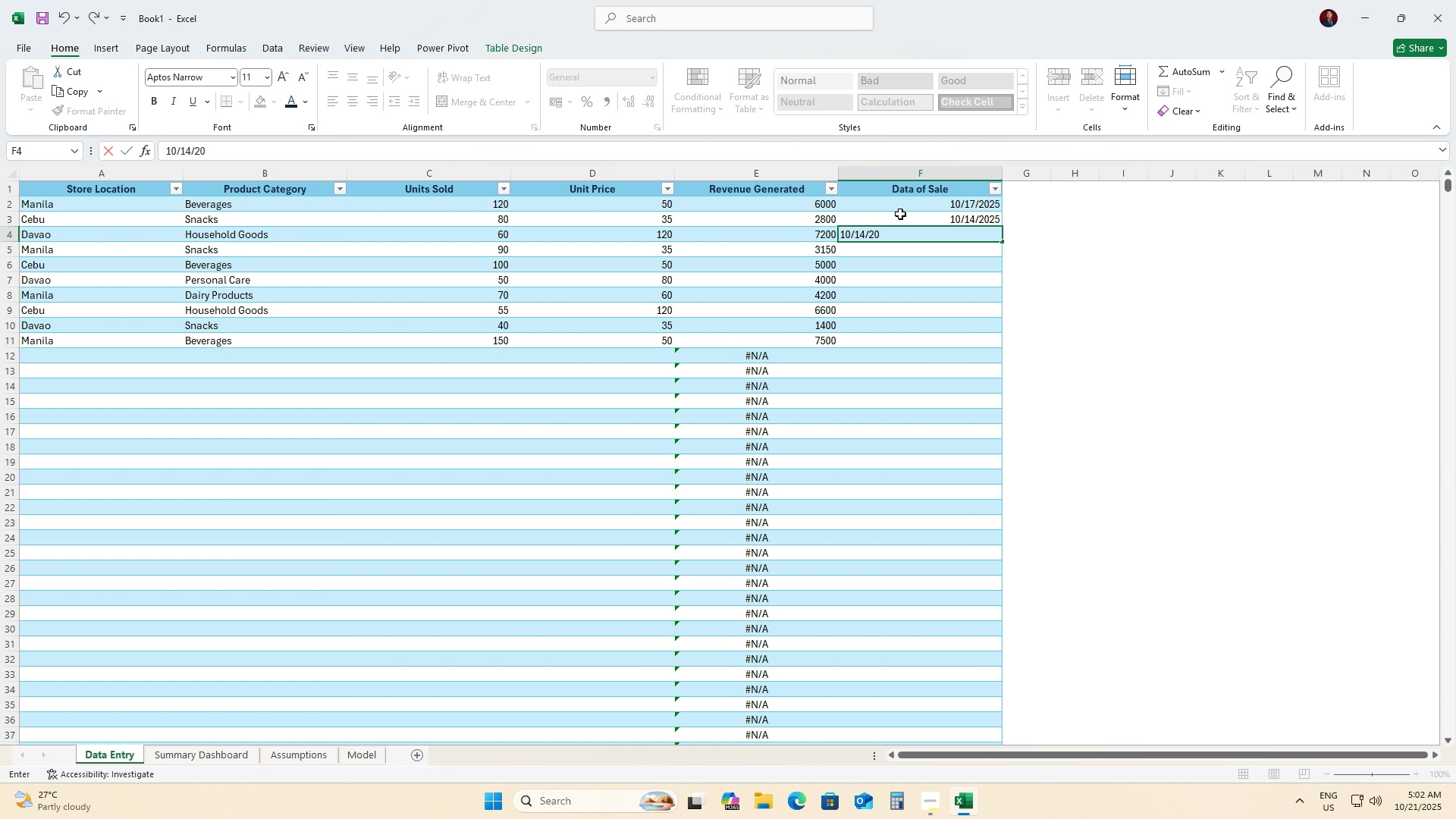 
key(Numpad2)
 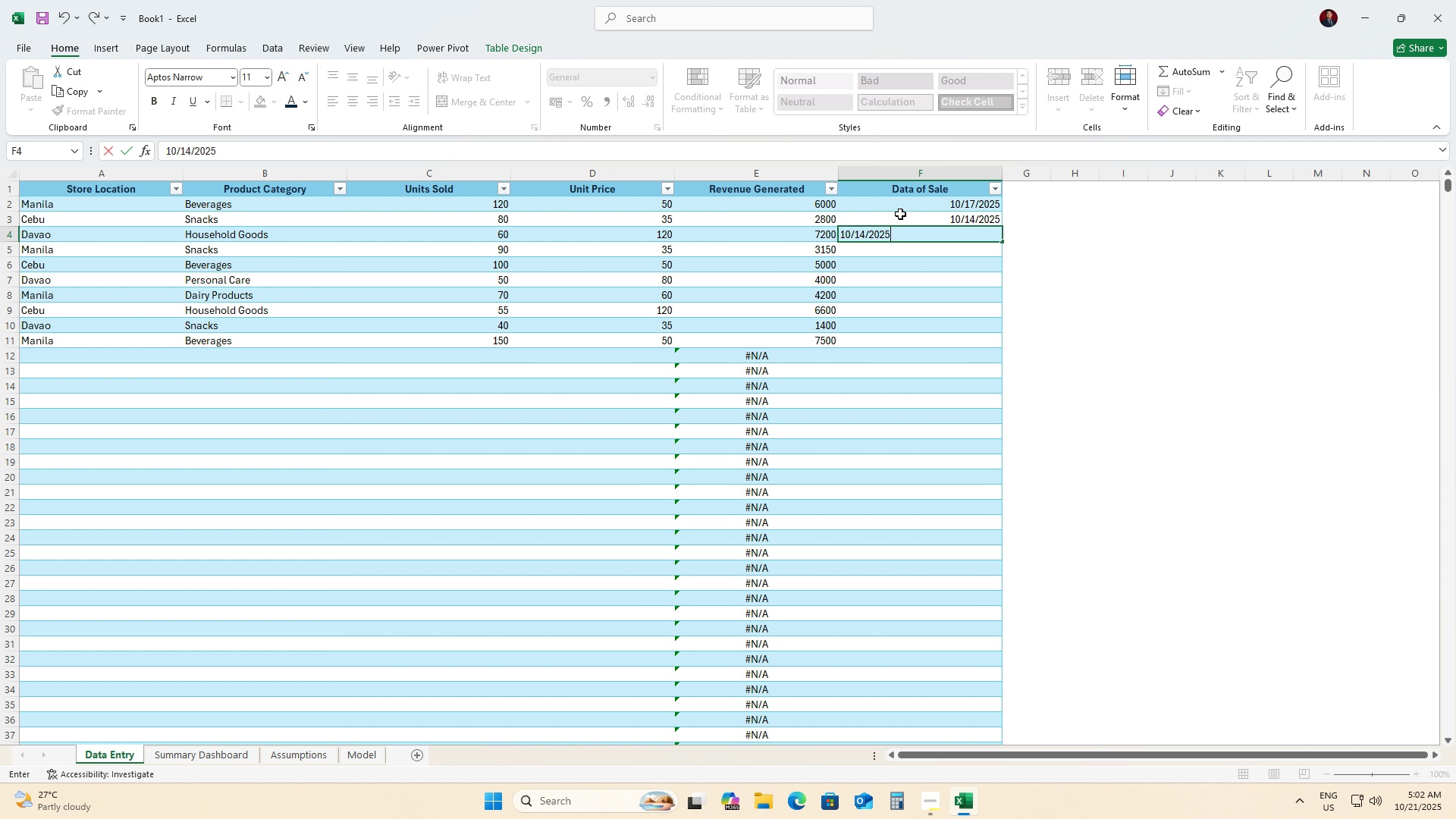 
key(Numpad5)
 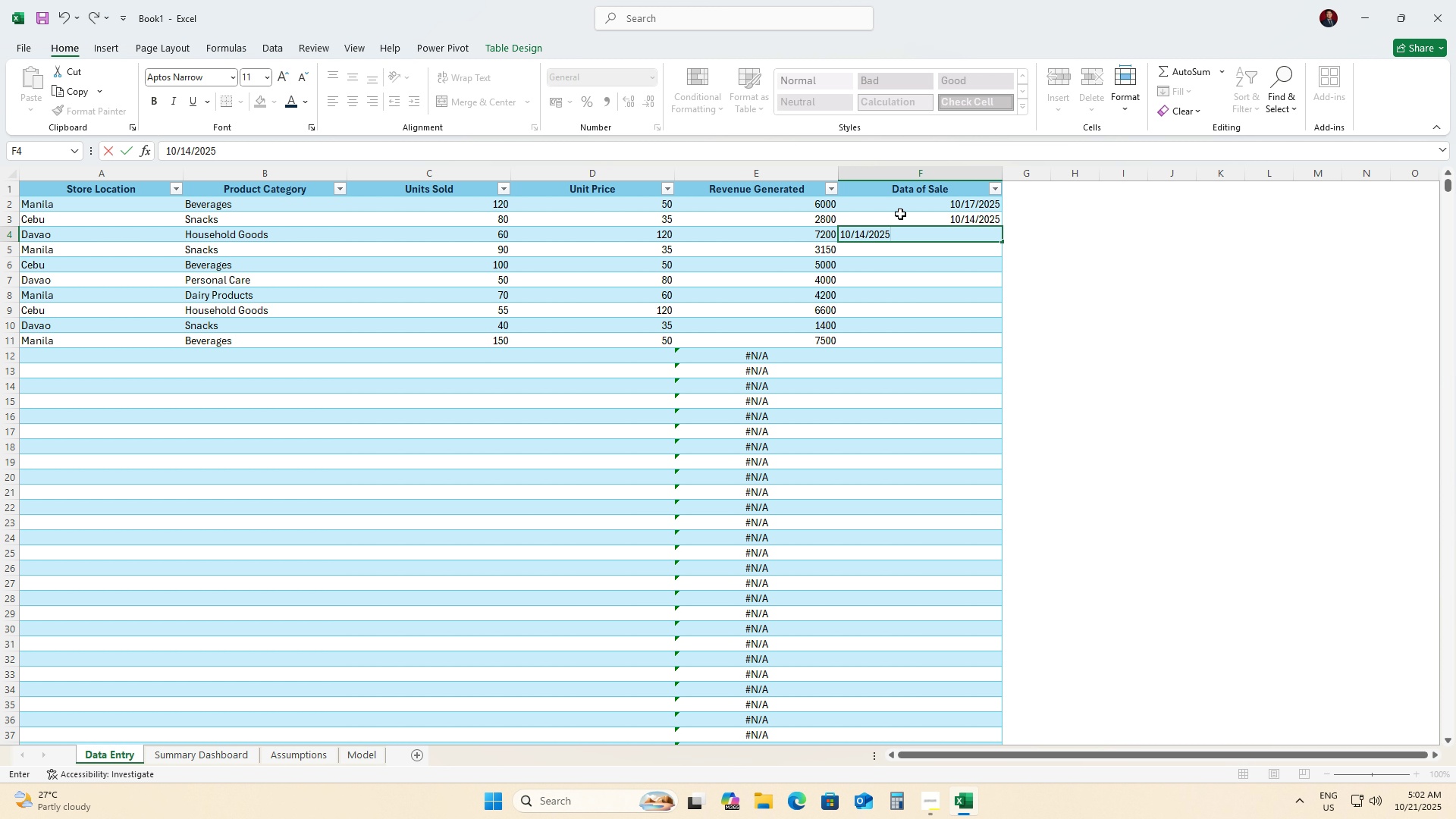 
key(NumpadEnter)
 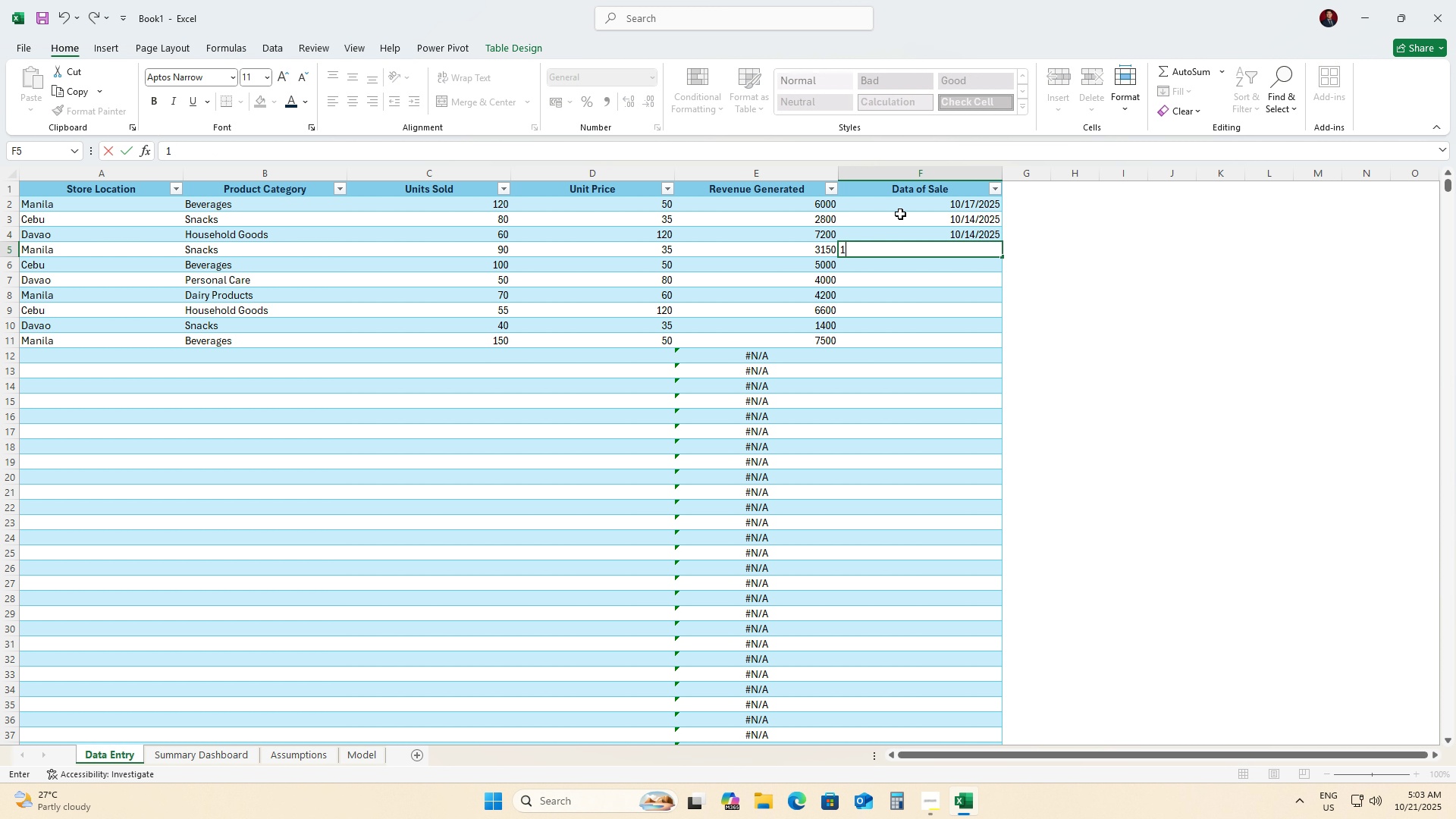 
key(Numpad1)
 